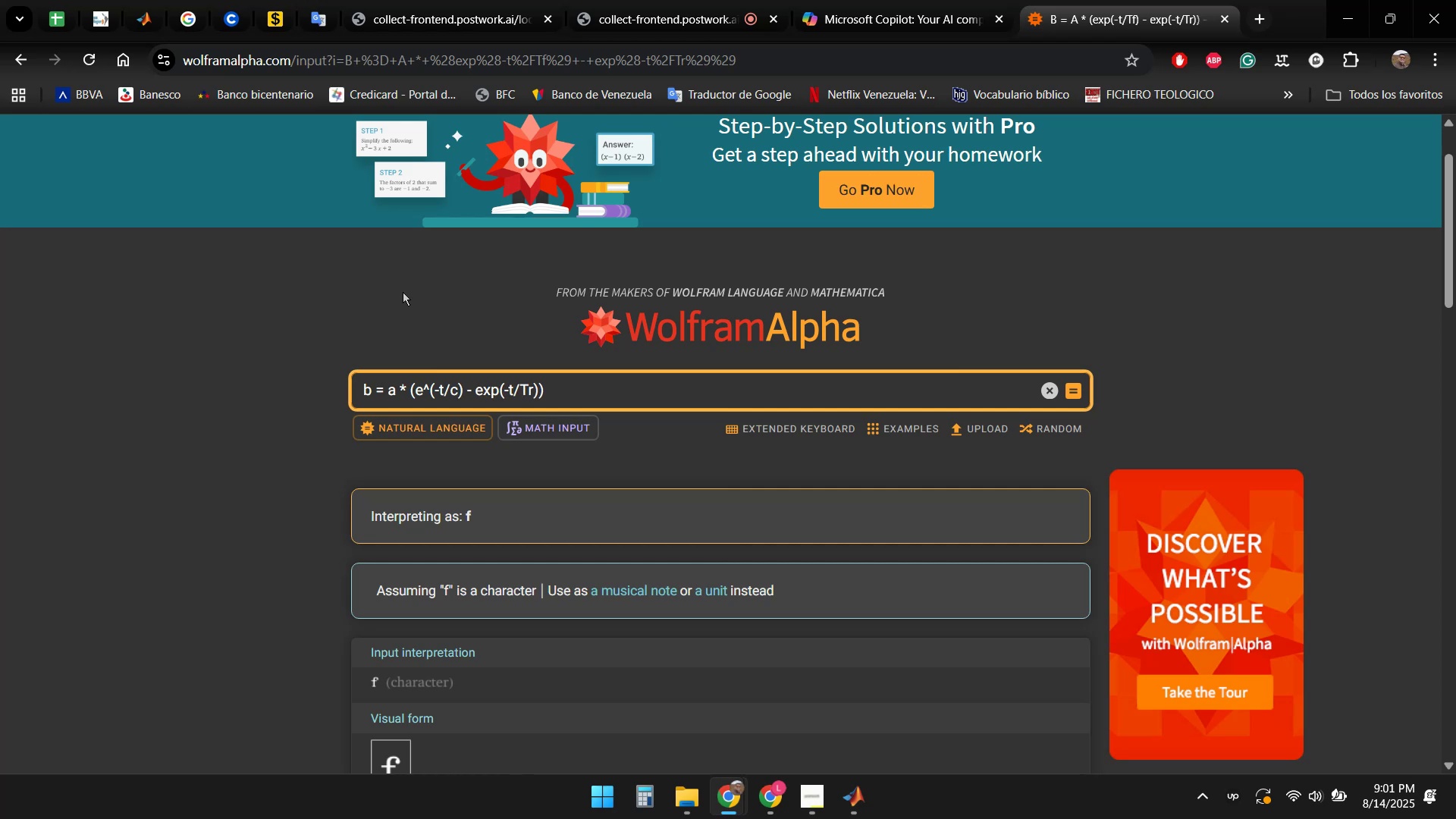 
key(ArrowRight)
 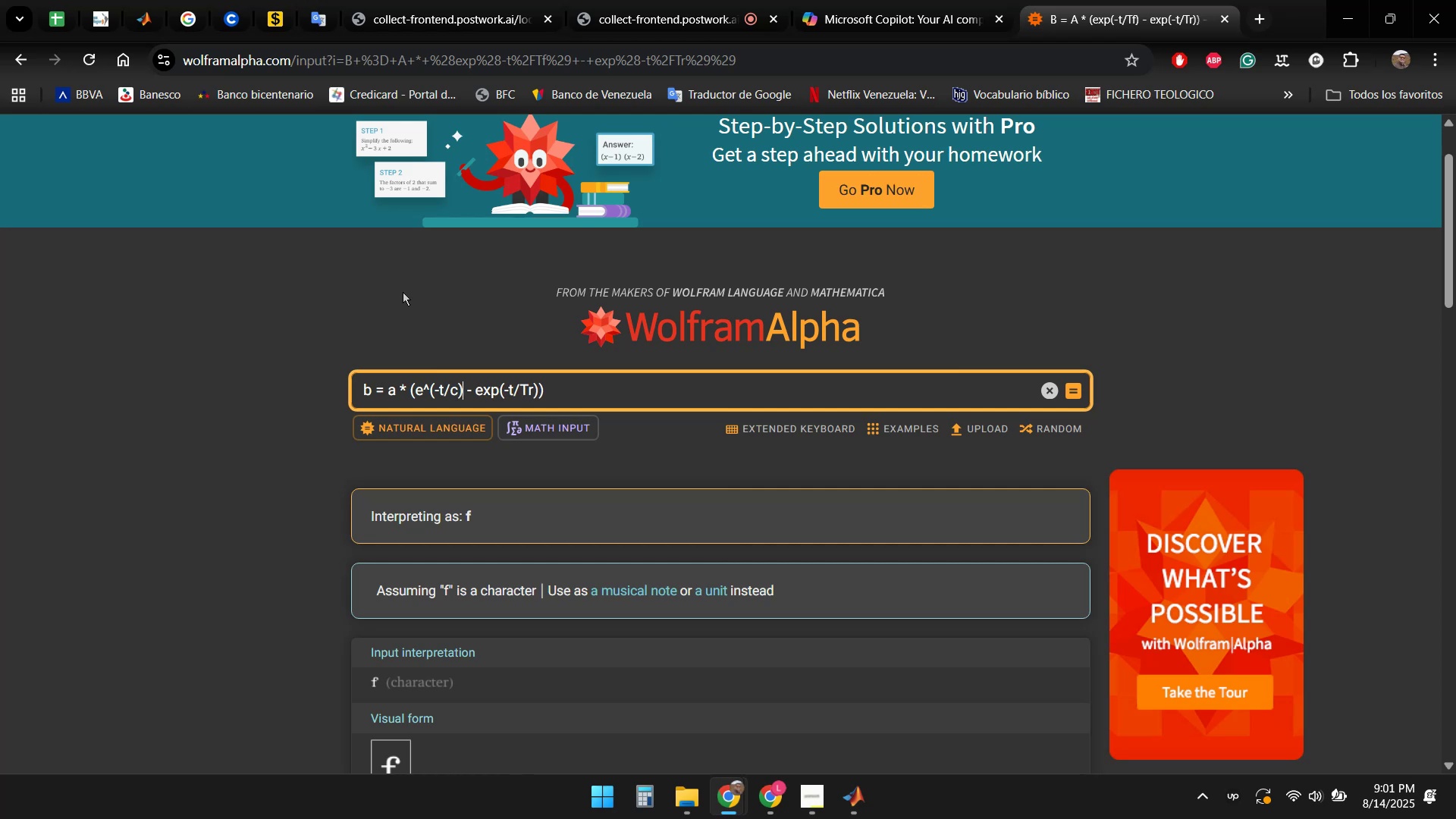 
key(ArrowRight)
 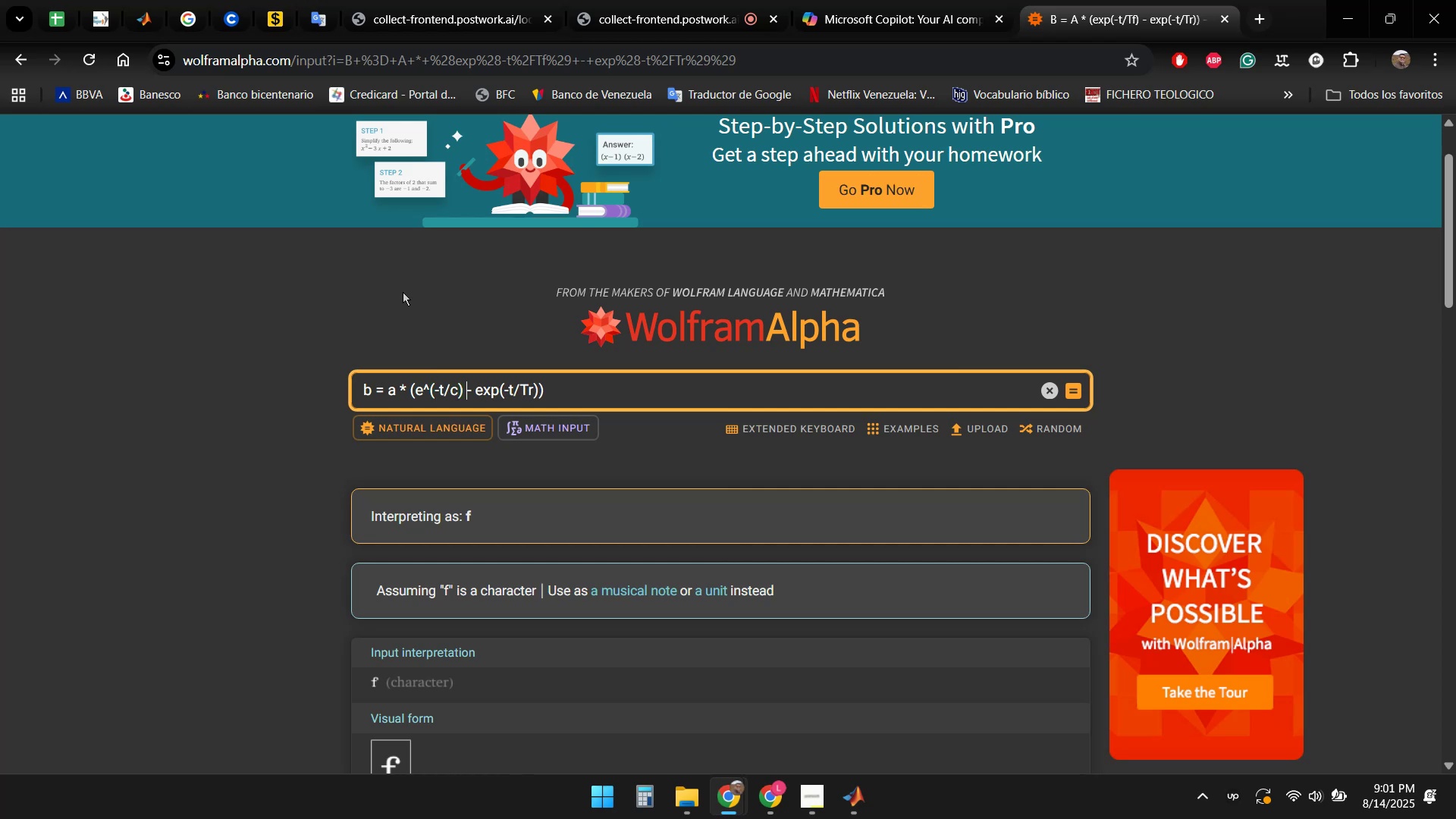 
key(ArrowRight)
 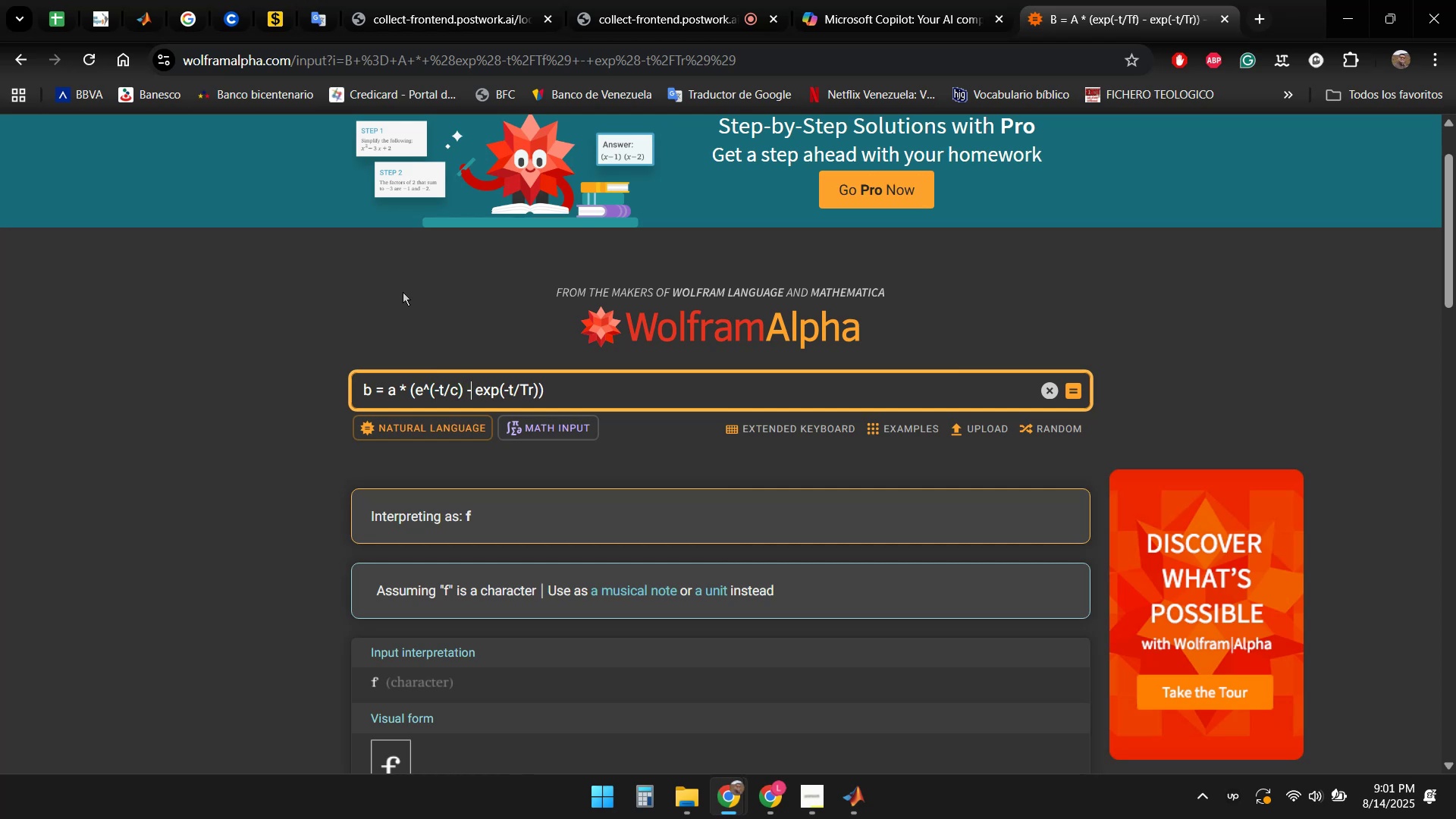 
key(ArrowRight)
 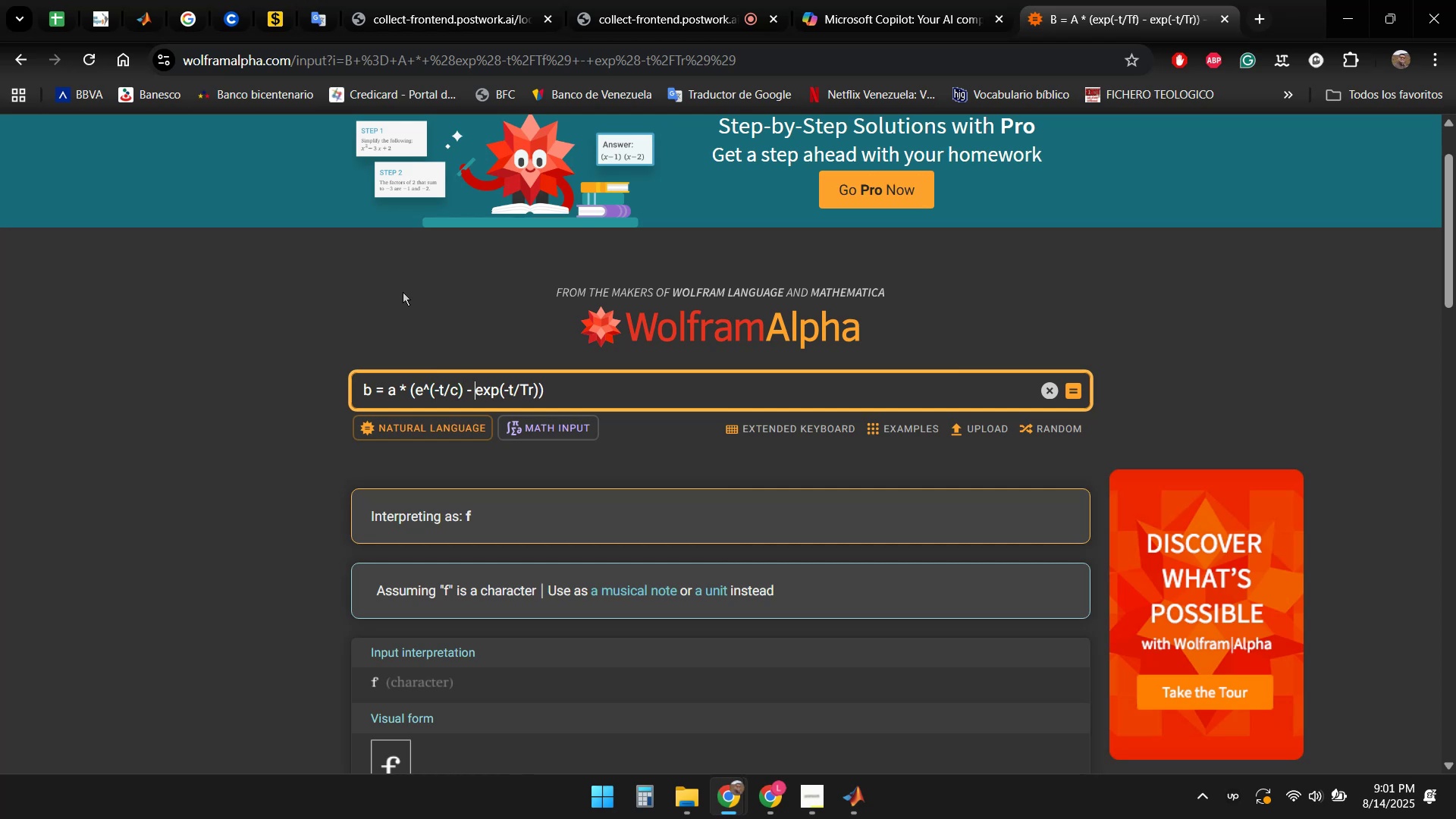 
type([Delete][Delete][Delete]e^ )
 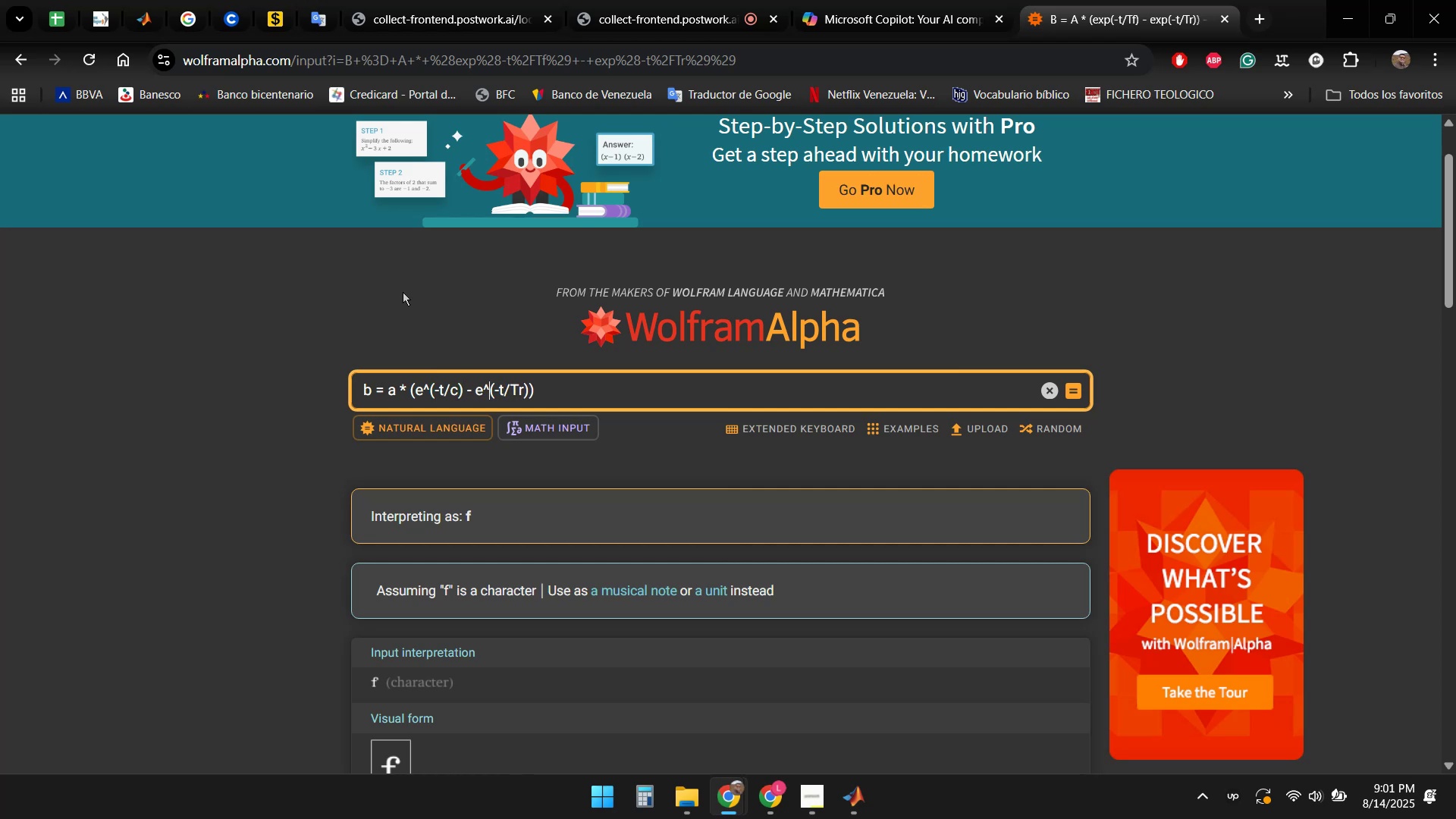 
 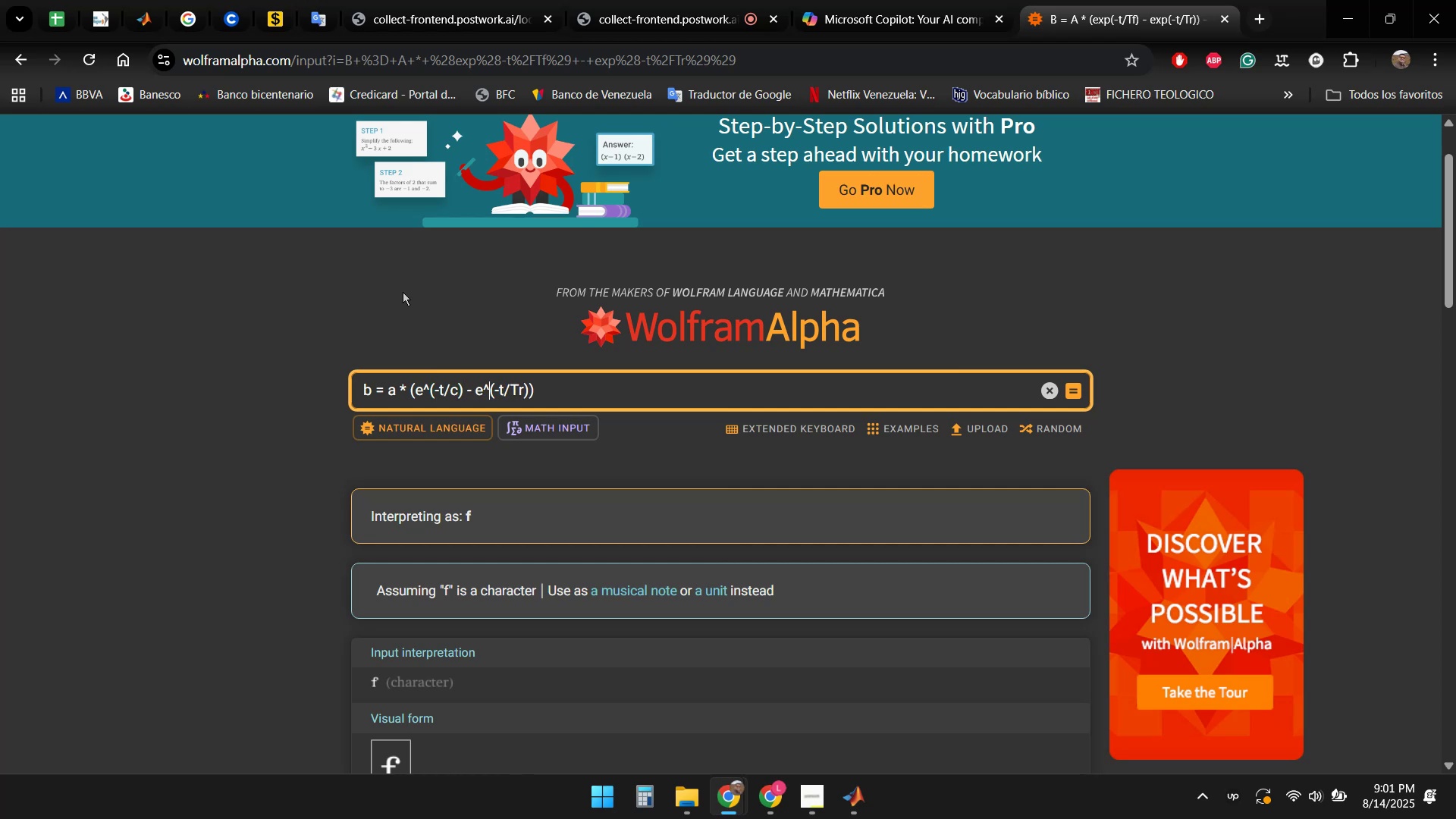 
key(ArrowRight)
 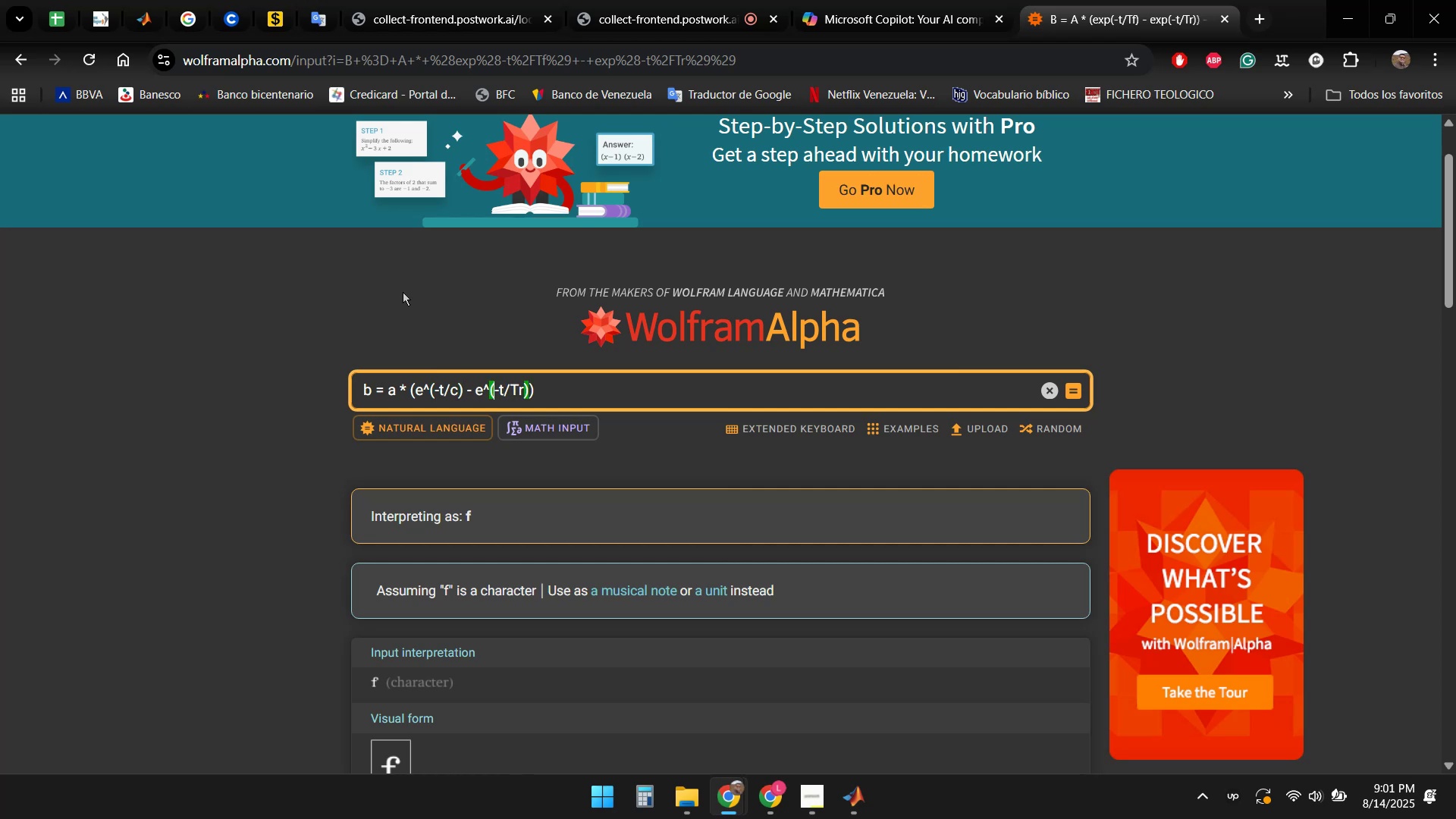 
key(ArrowRight)
 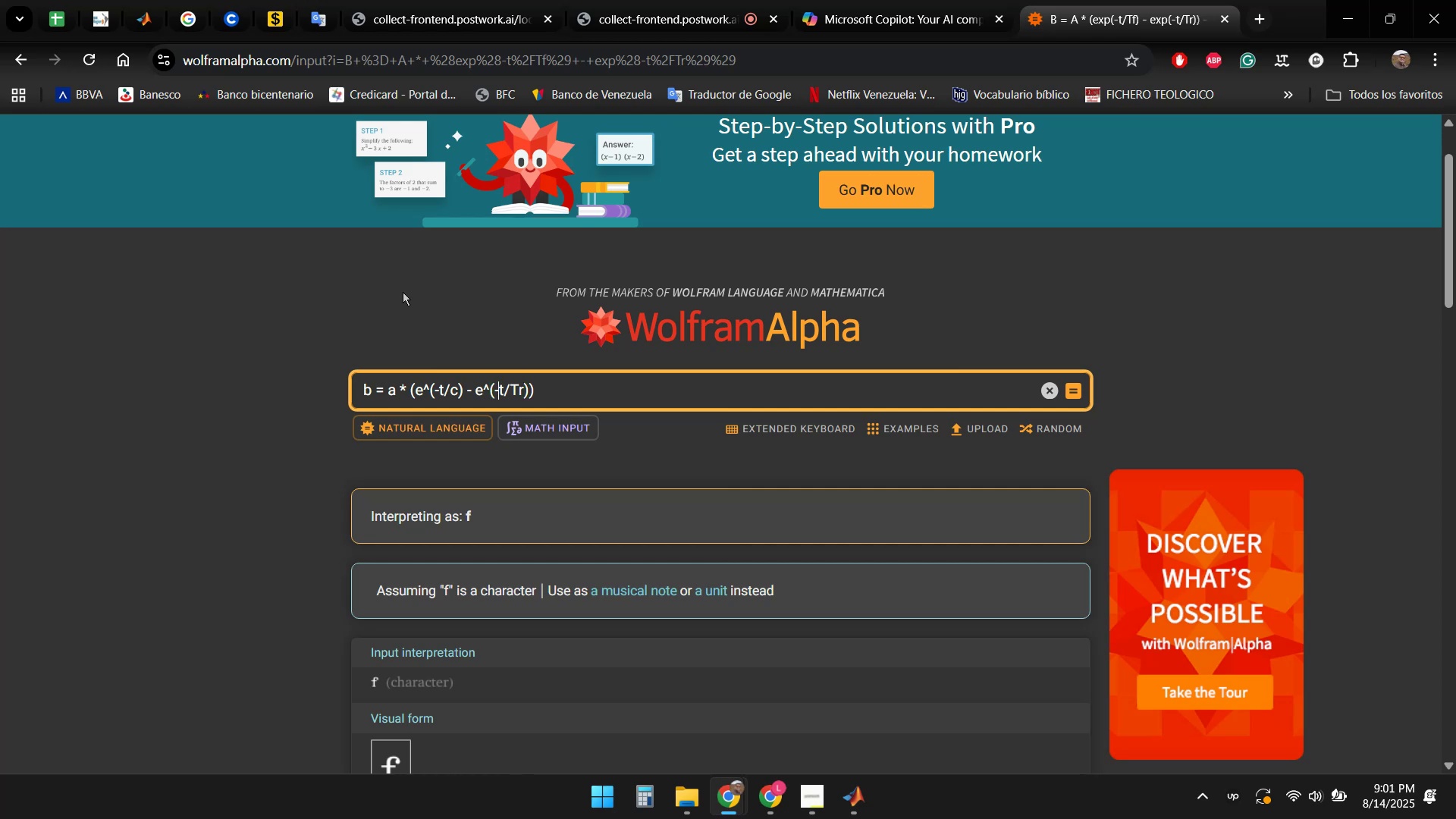 
key(ArrowRight)
 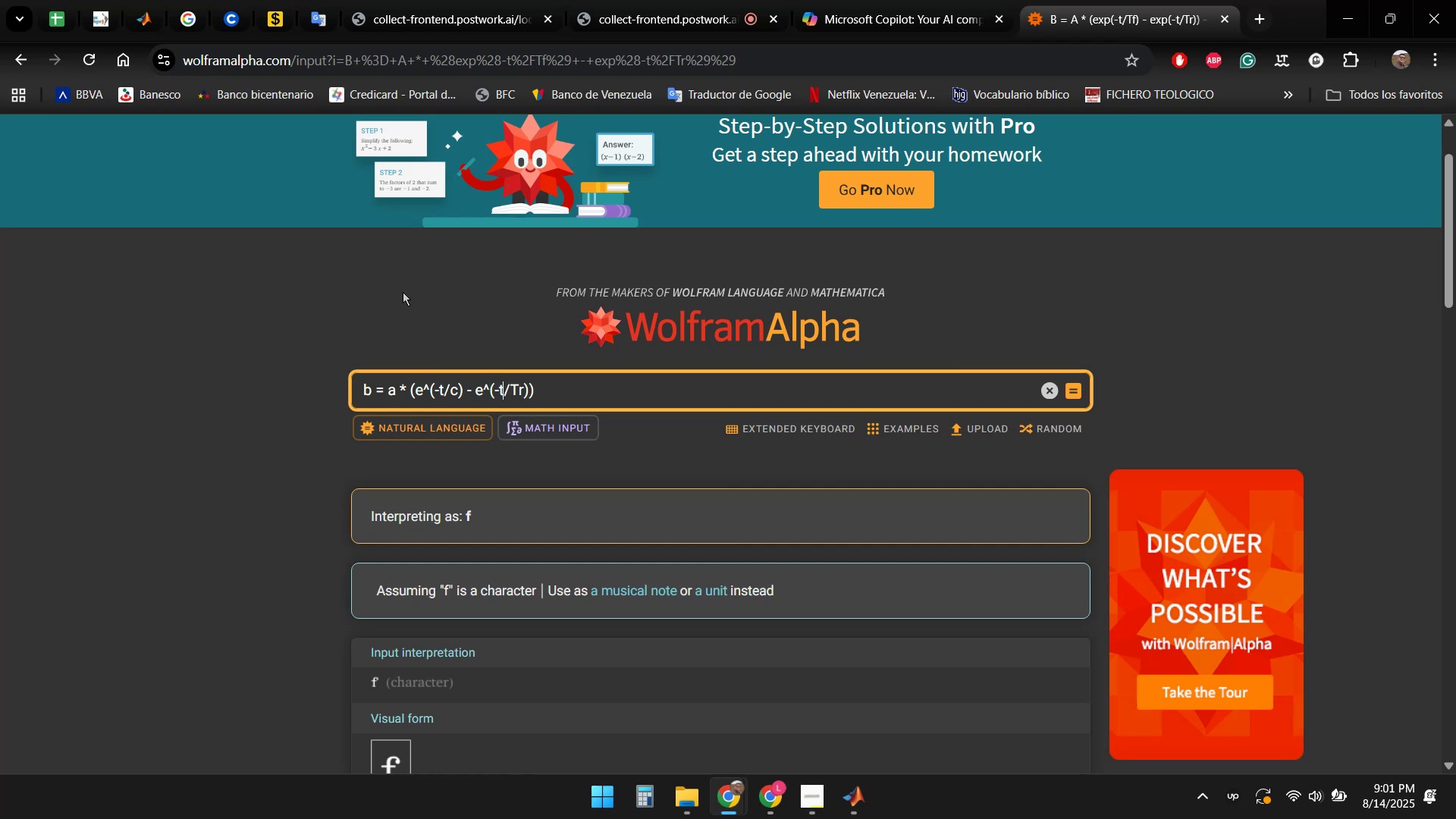 
key(ArrowRight)
 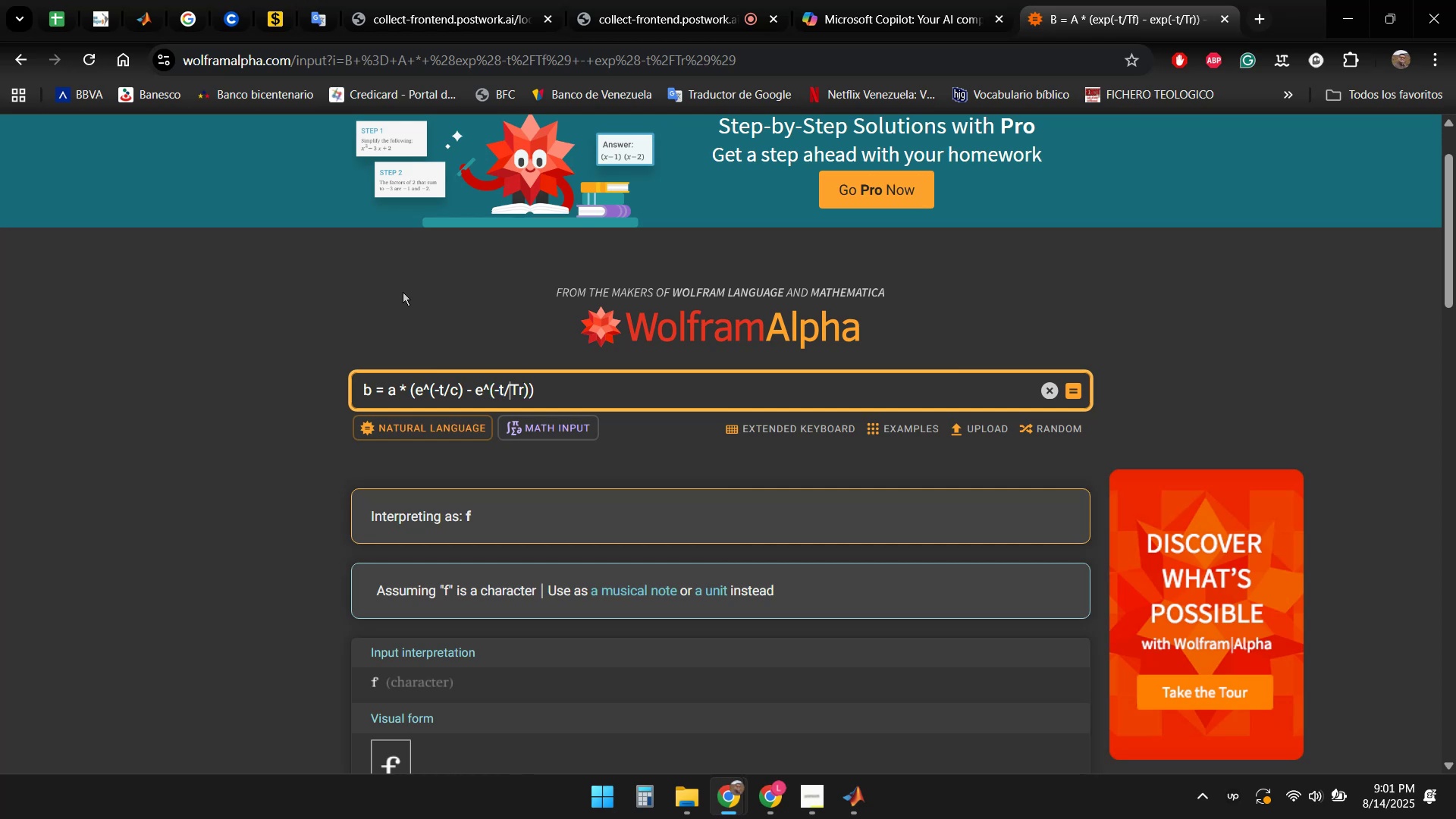 
key(Delete)
 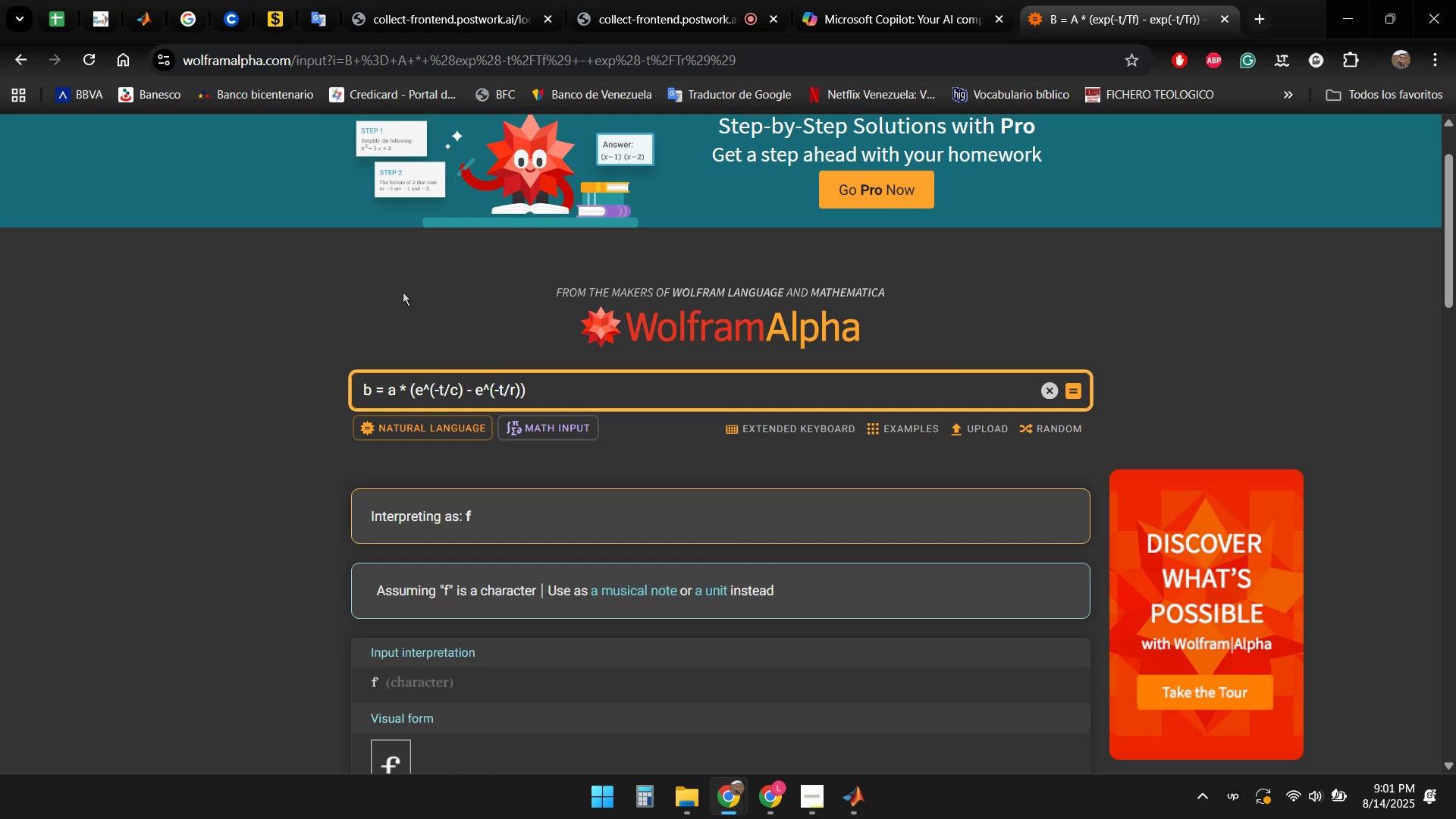 
key(Delete)
 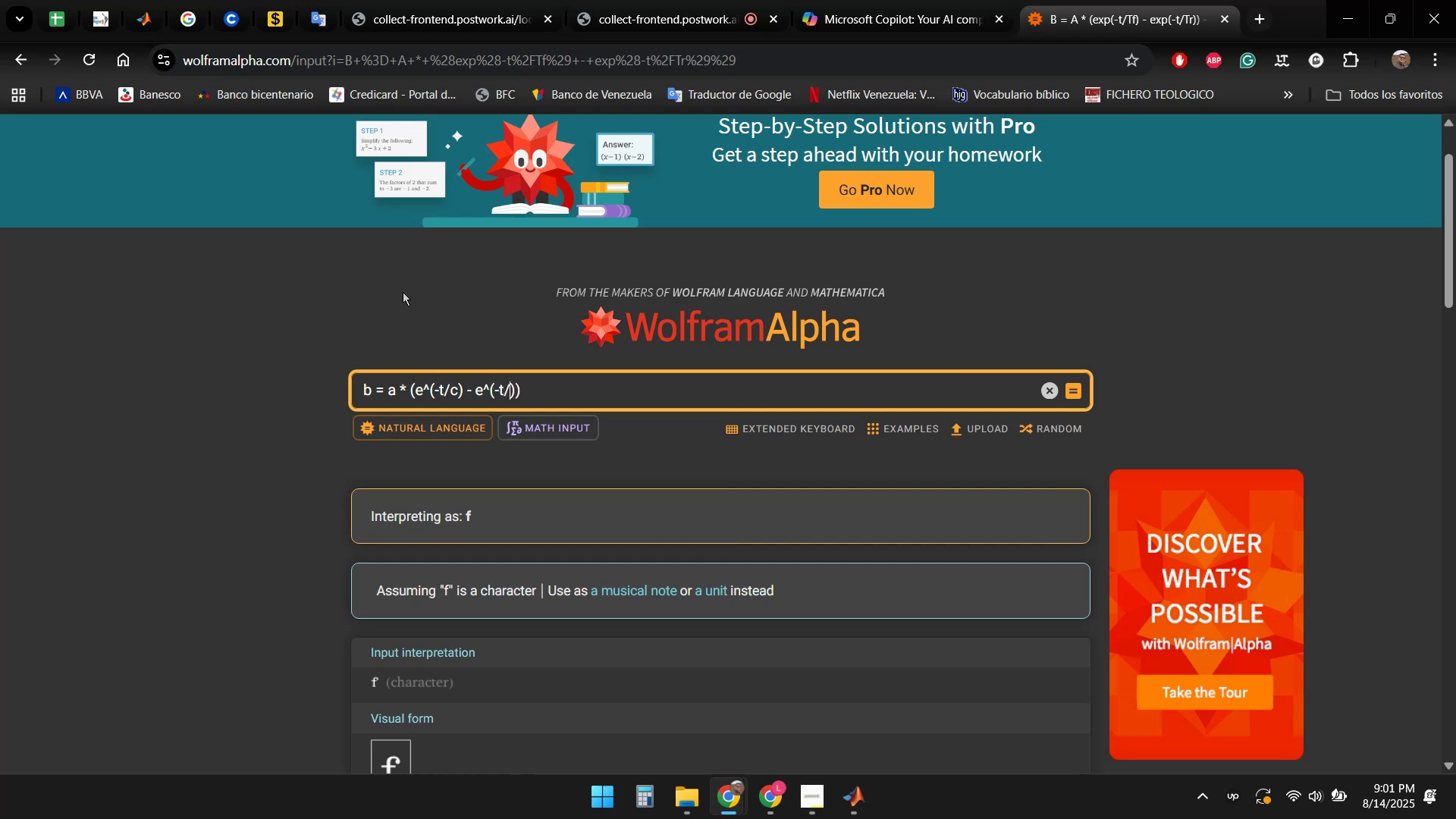 
key(D)
 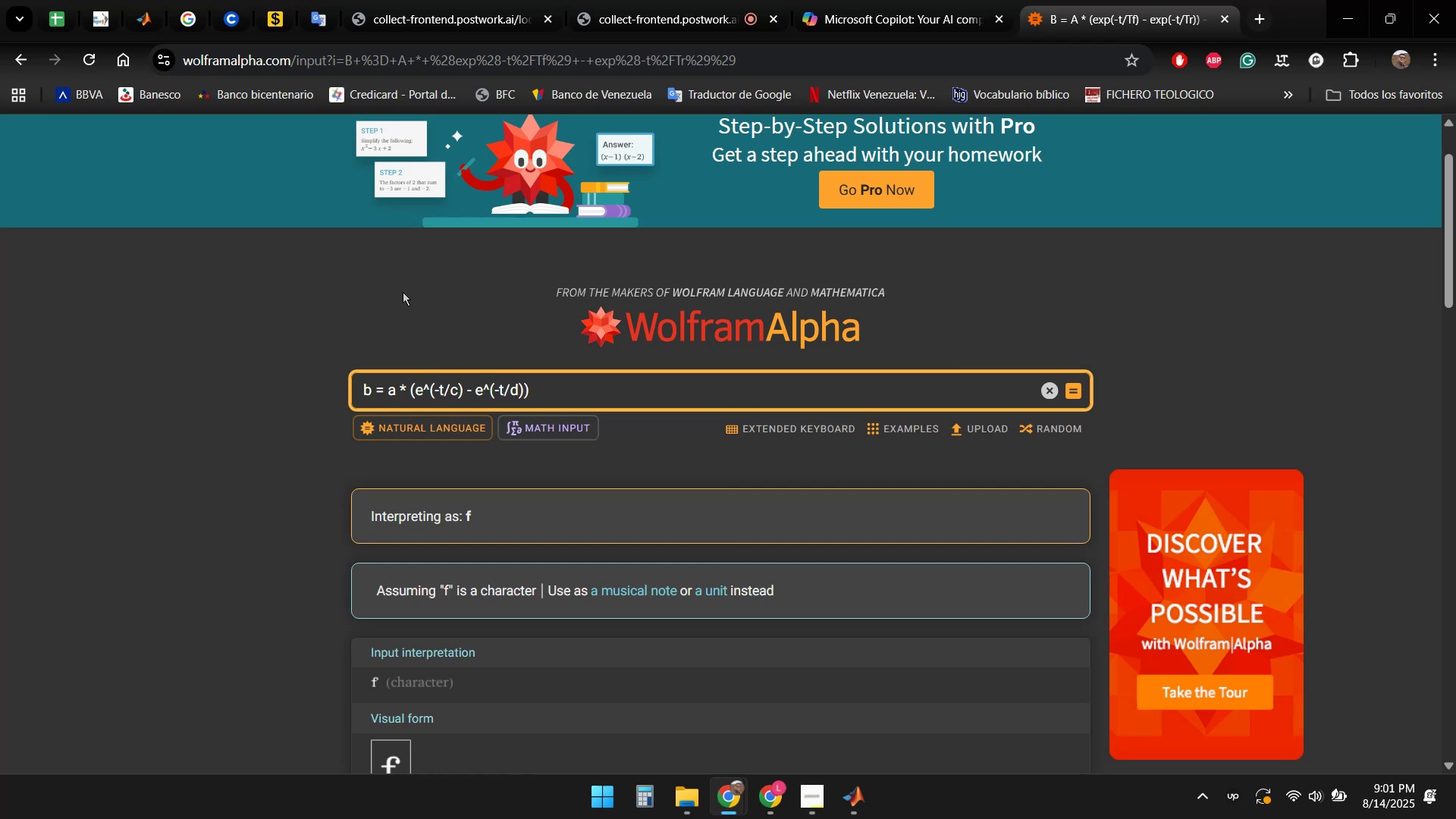 
key(ArrowRight)
 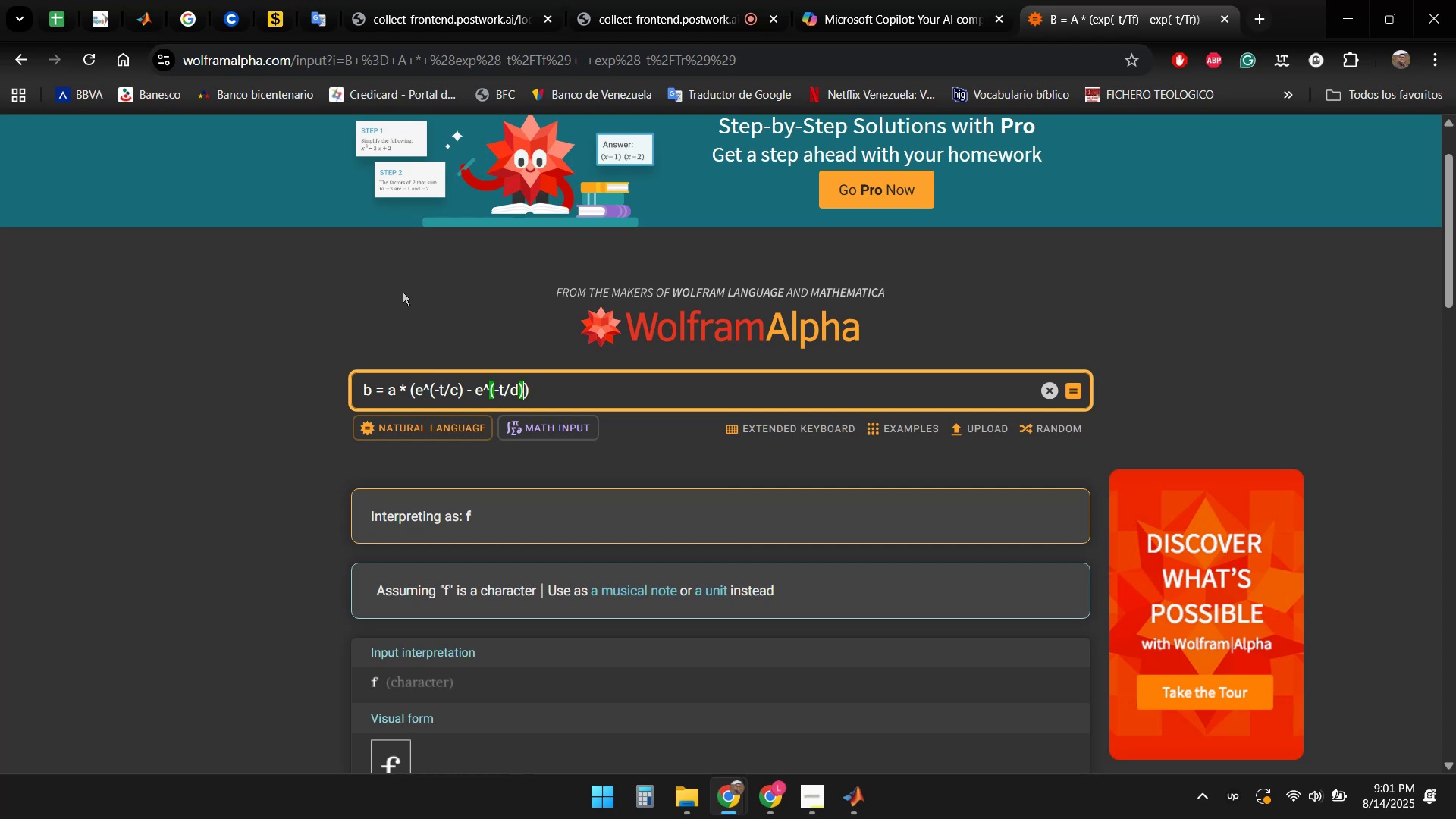 
key(ArrowRight)
 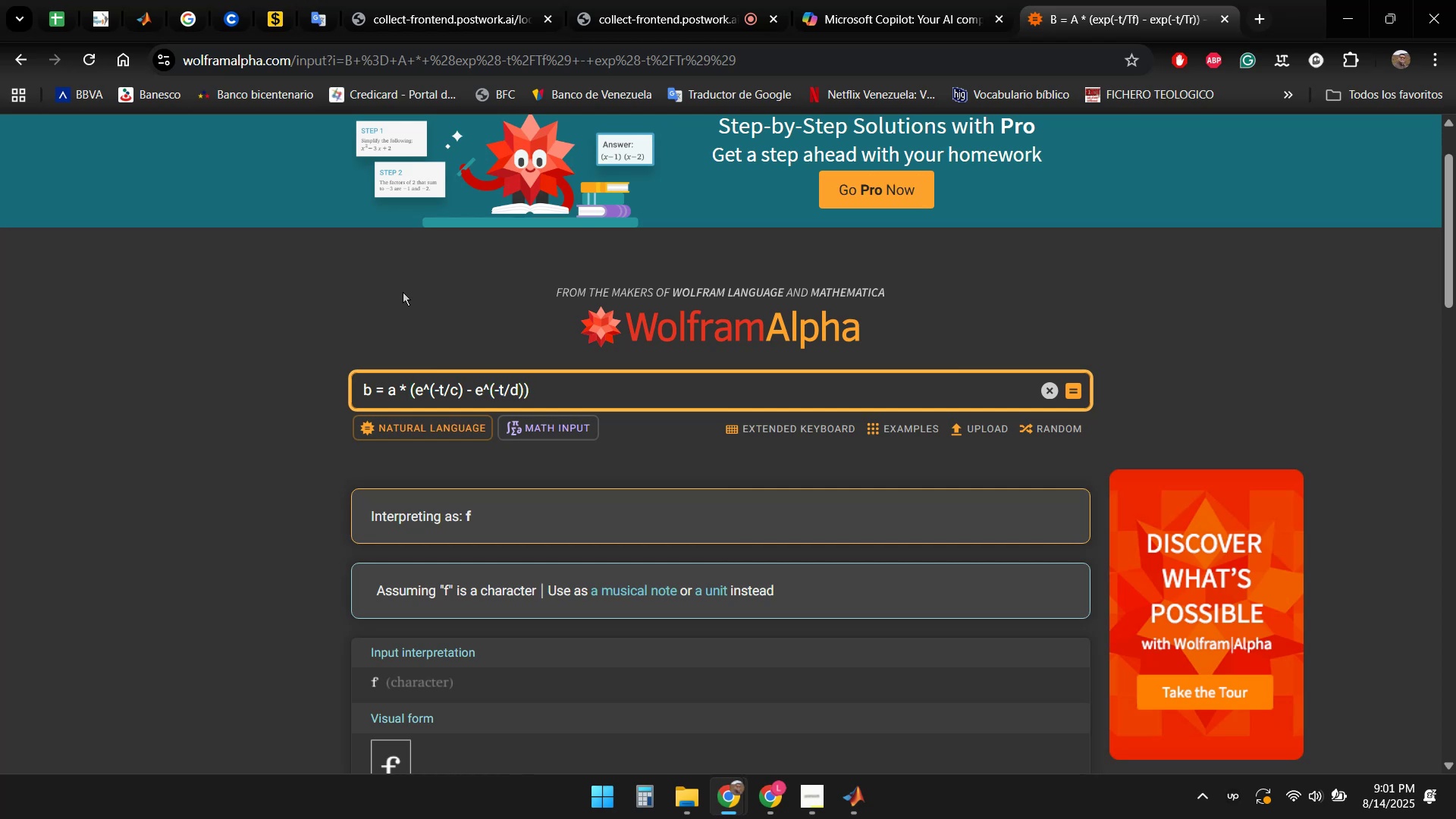 
key(Semicolon)
 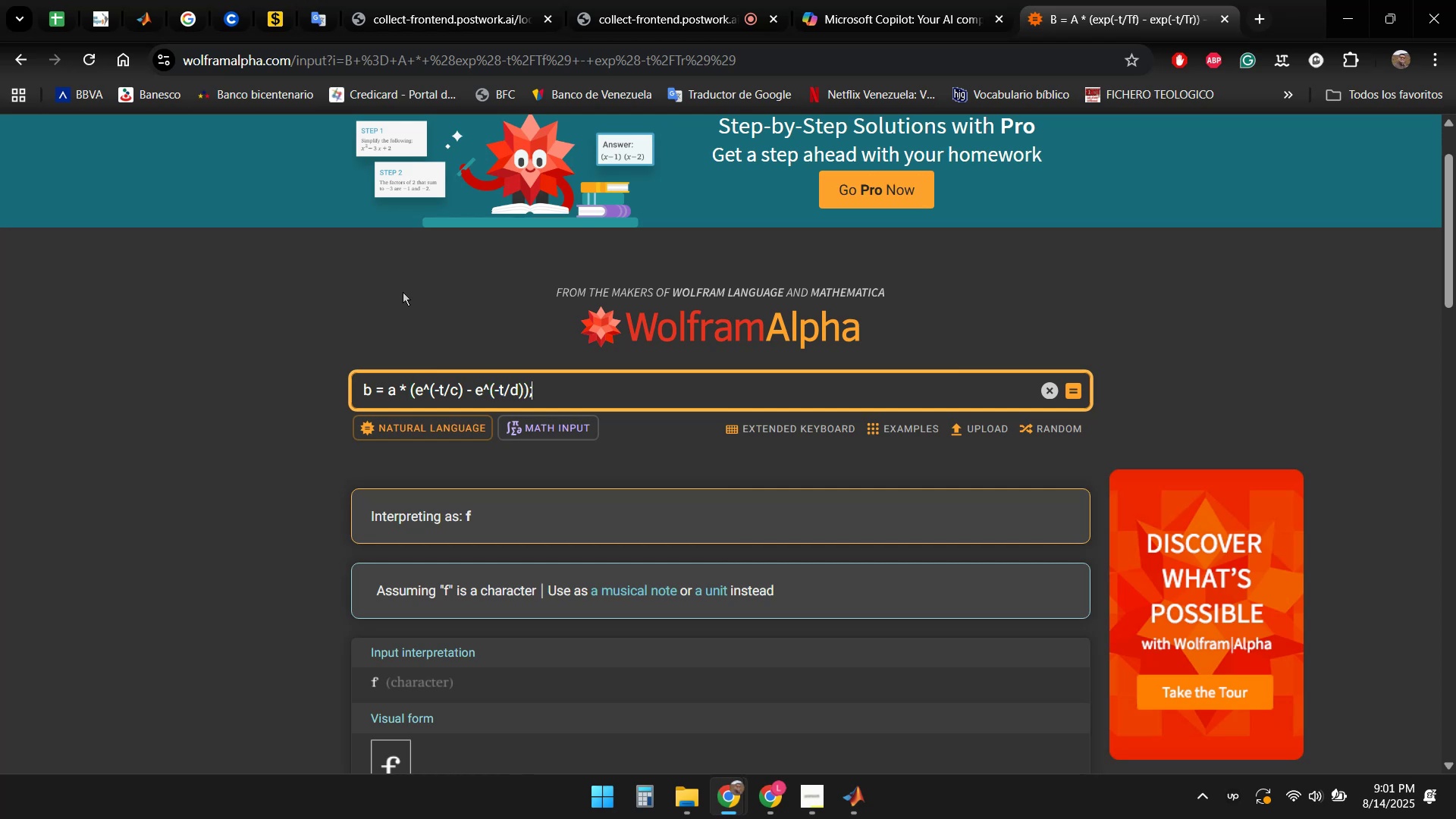 
key(Space)
 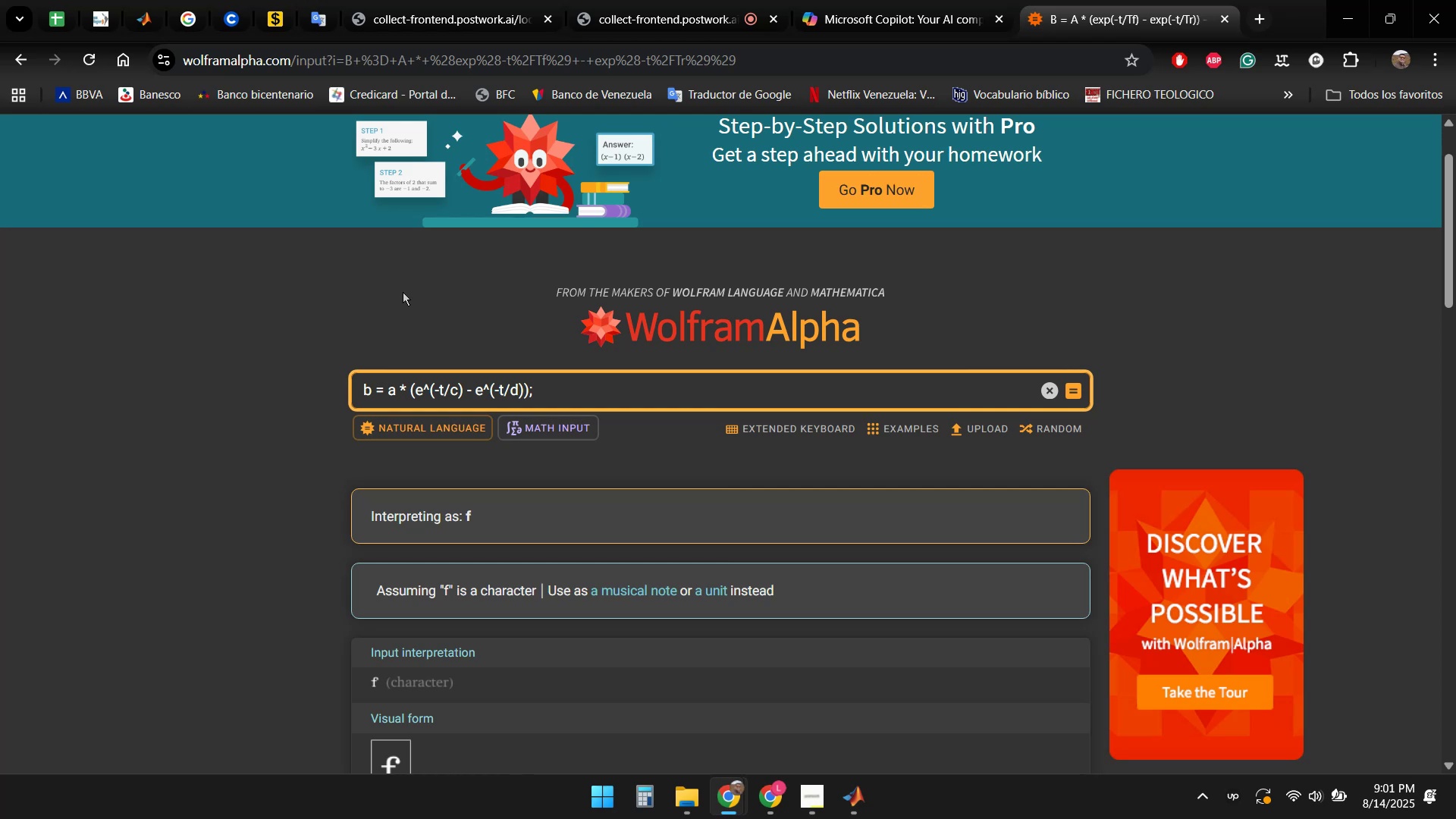 
key(C)
 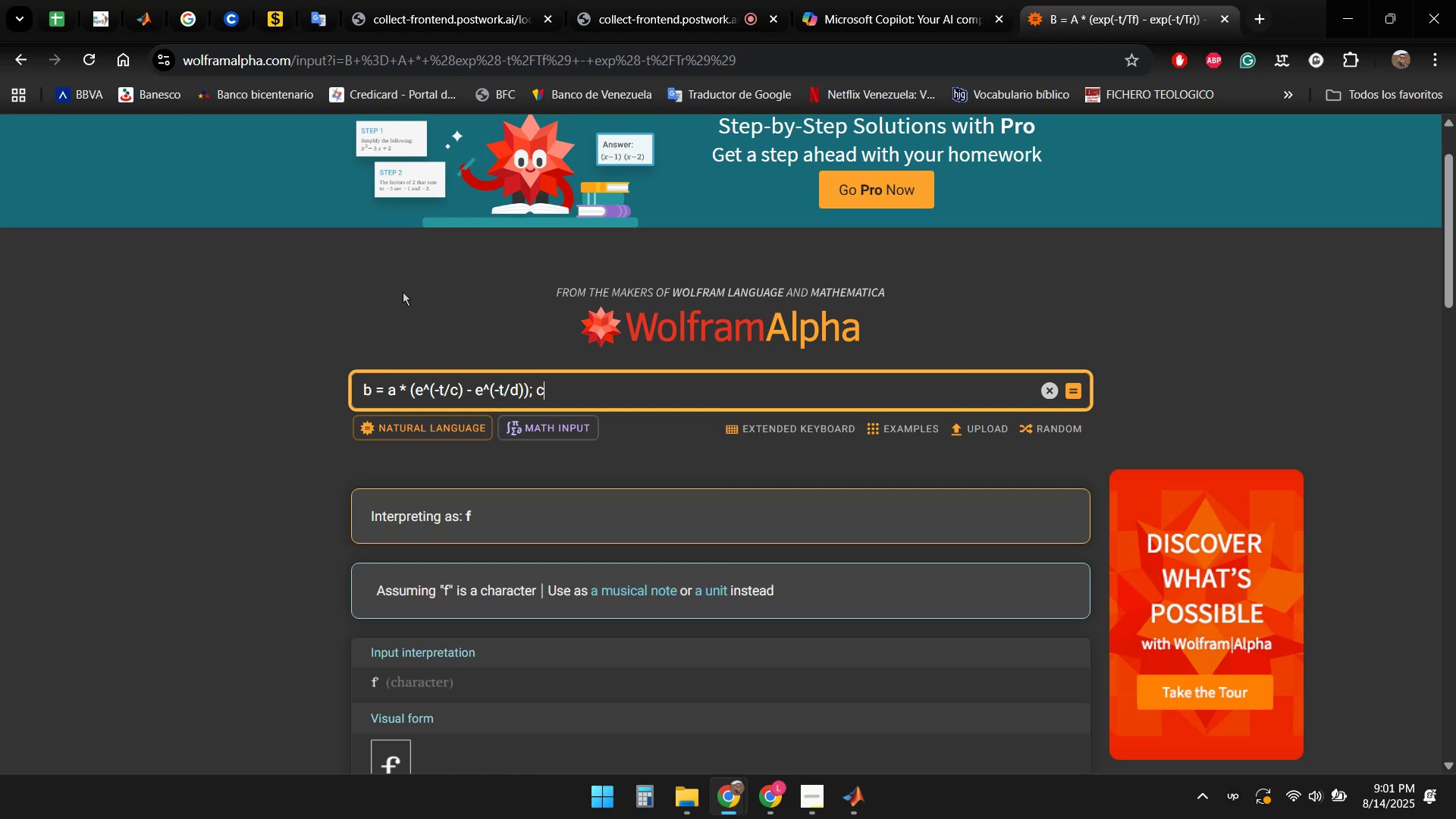 
key(Equal)
 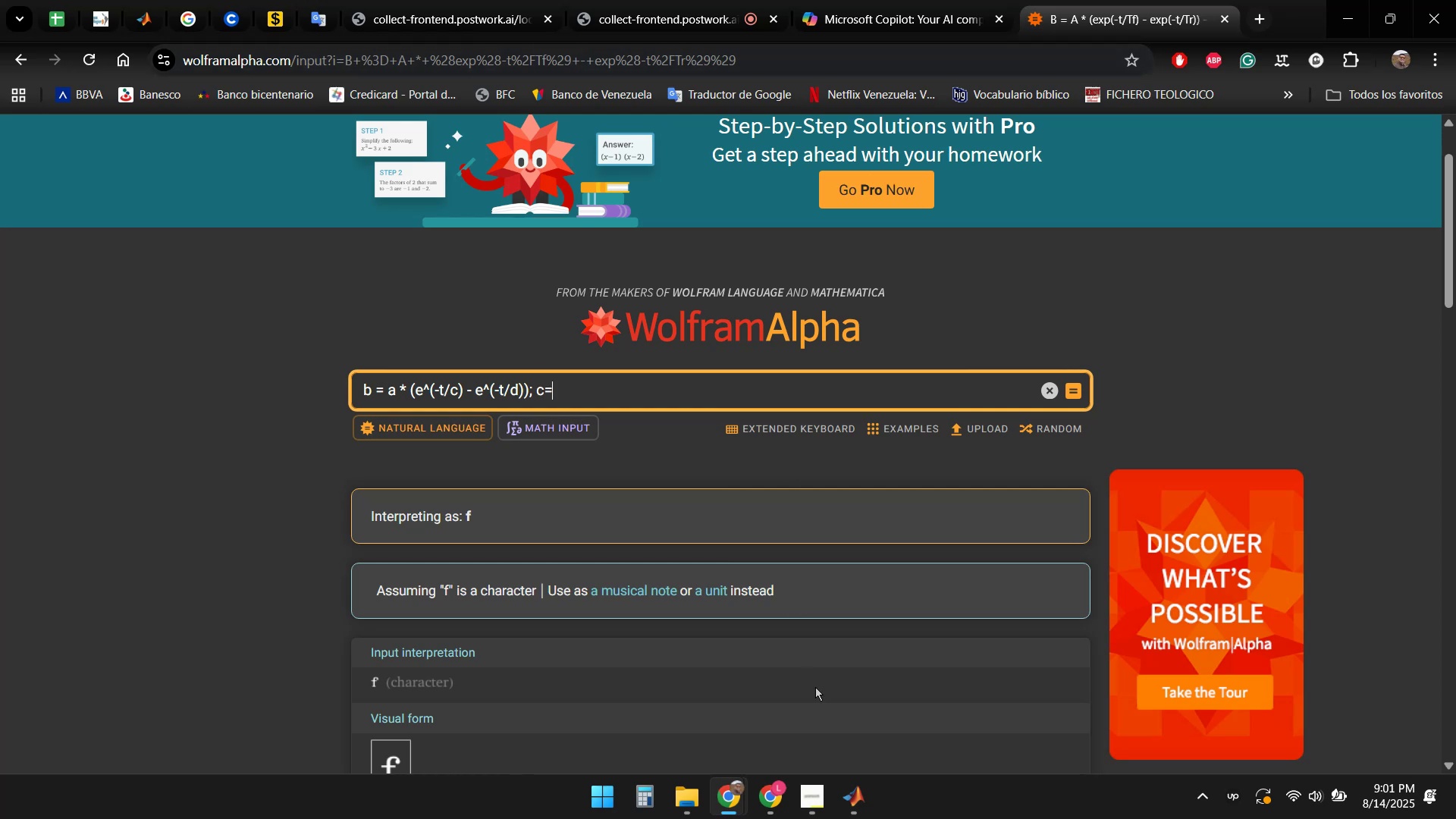 
wait(6.38)
 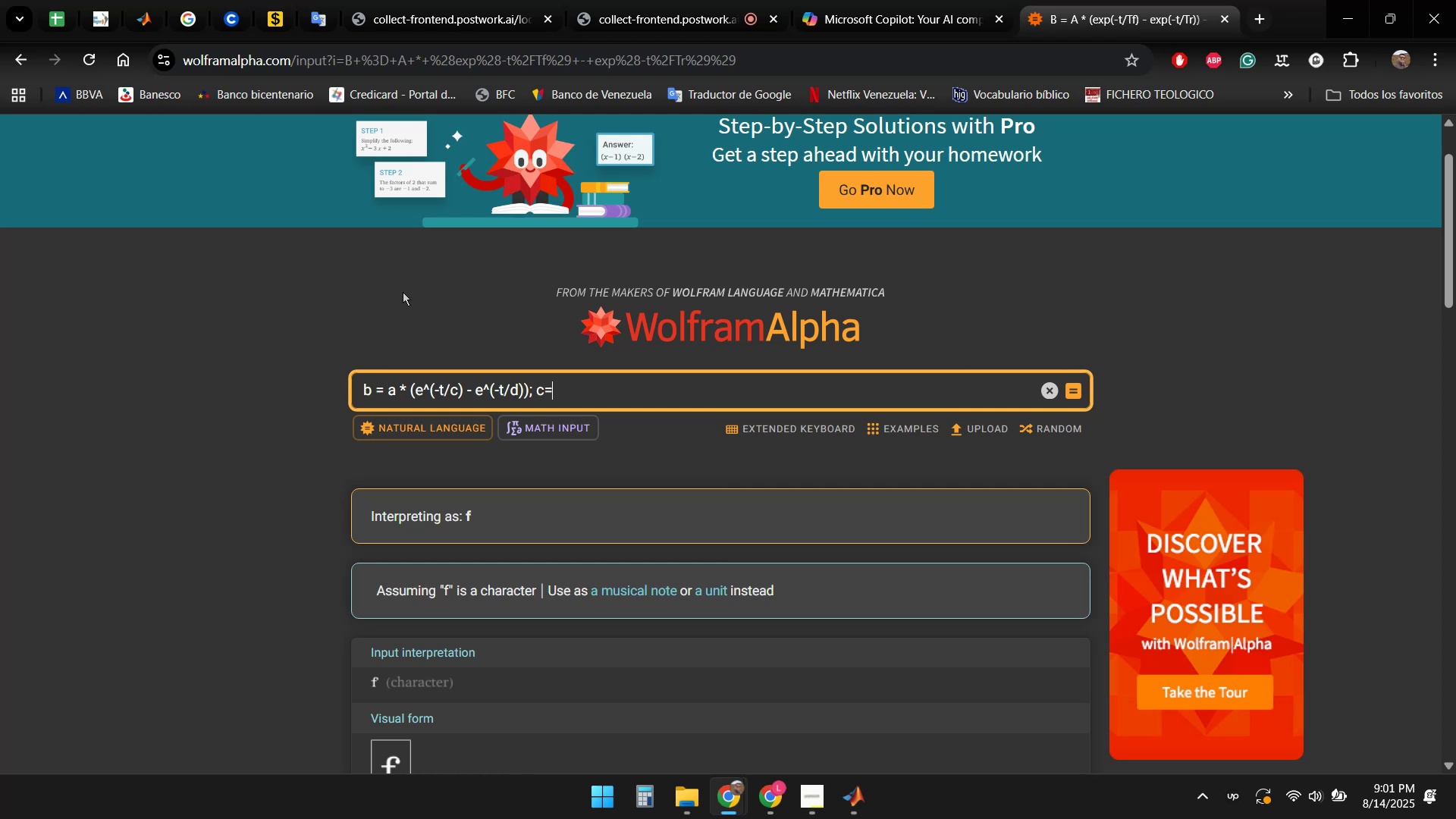 
left_click([805, 704])
 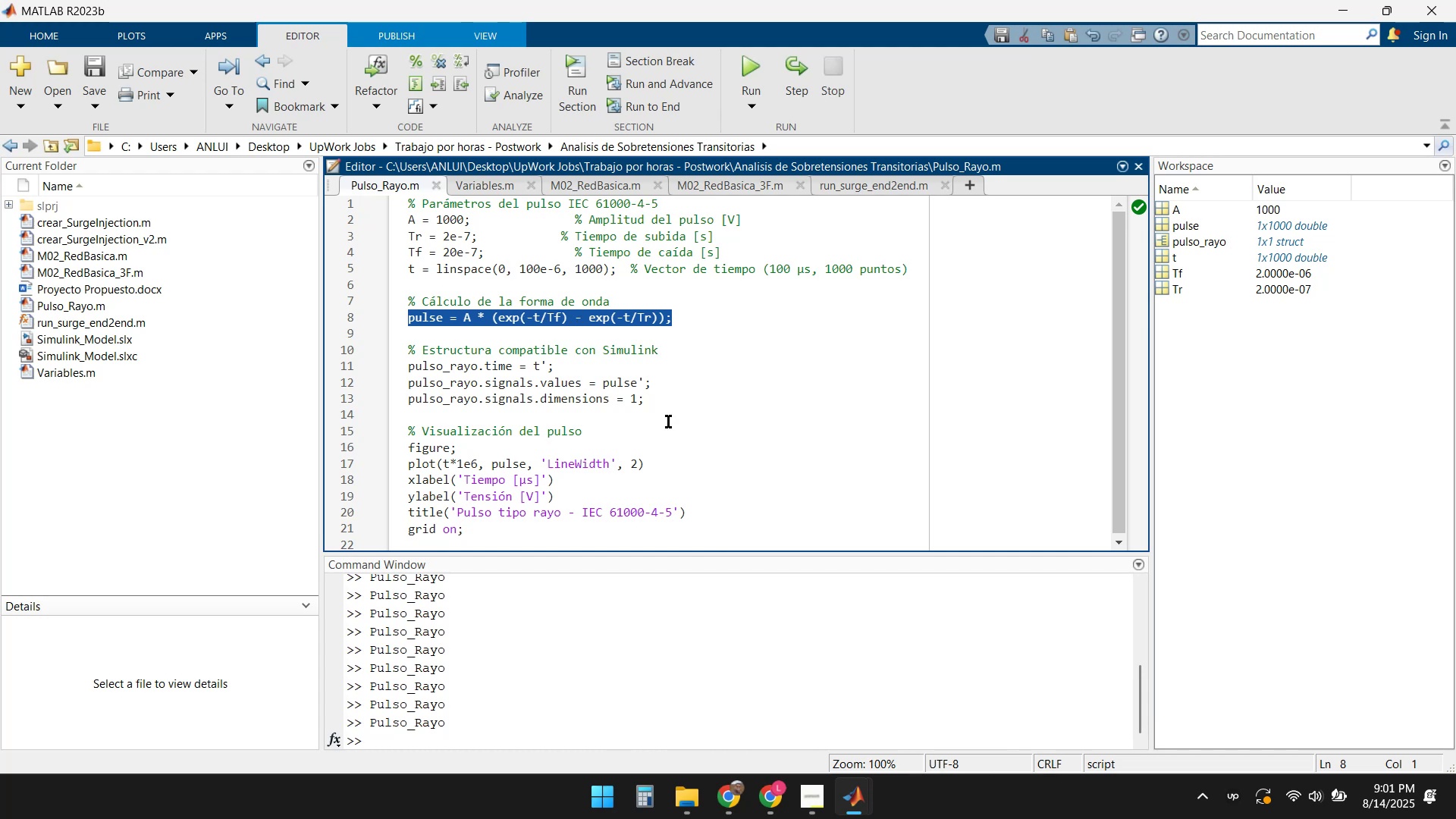 
left_click([852, 810])
 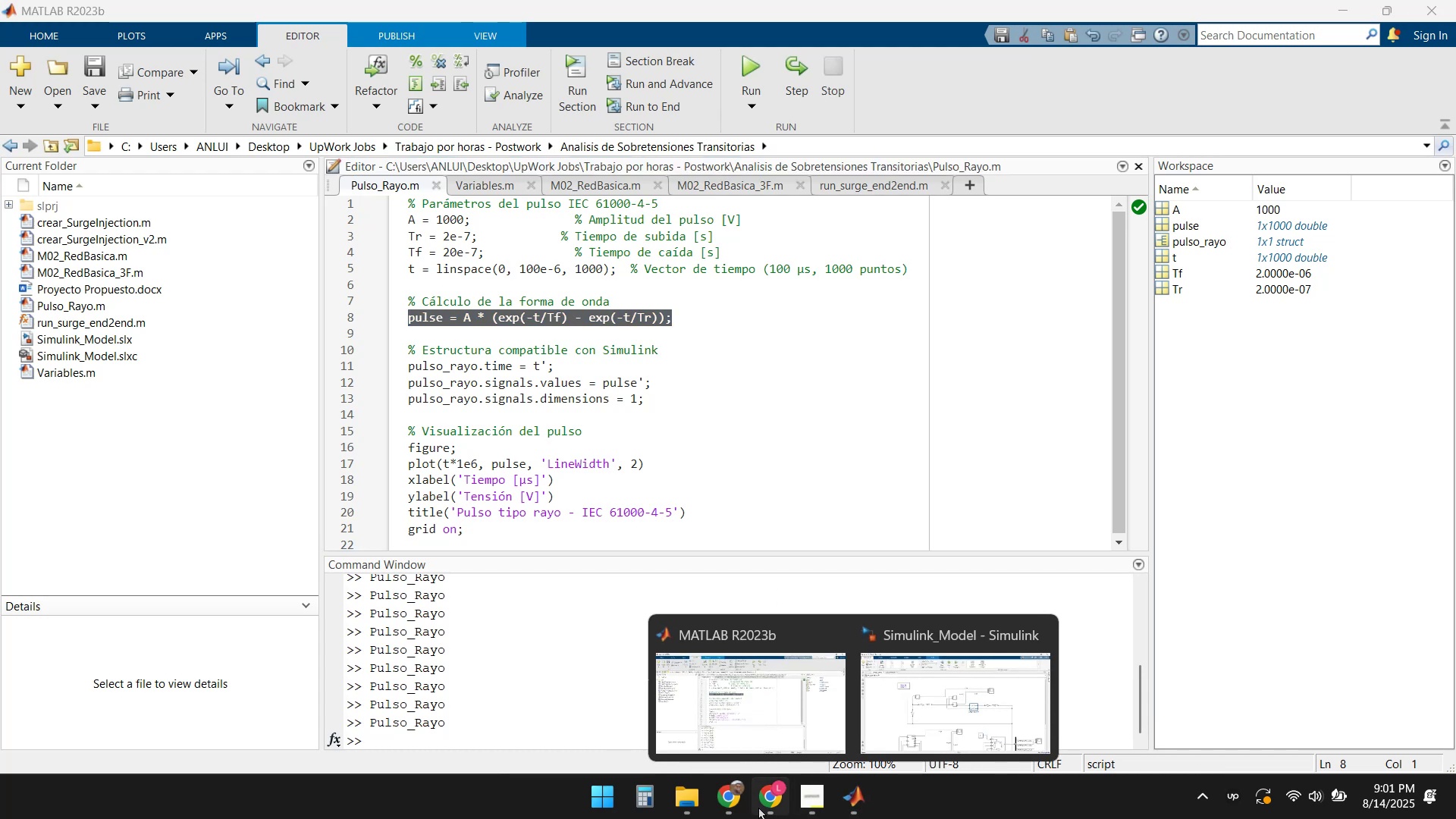 
left_click([726, 799])
 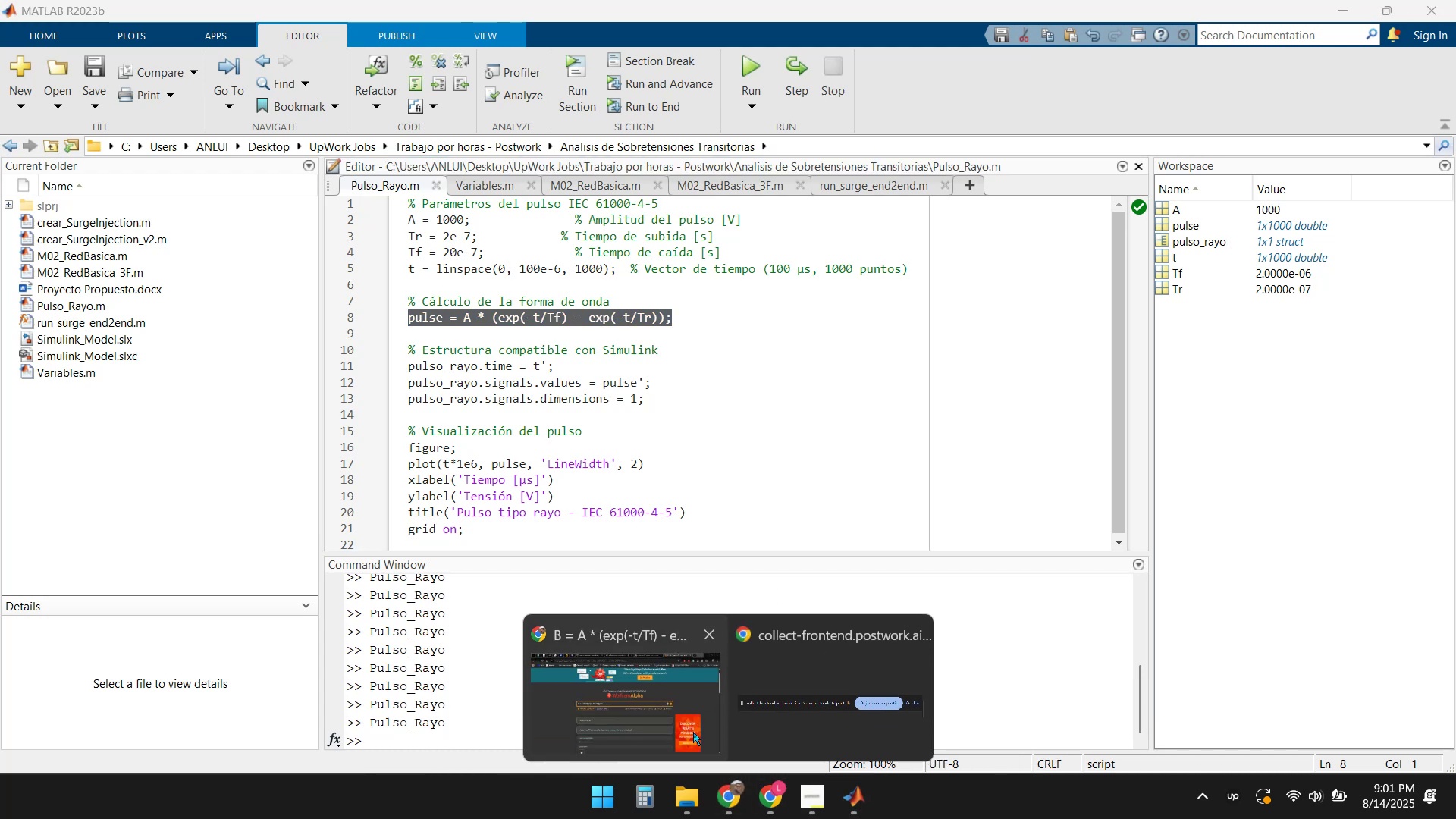 
left_click([656, 698])
 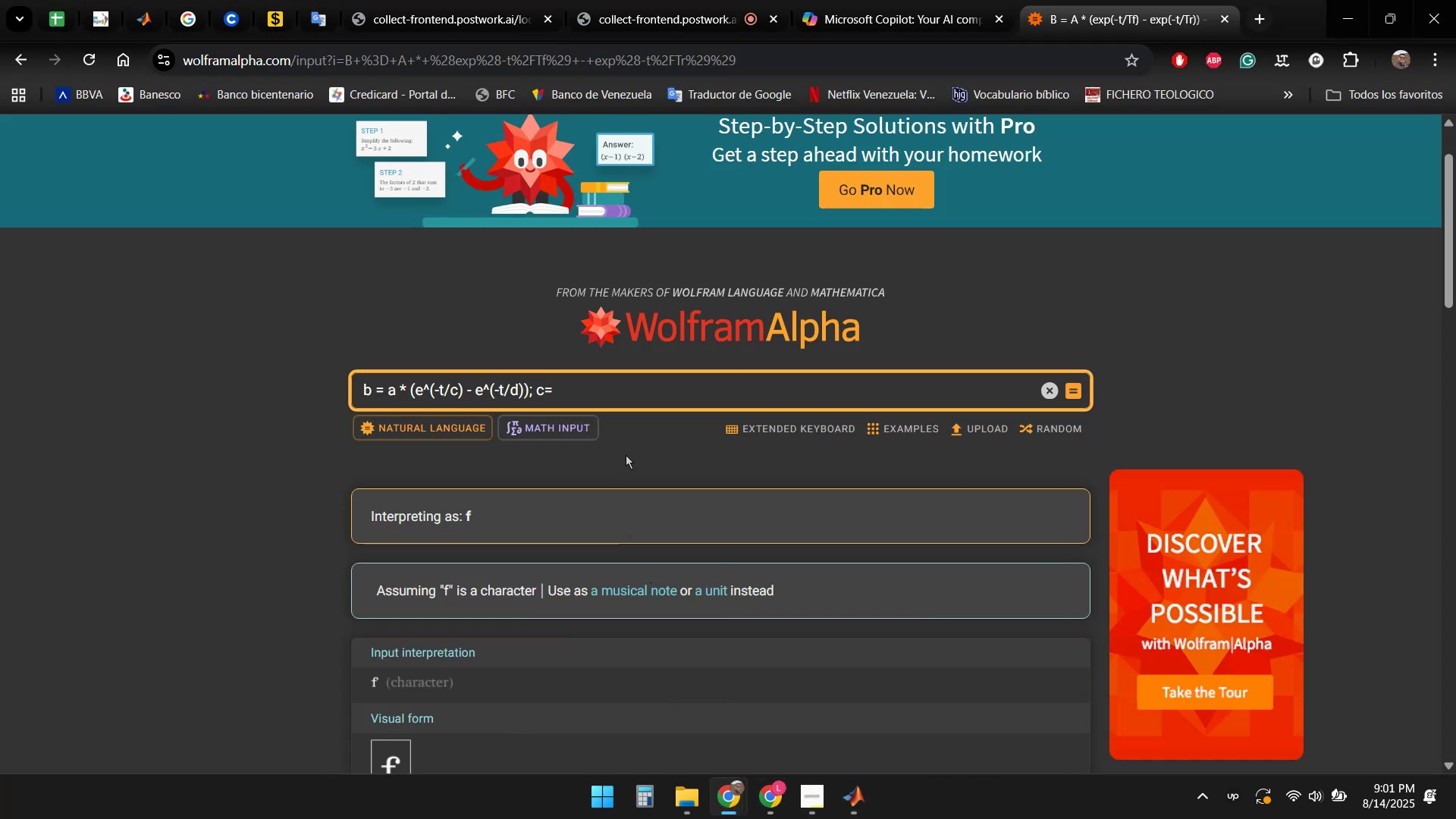 
key(Numpad2)
 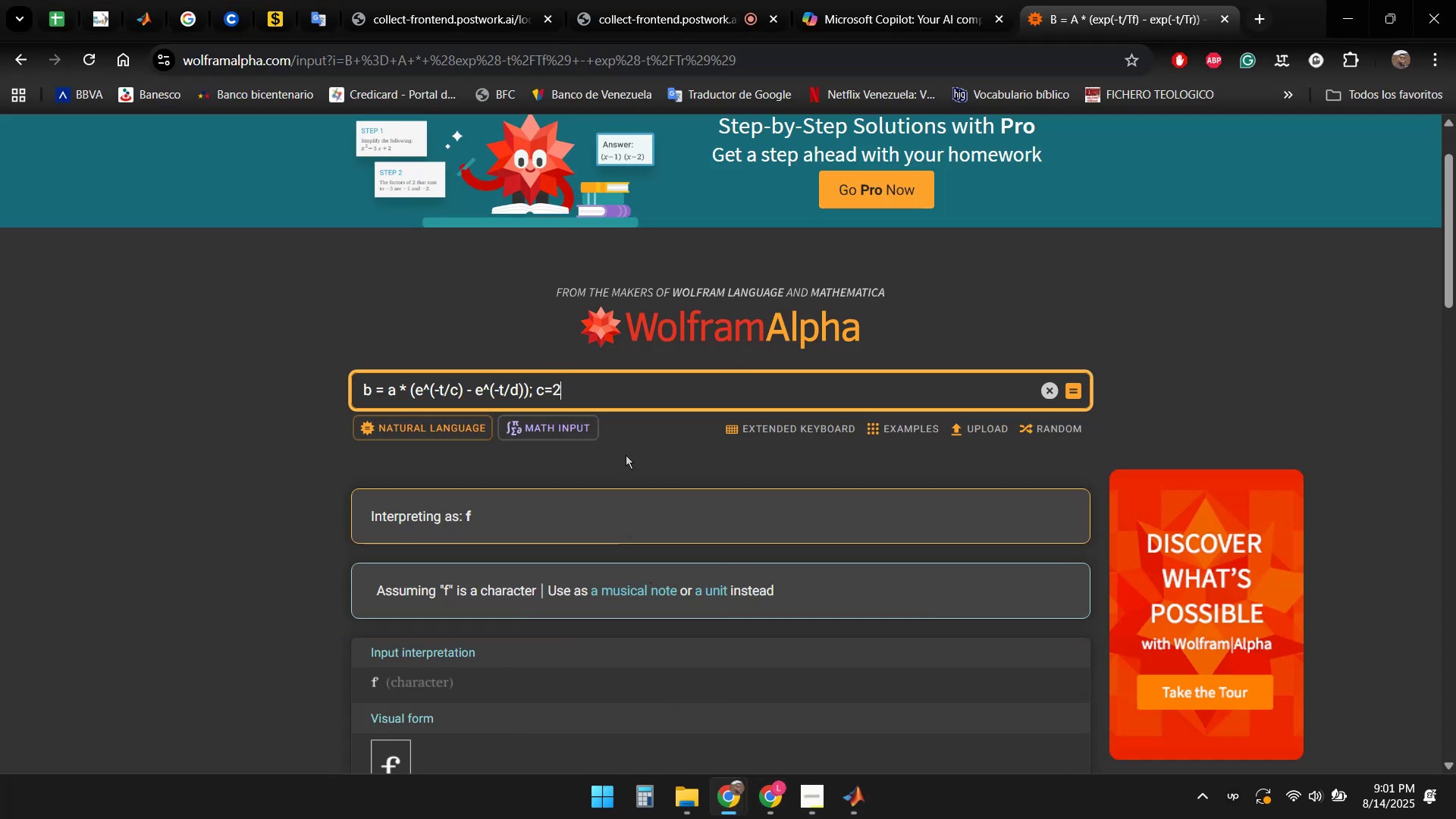 
key(Numpad0)
 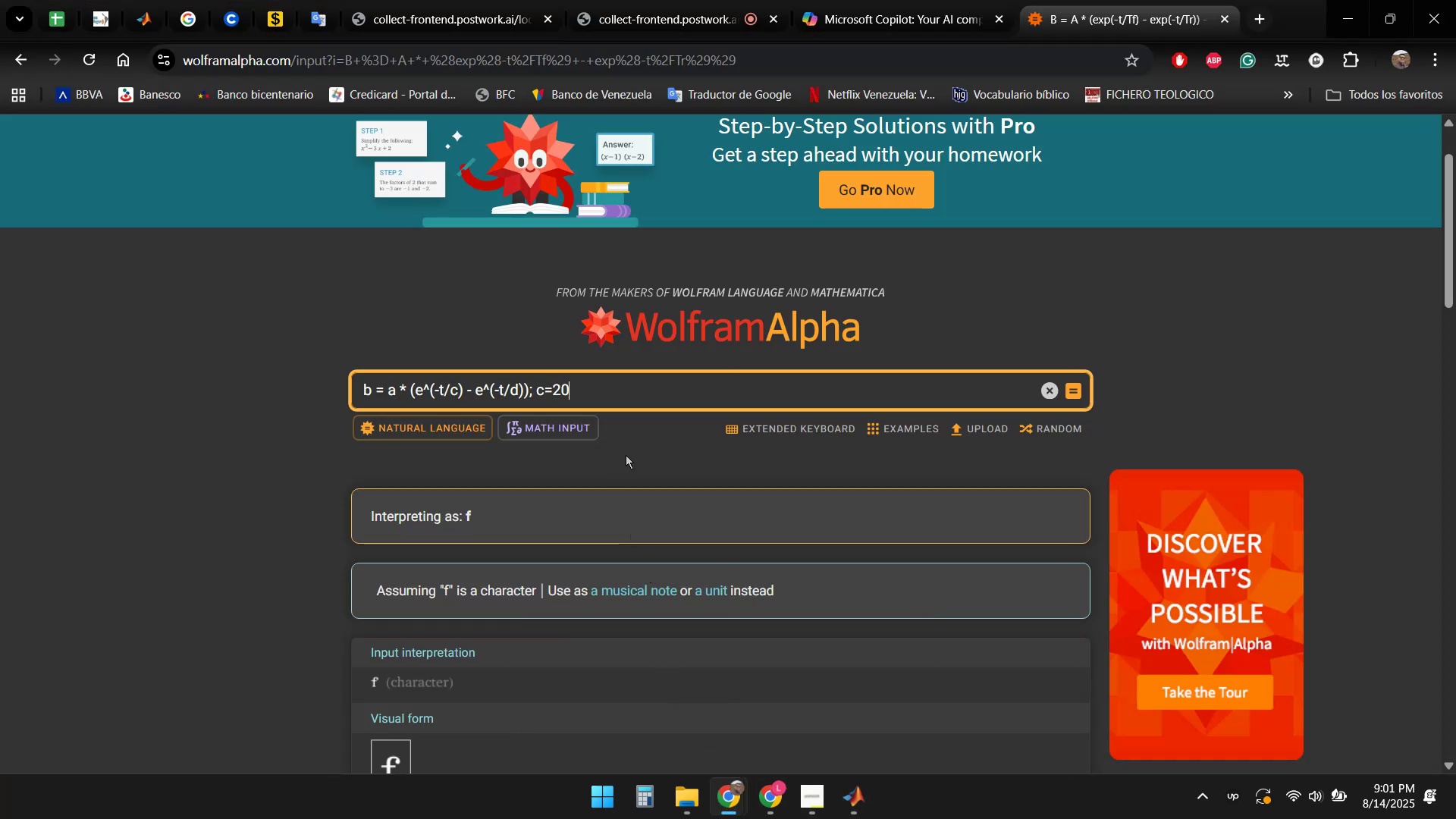 
key(E)
 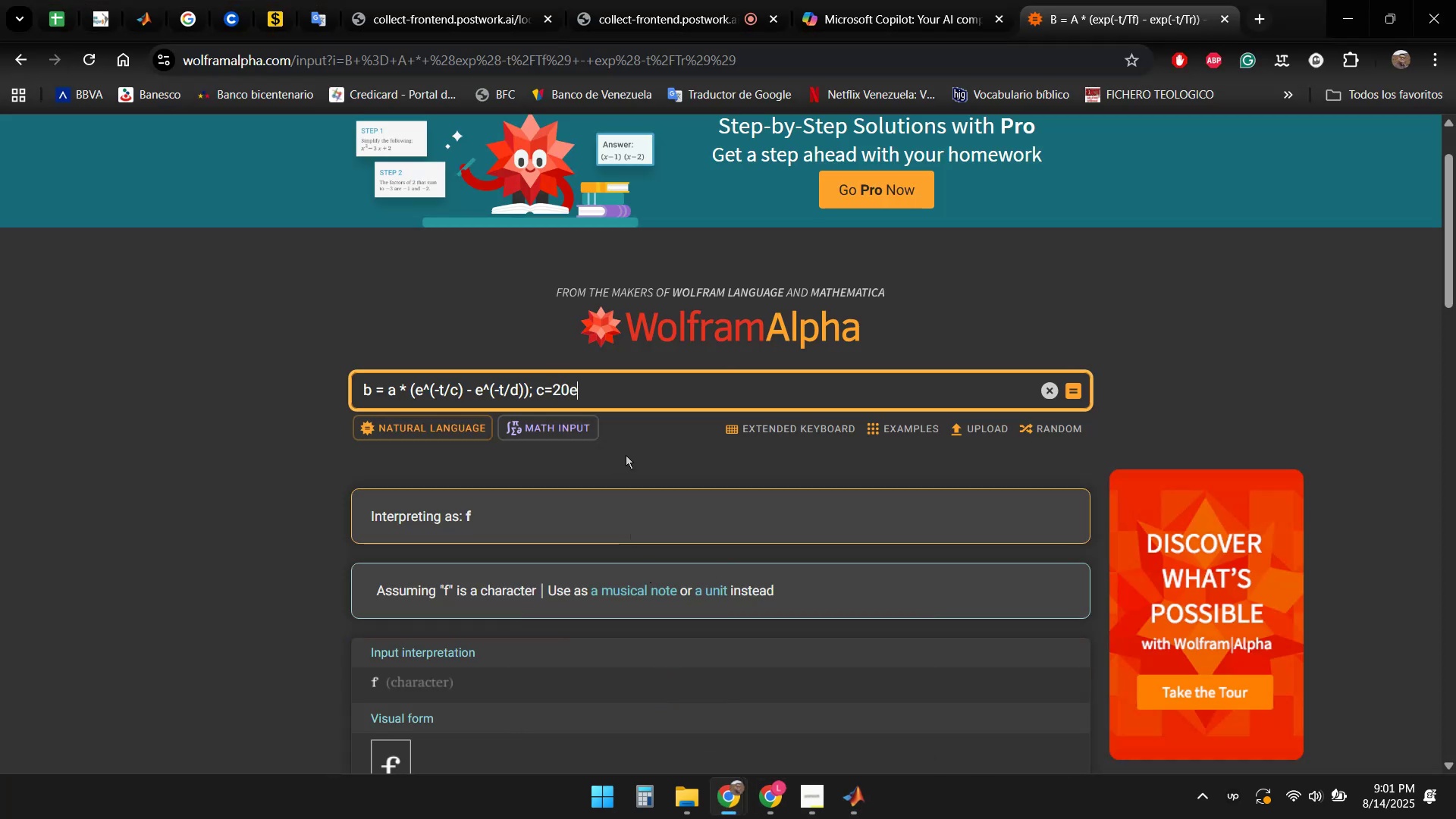 
key(NumpadSubtract)
 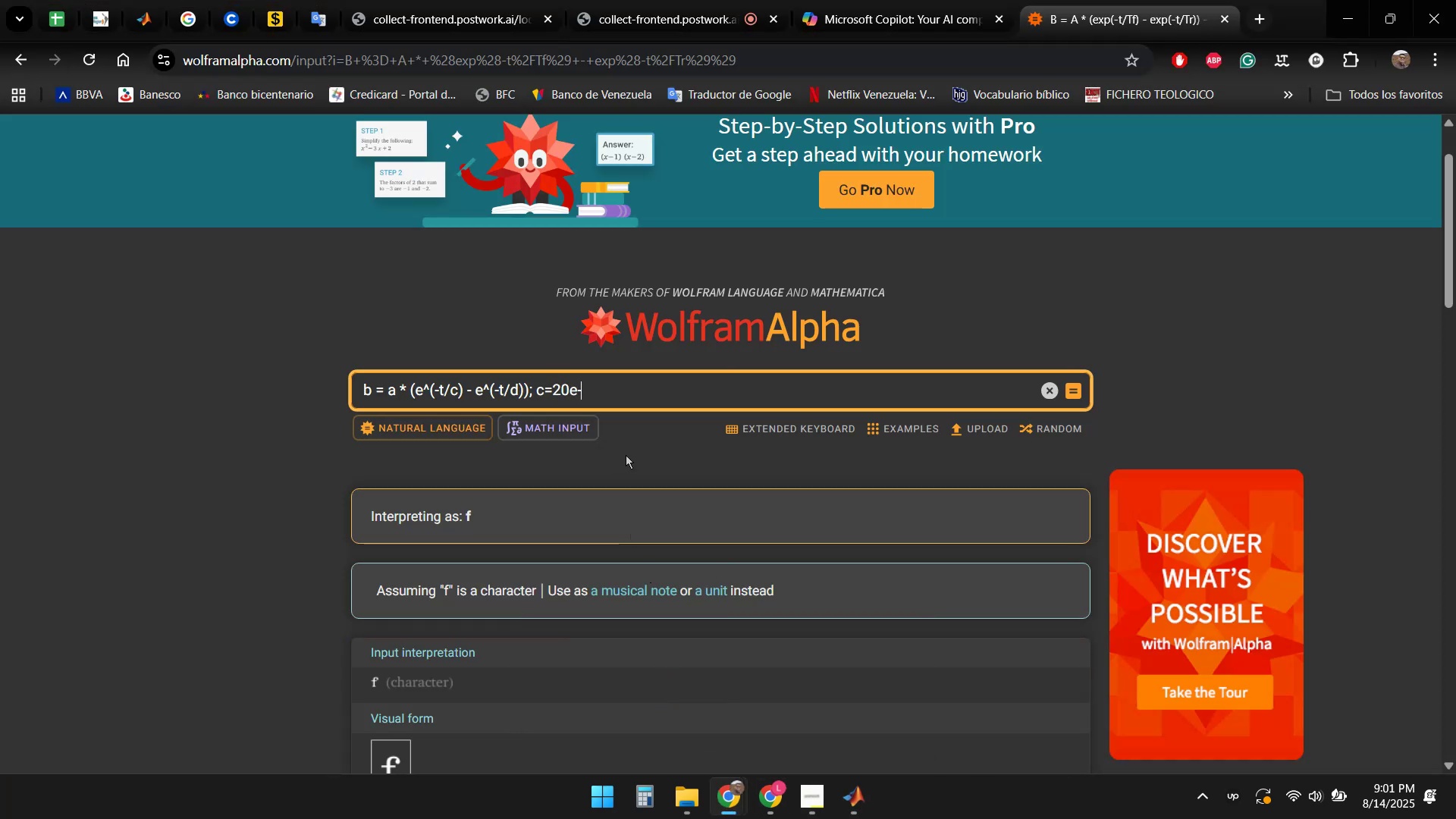 
key(Numpad7)
 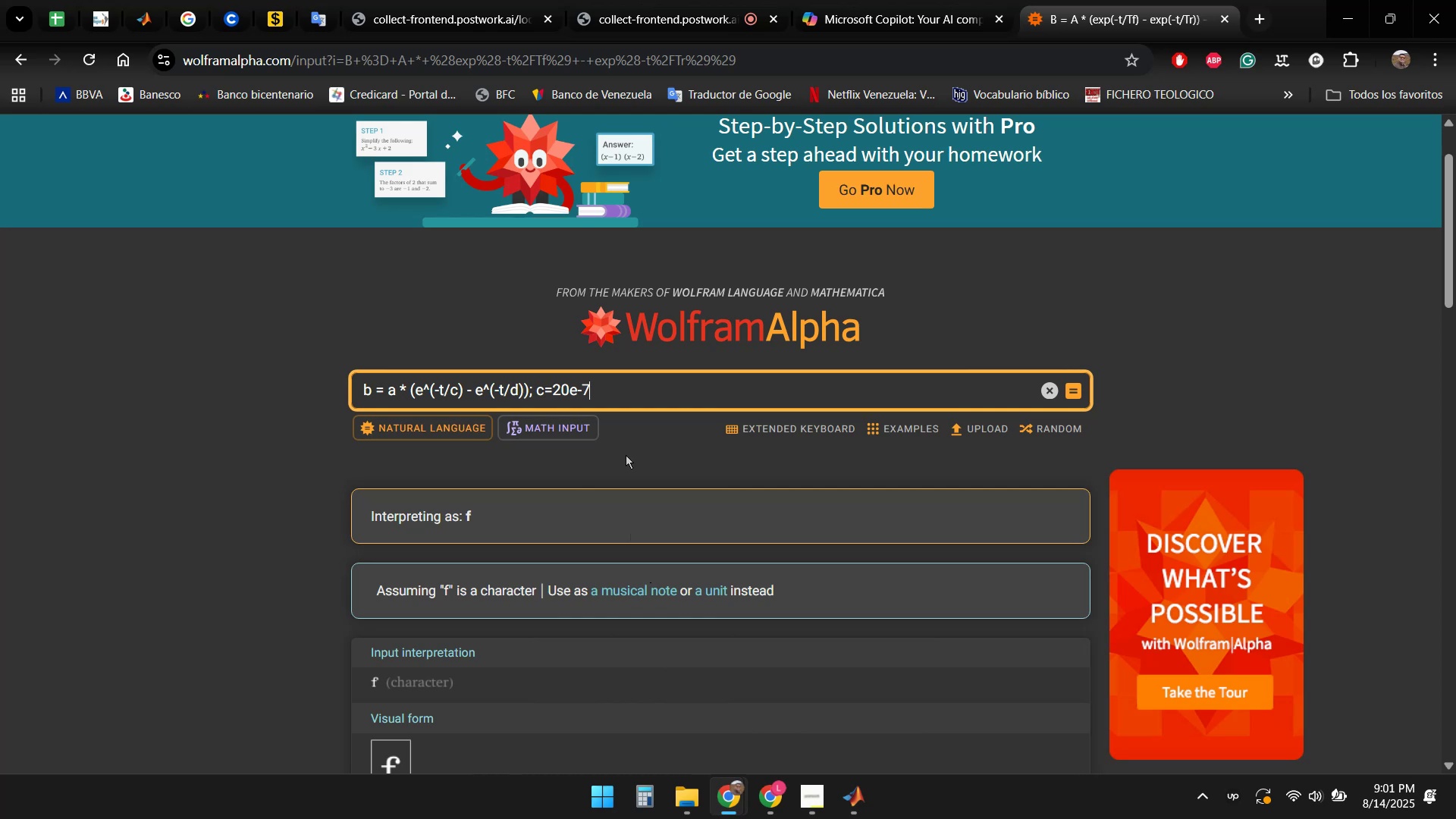 
key(Semicolon)
 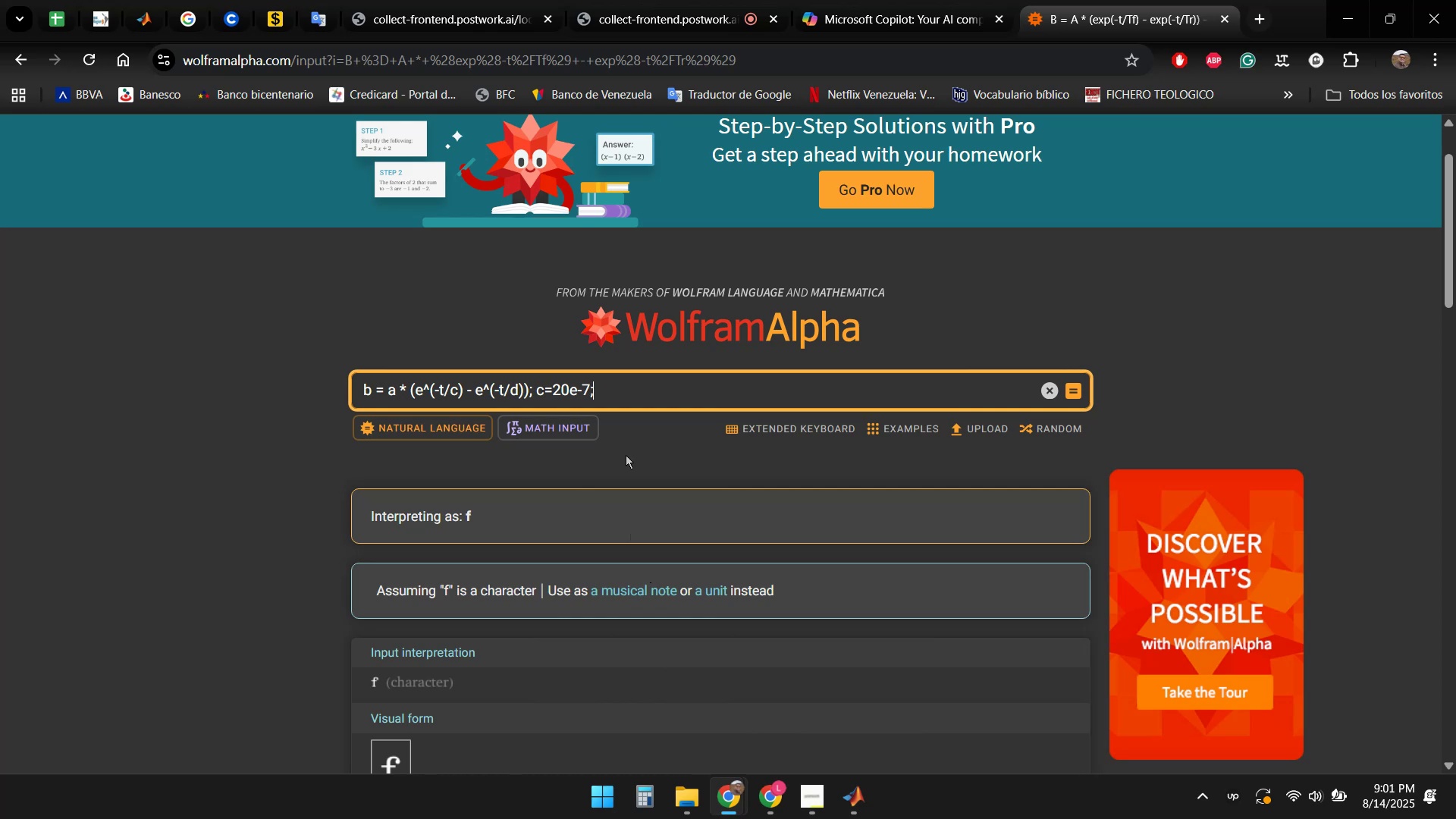 
key(Space)
 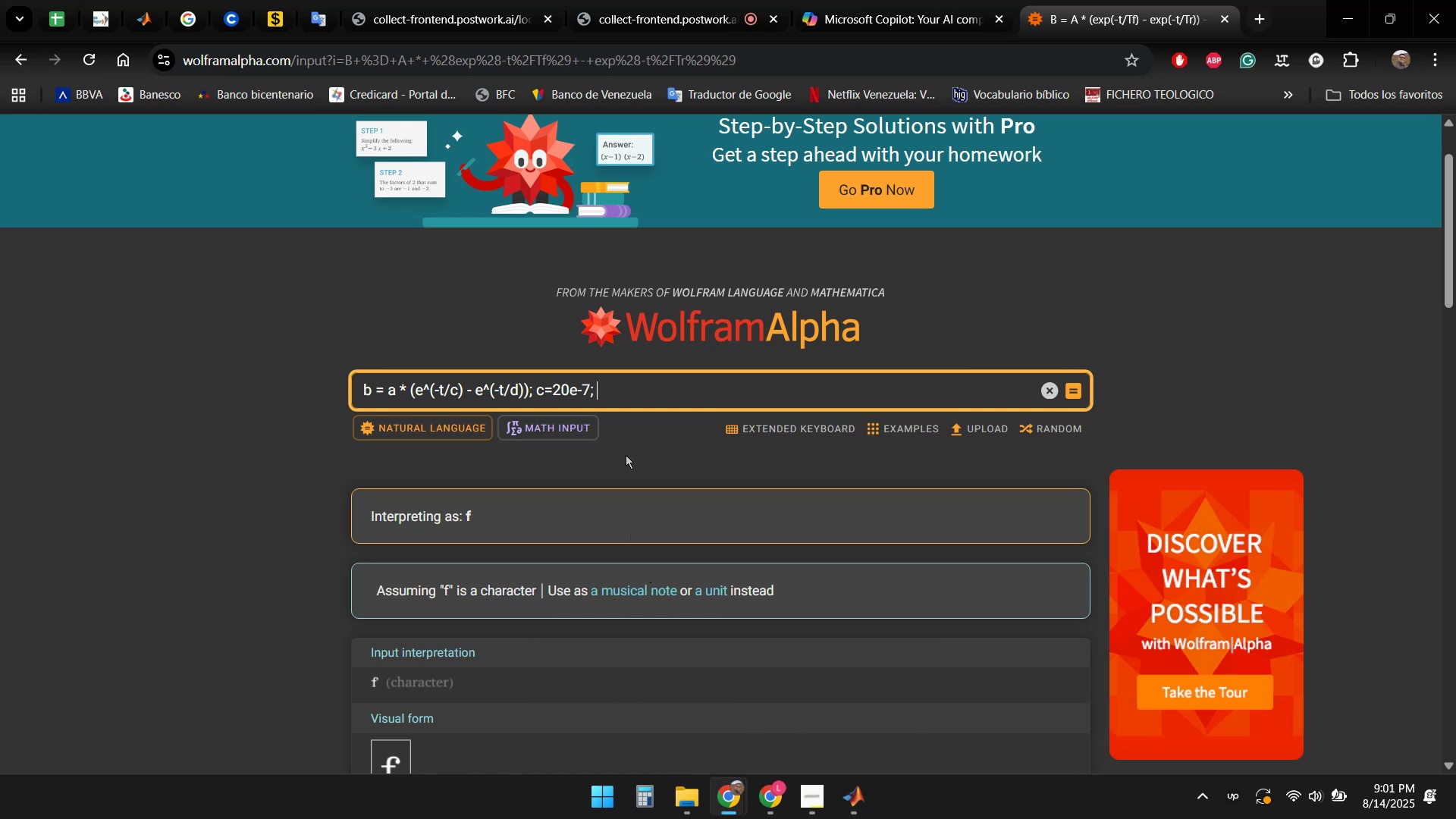 
key(D)
 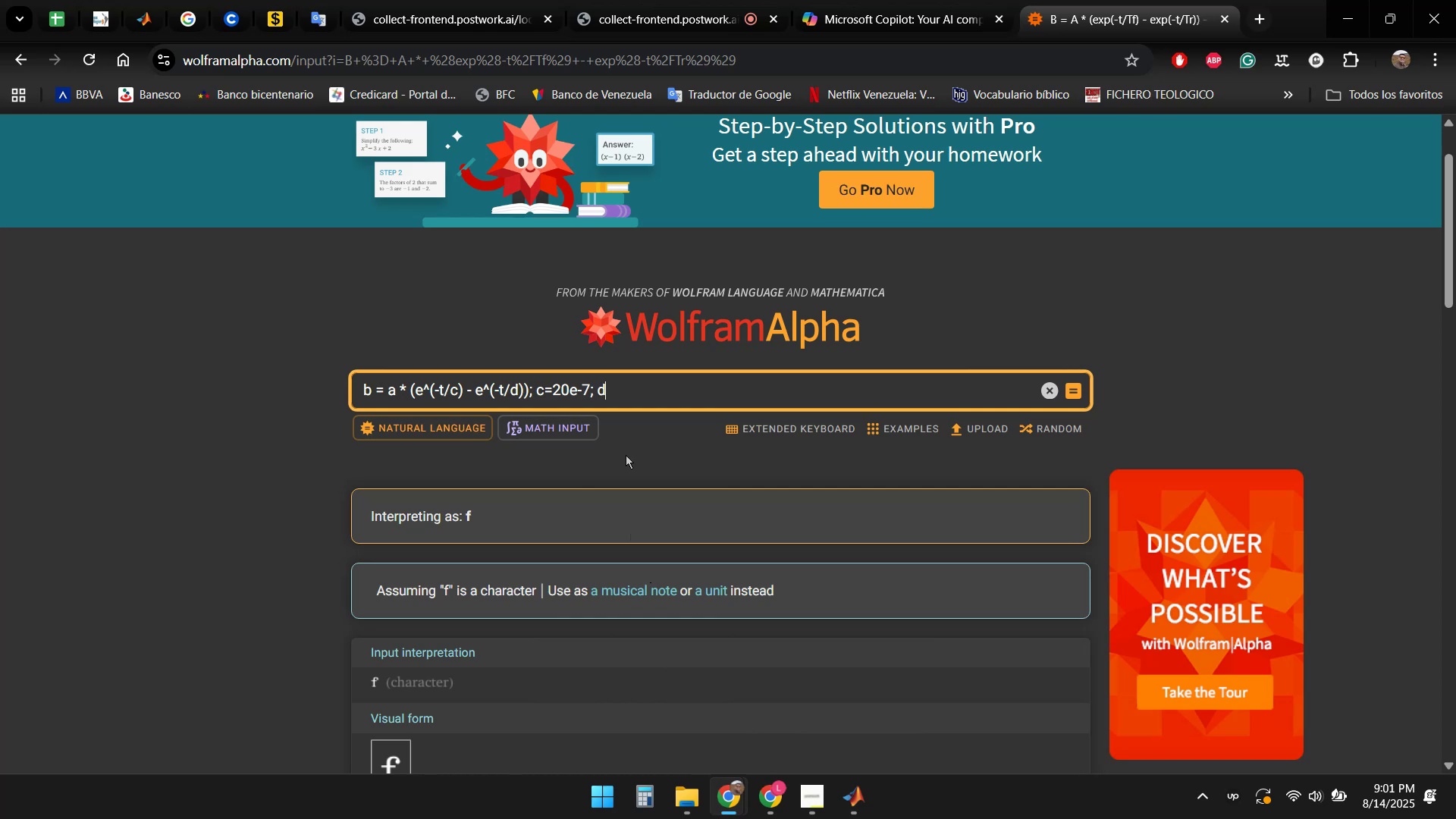 
key(Equal)
 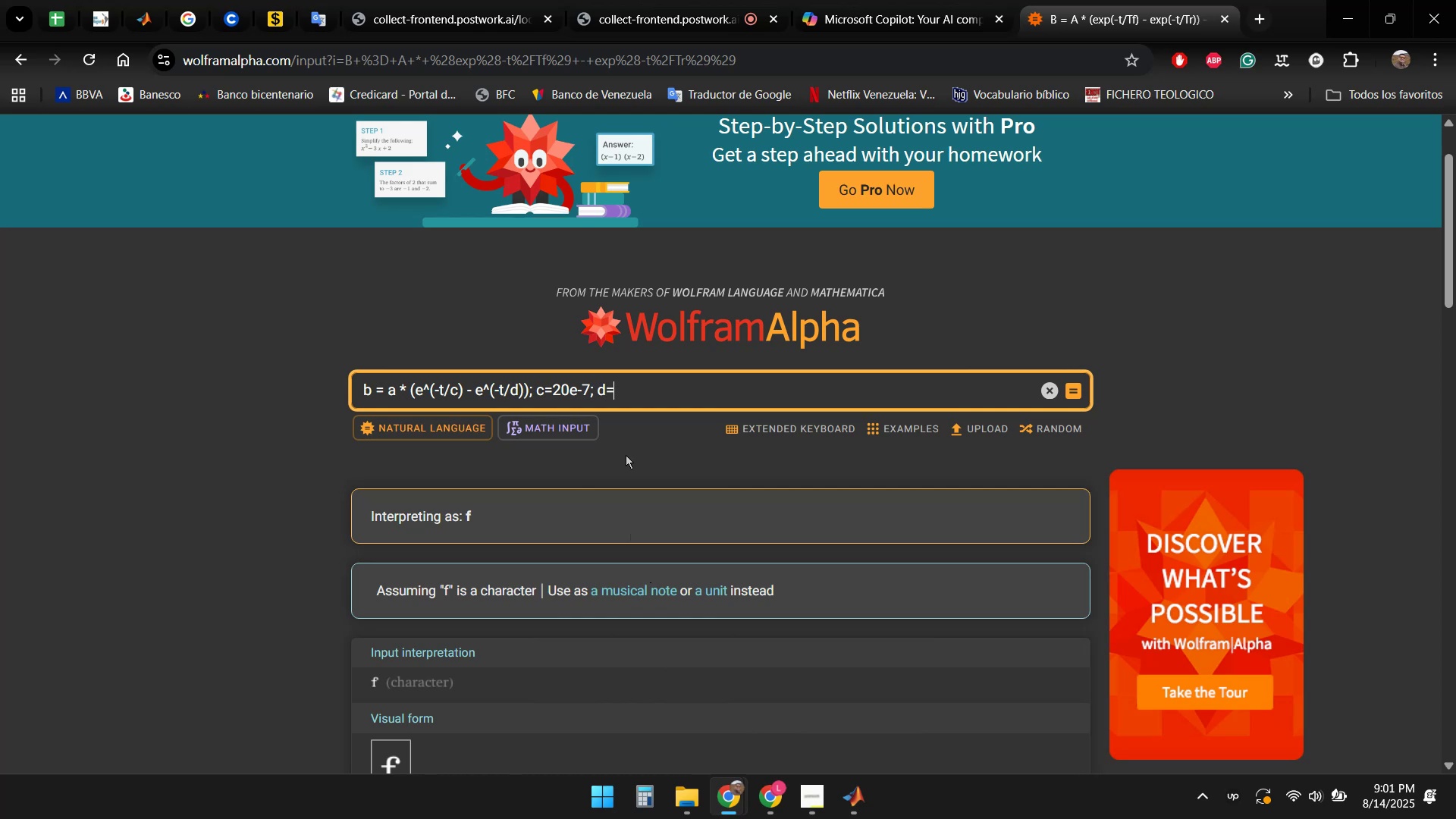 
key(Numpad2)
 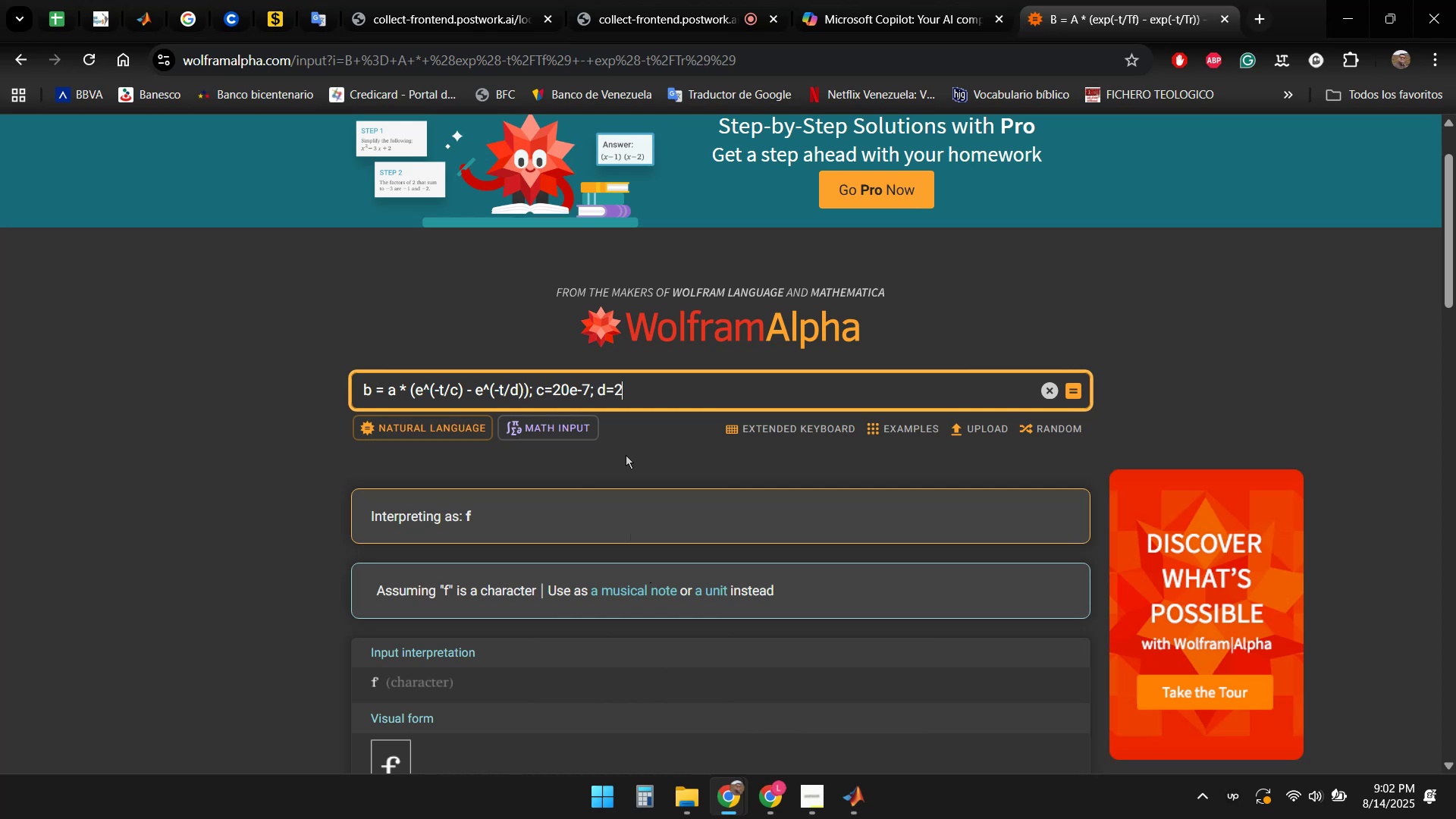 
key(E)
 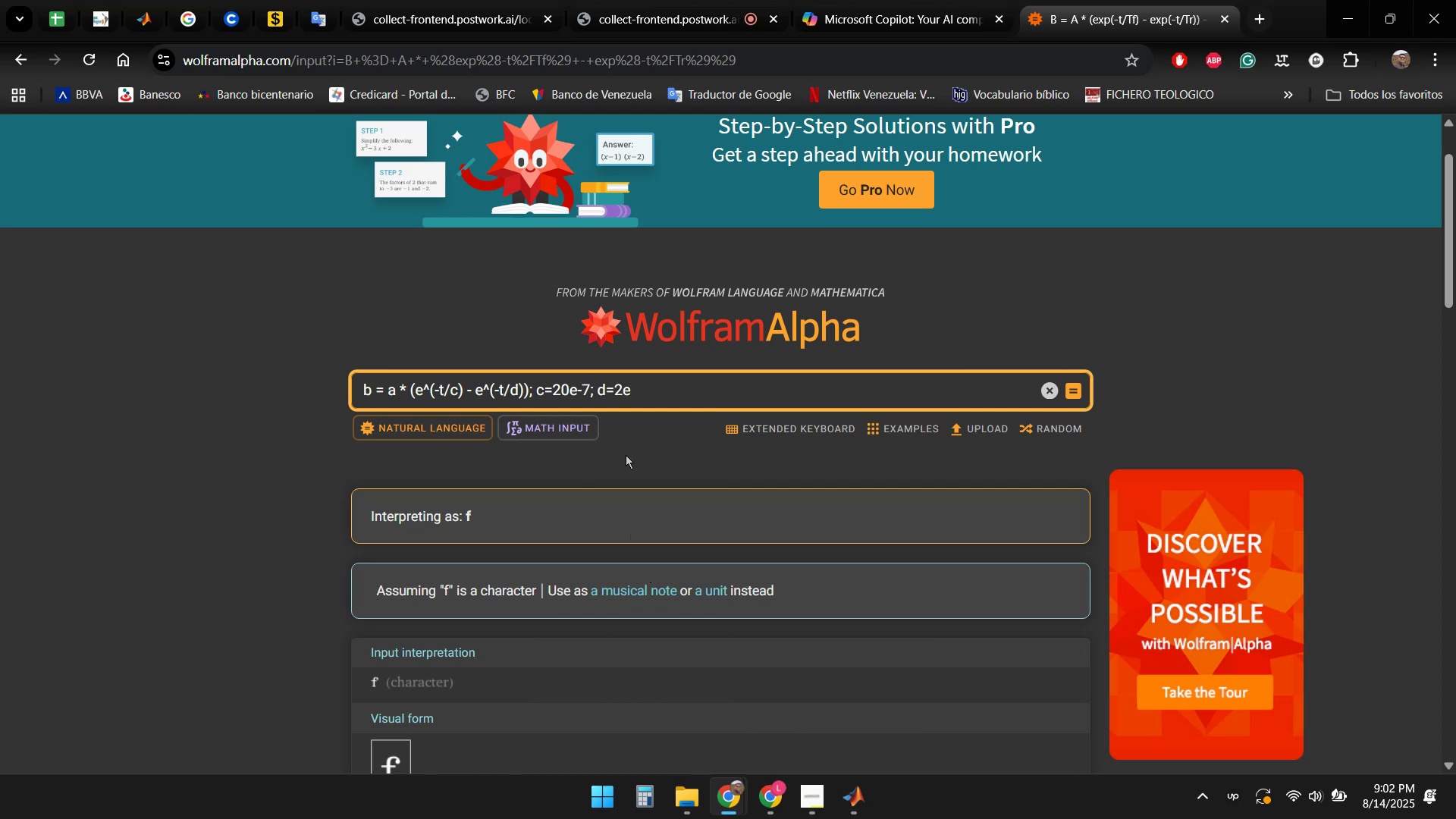 
key(NumpadSubtract)
 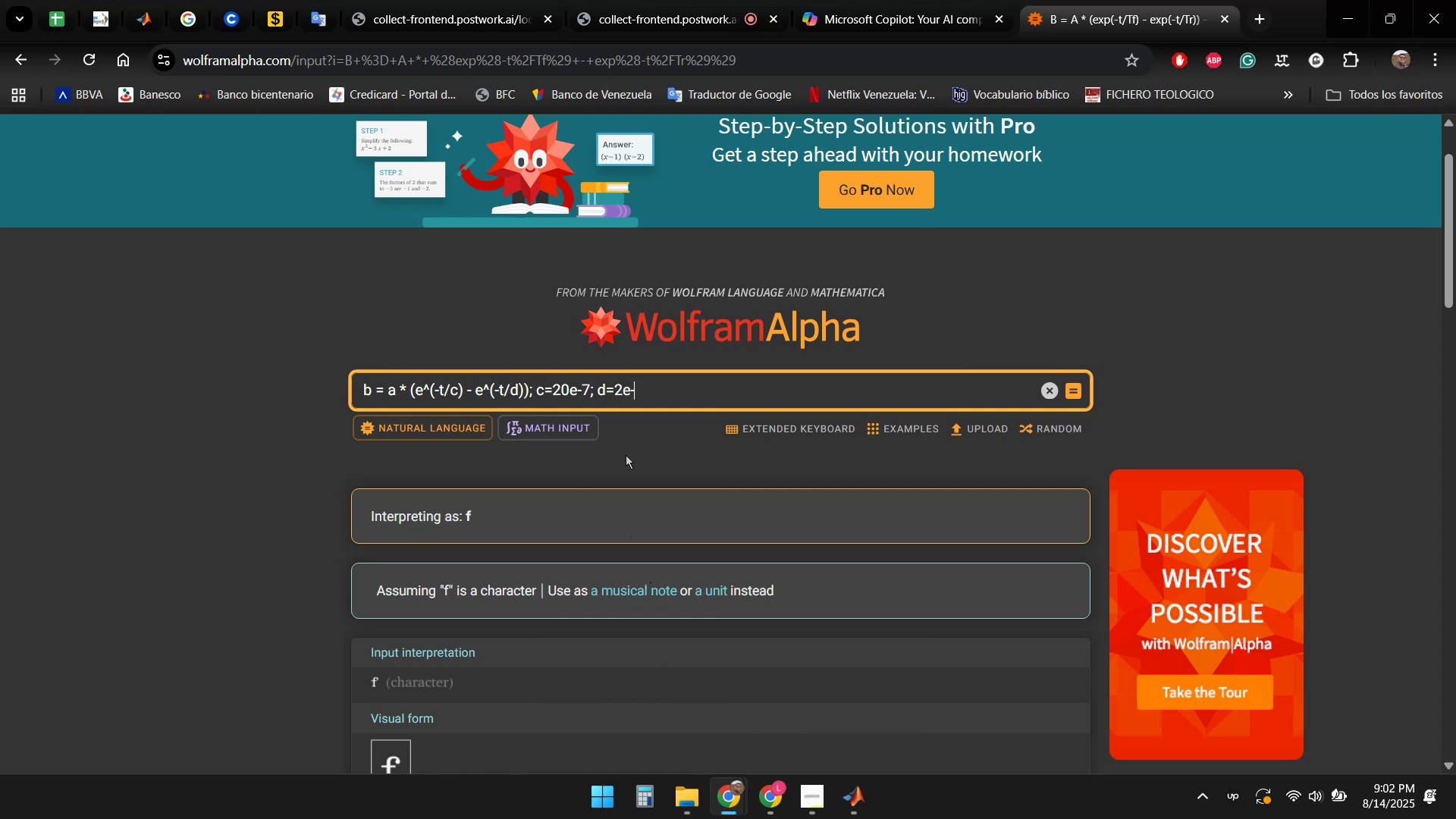 
key(Numpad7)
 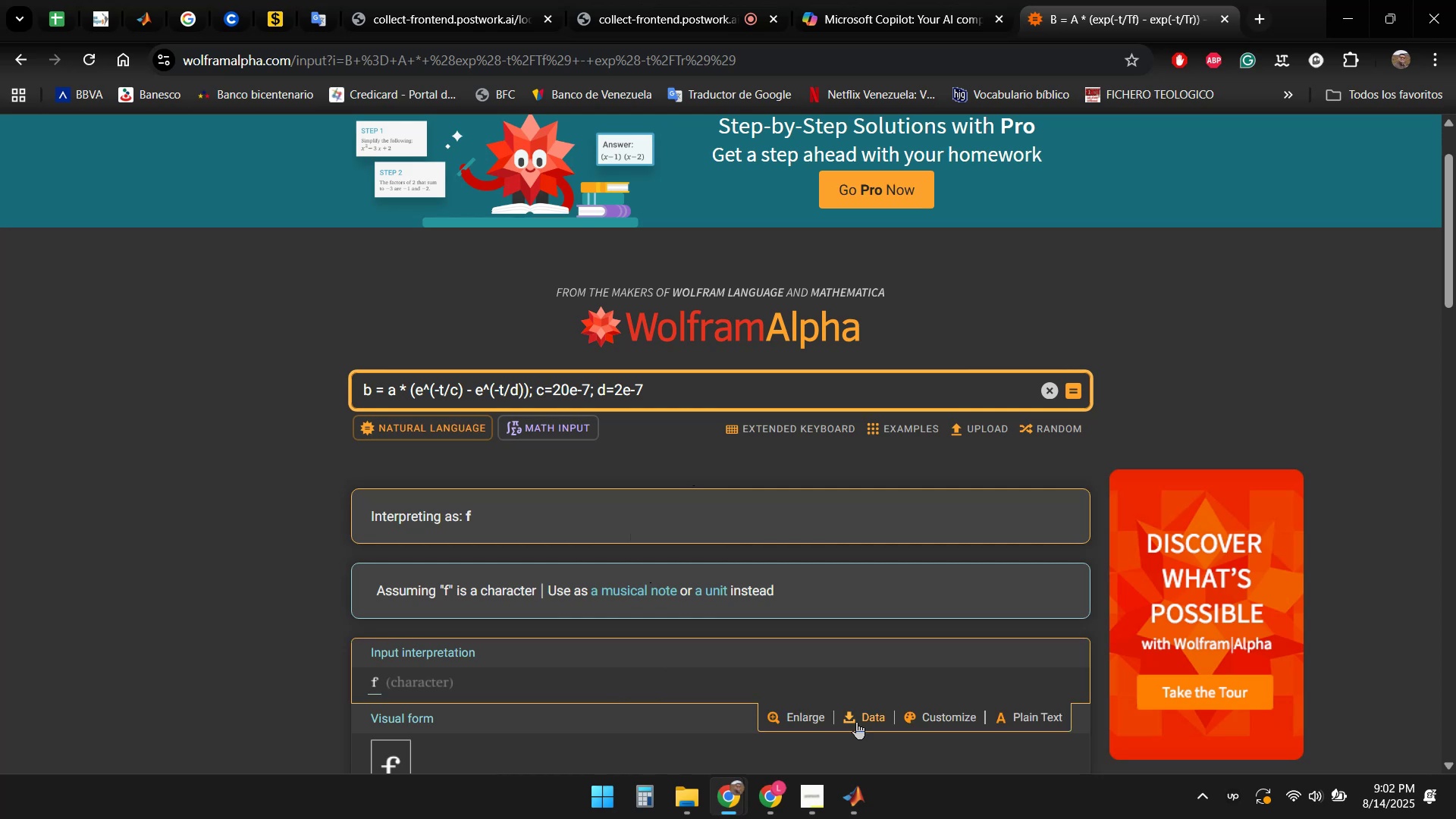 
left_click([861, 791])
 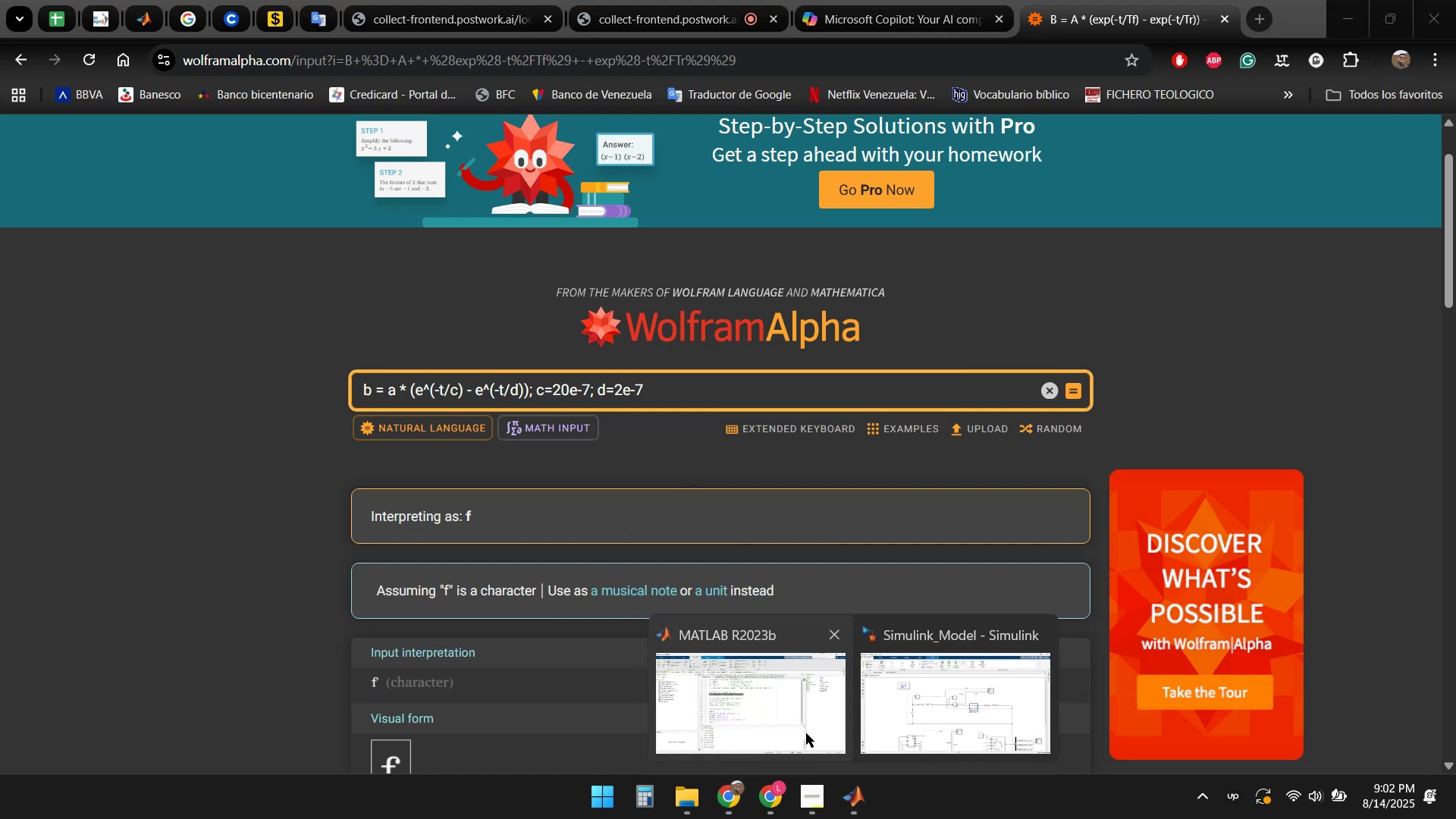 
left_click([774, 708])
 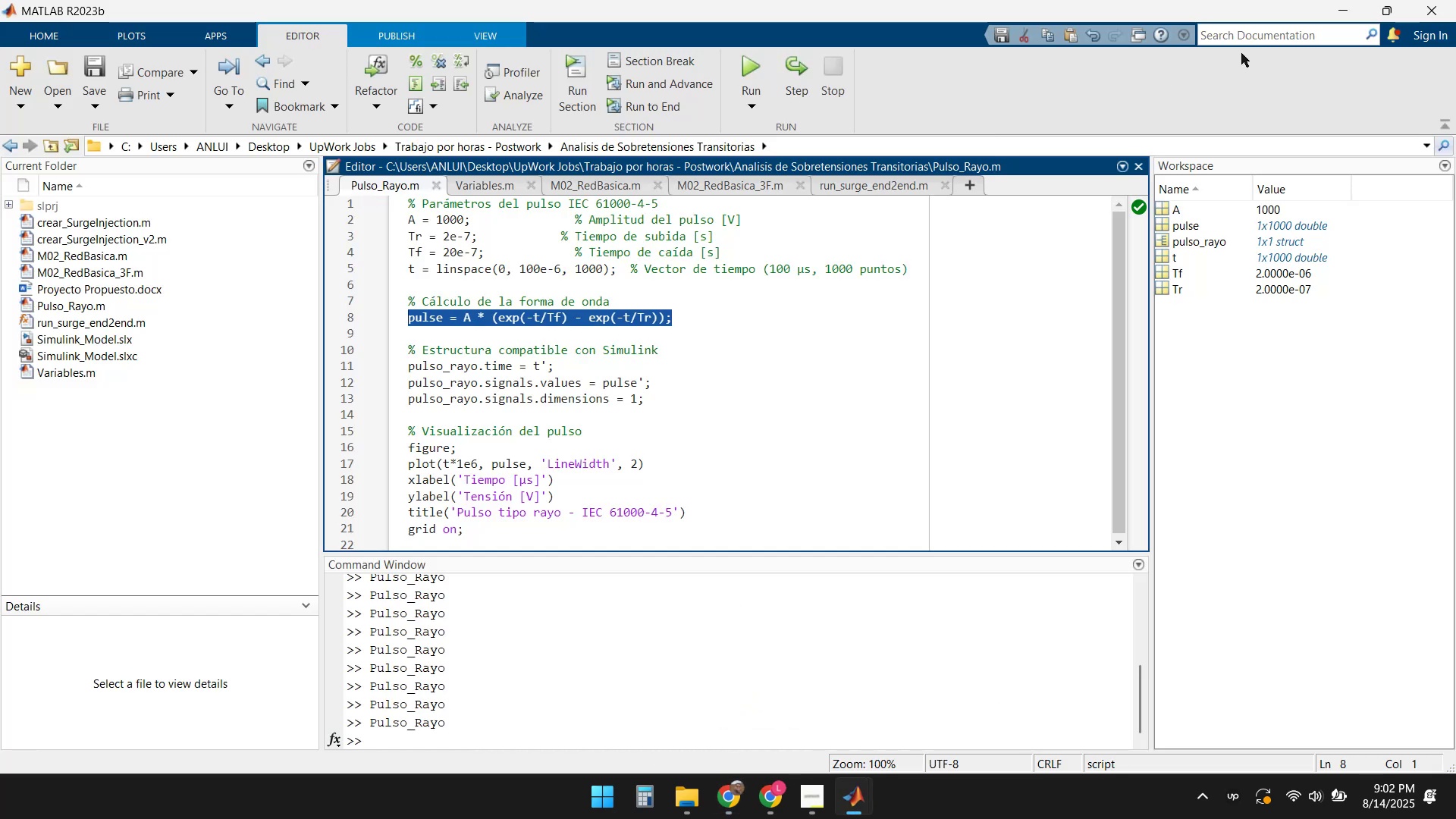 
left_click([1351, 14])
 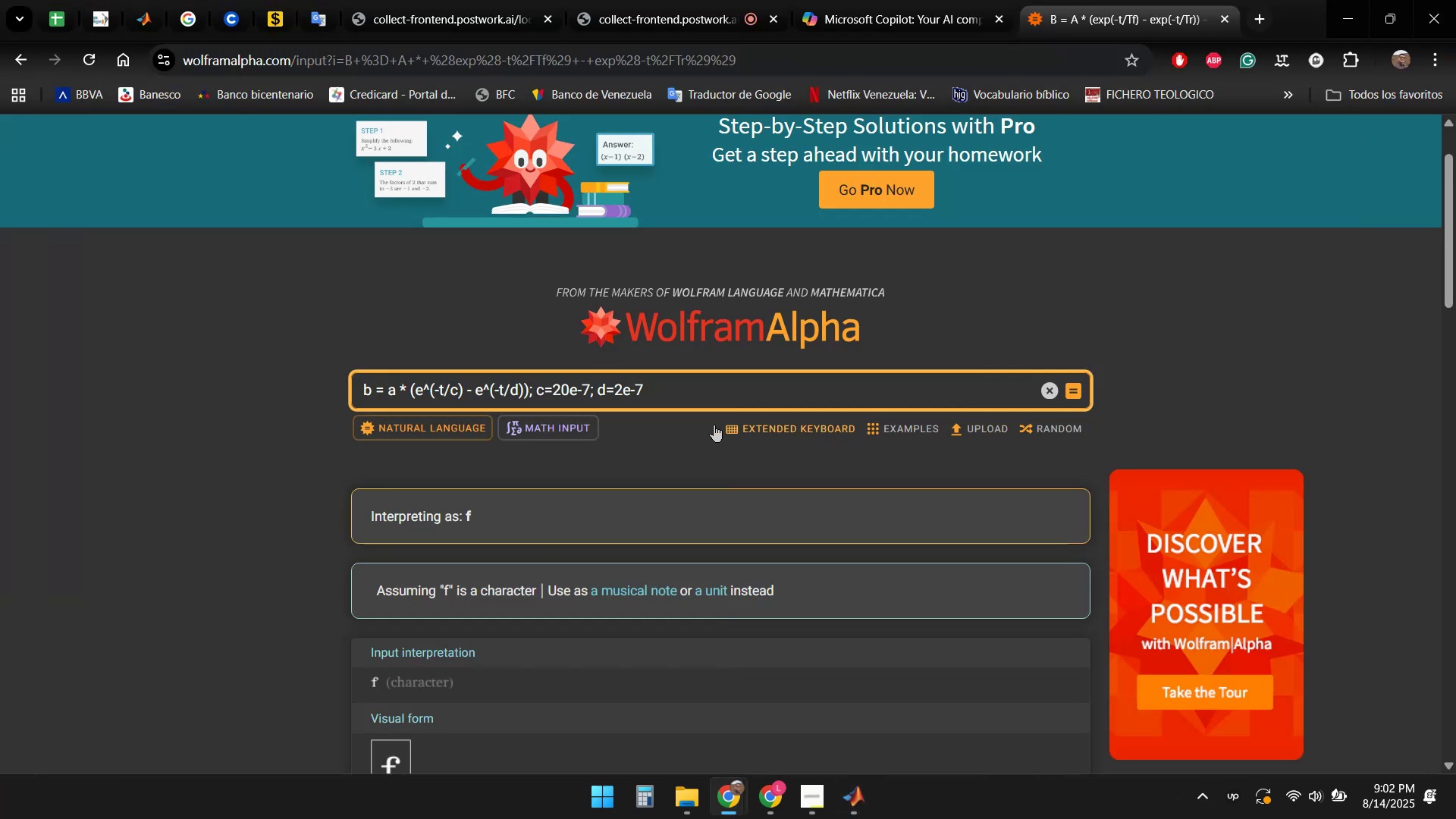 
left_click([667, 387])
 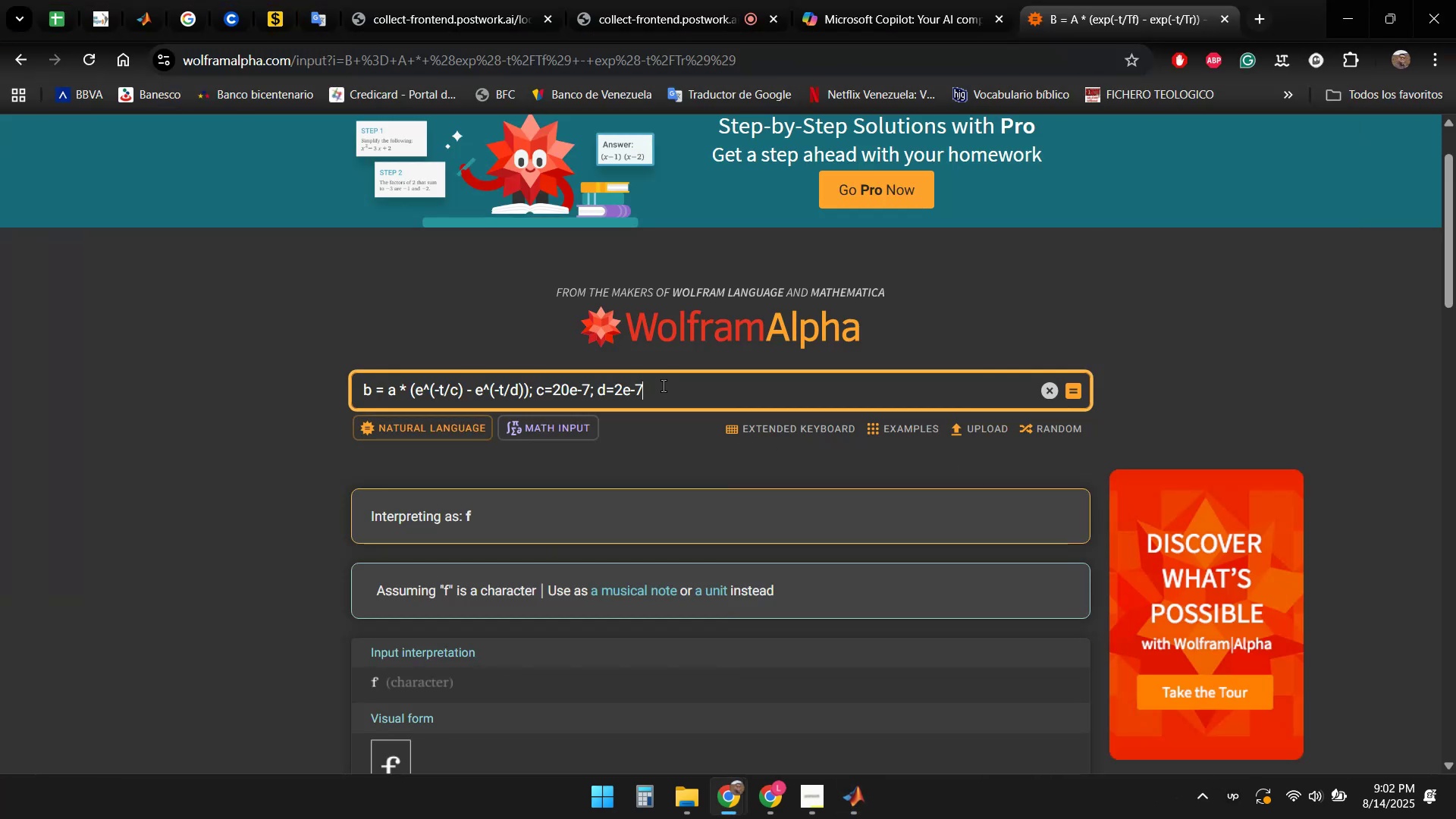 
key(Enter)
 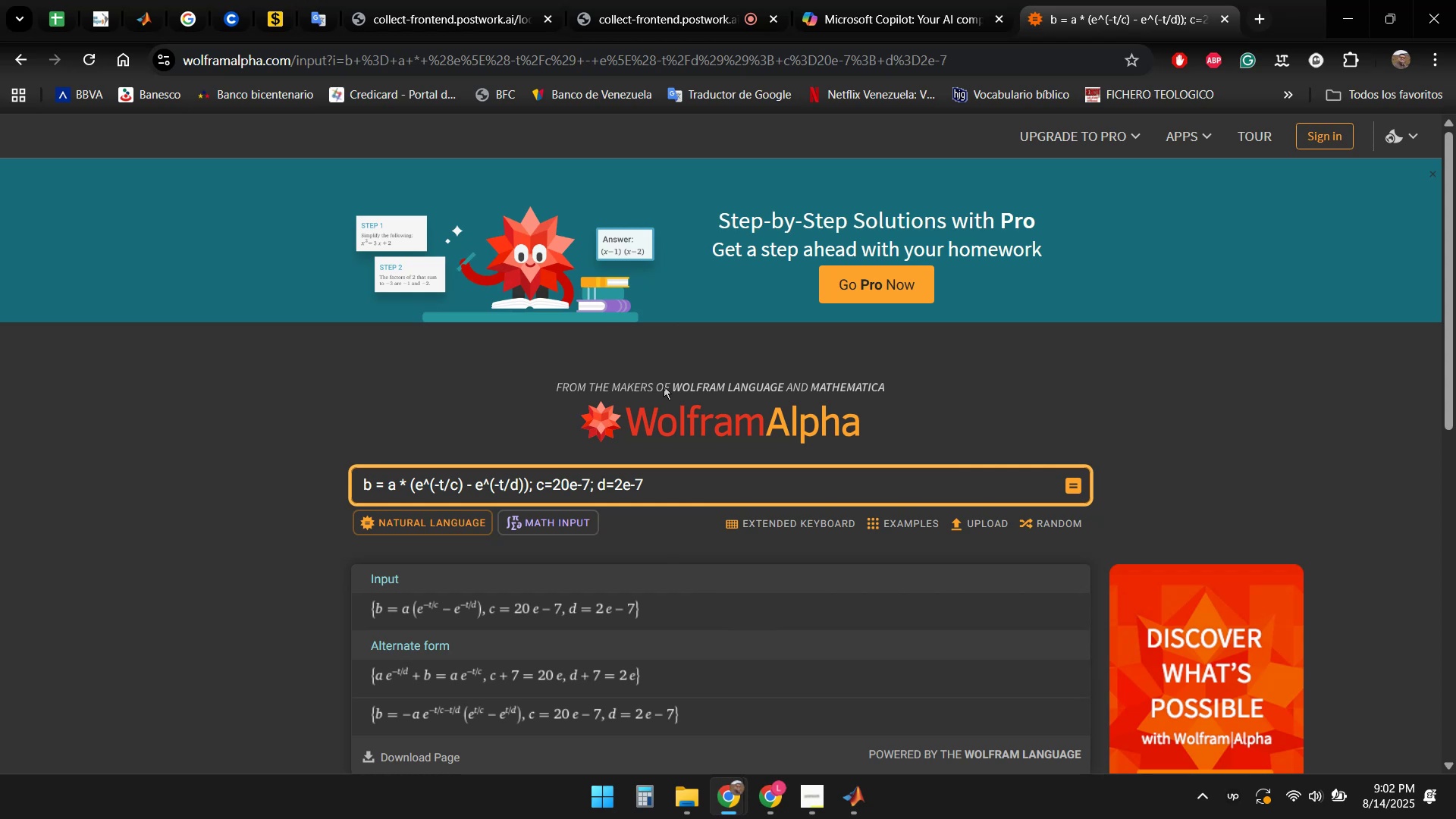 
wait(9.91)
 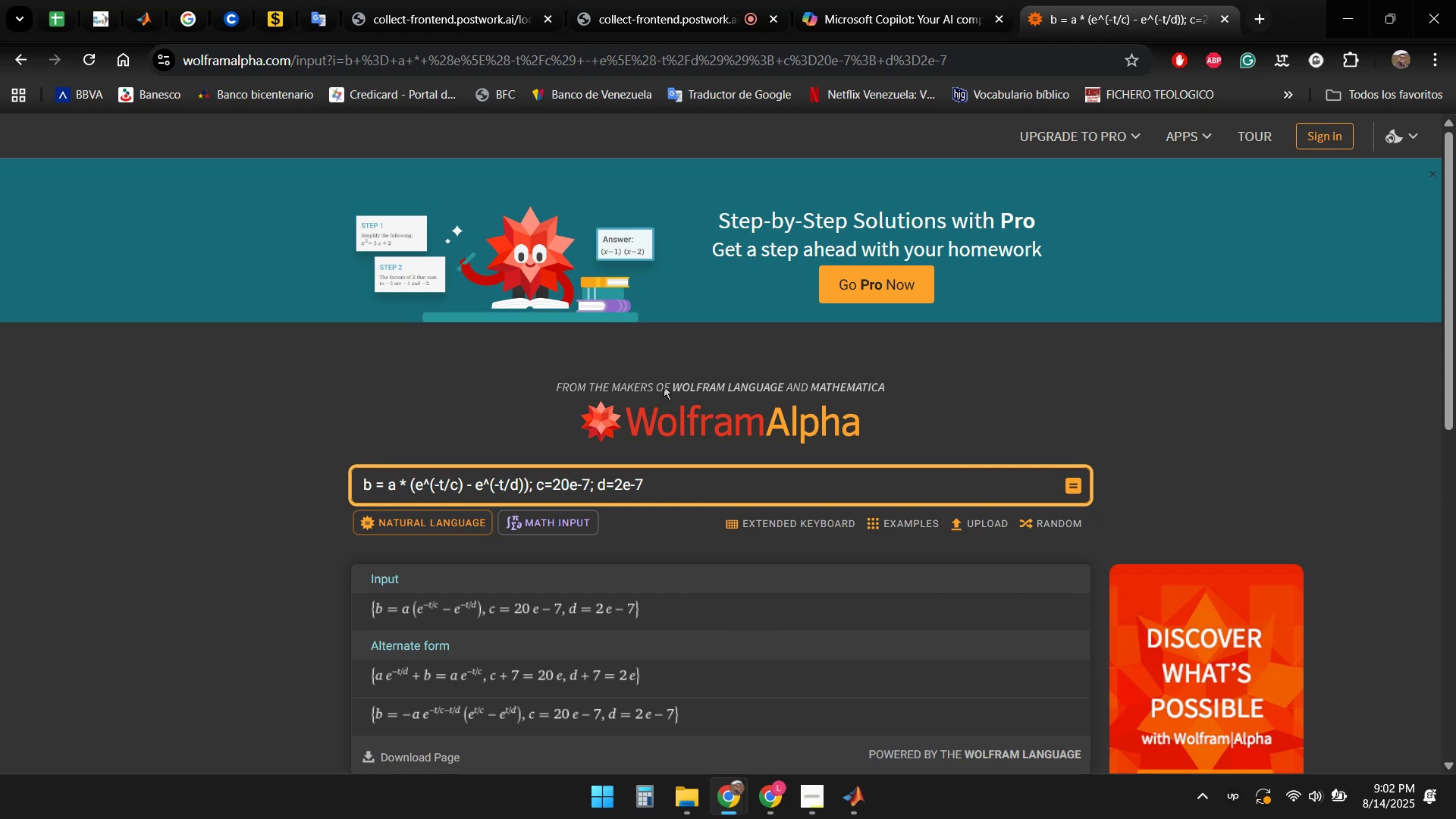 
scroll: coordinate [288, 496], scroll_direction: down, amount: 2.0
 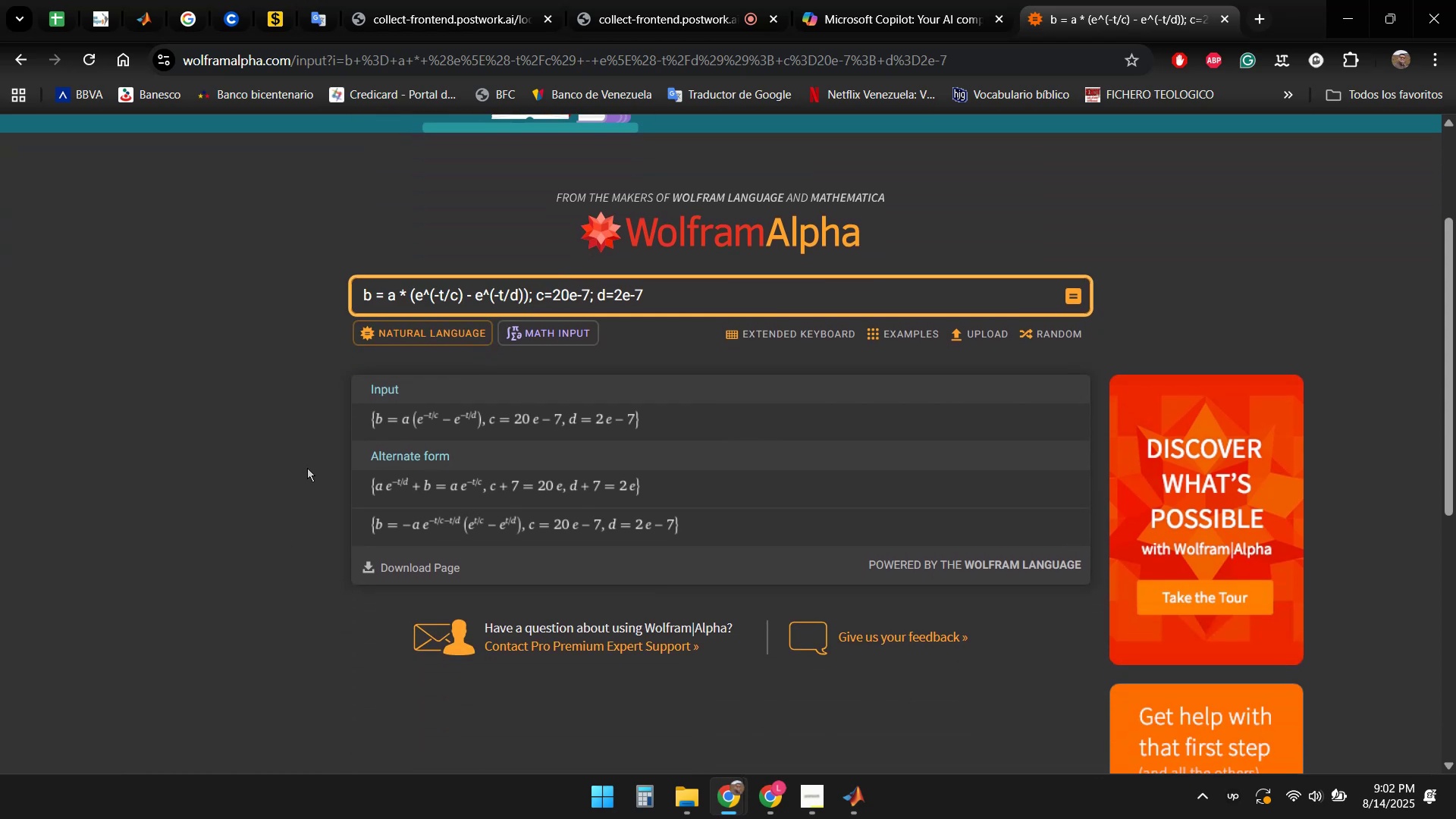 
scroll: coordinate [531, 413], scroll_direction: up, amount: 2.0
 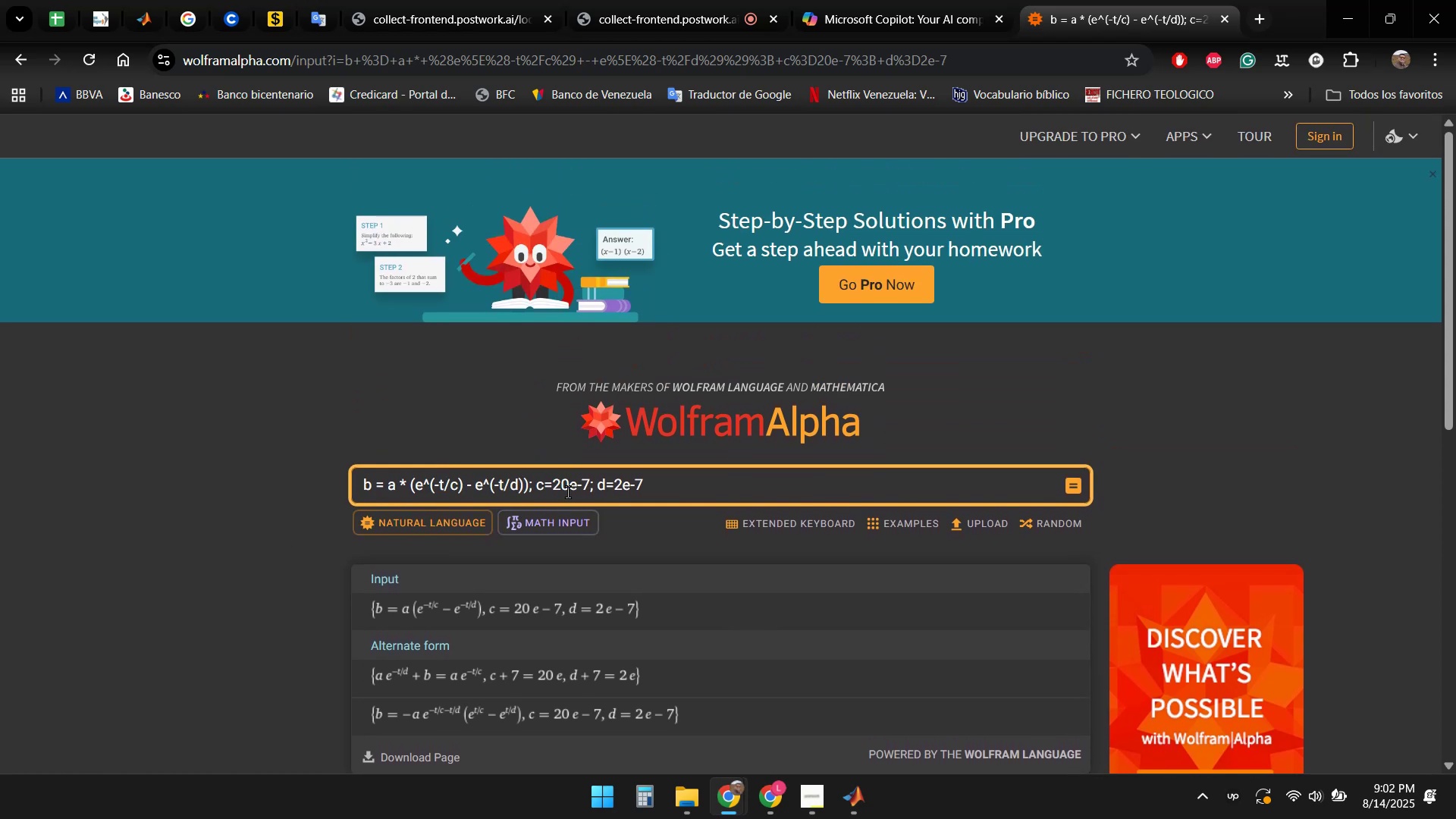 
left_click([572, 489])
 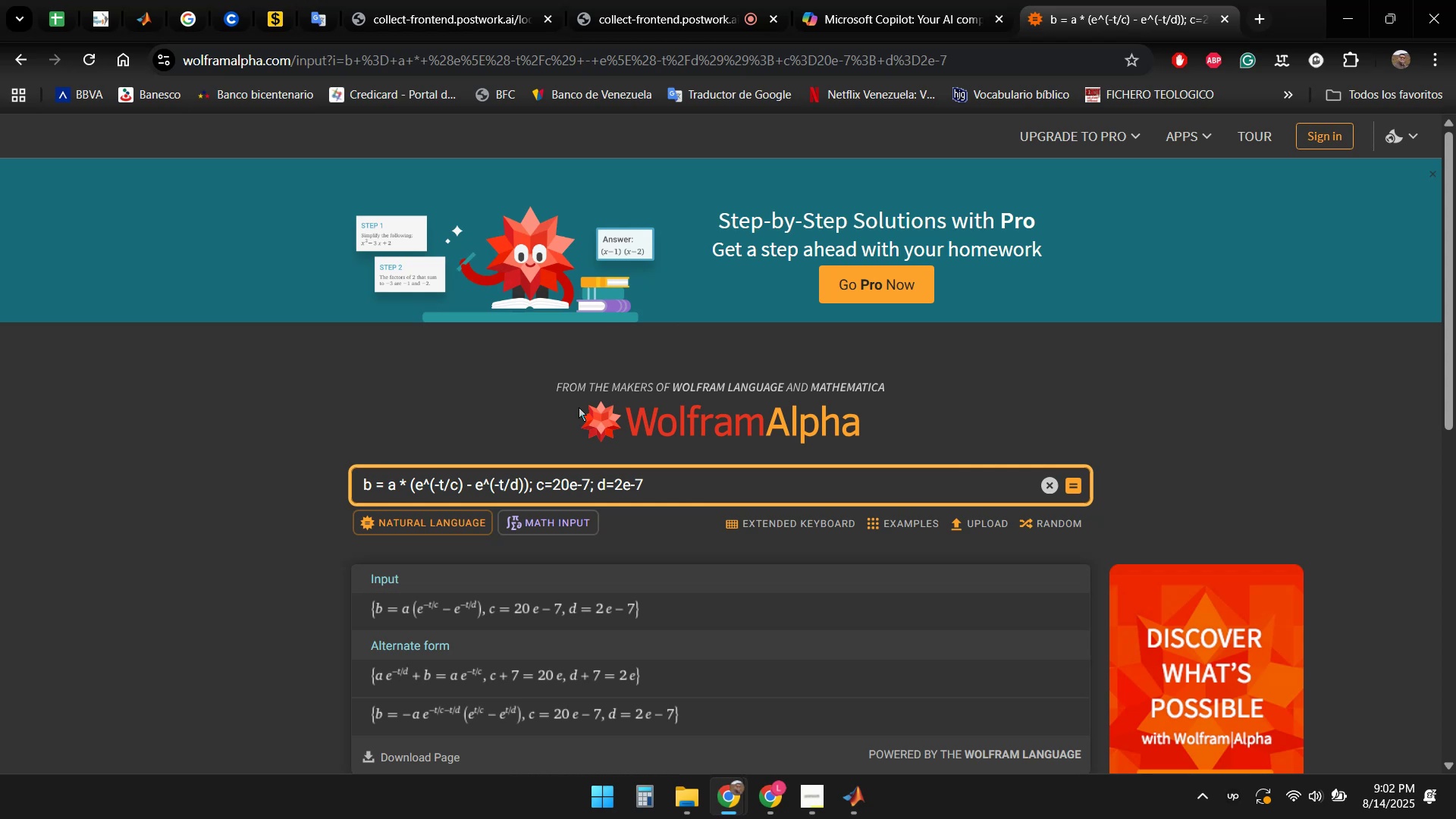 
type([Delete]8)
key(Backspace)
type(*e)
key(Backspace)
type(10^ {)
 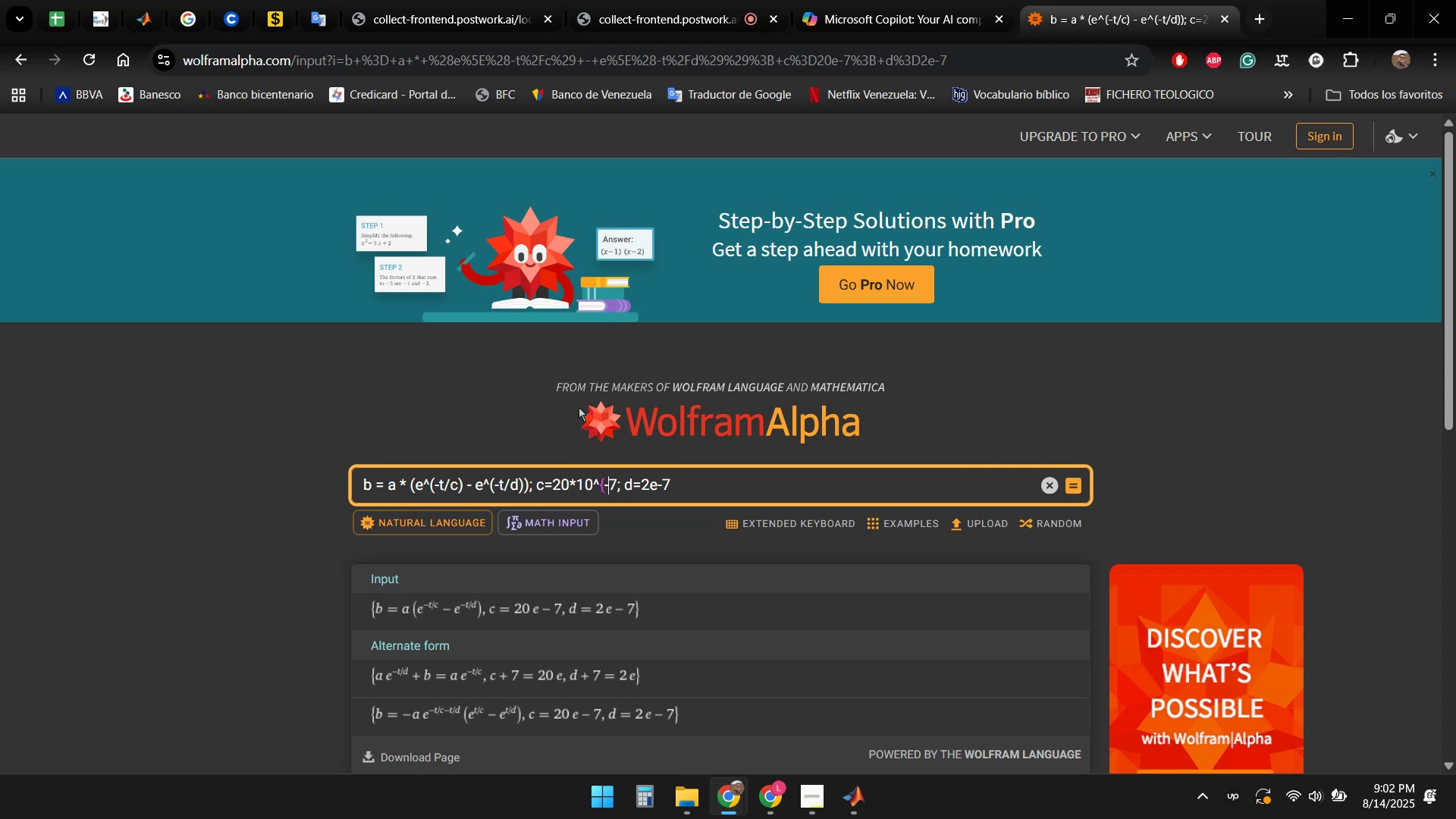 
 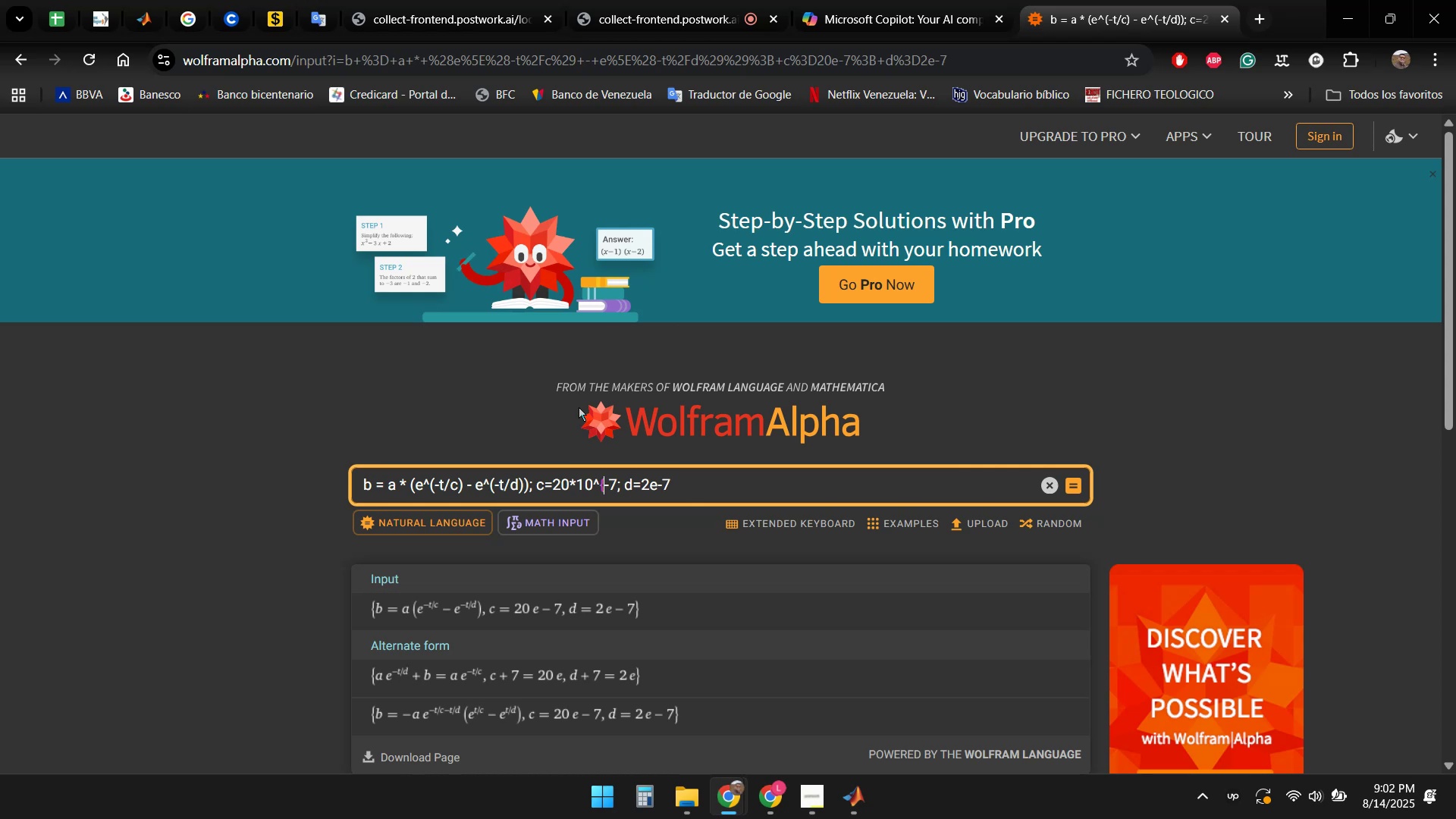 
key(ArrowRight)
 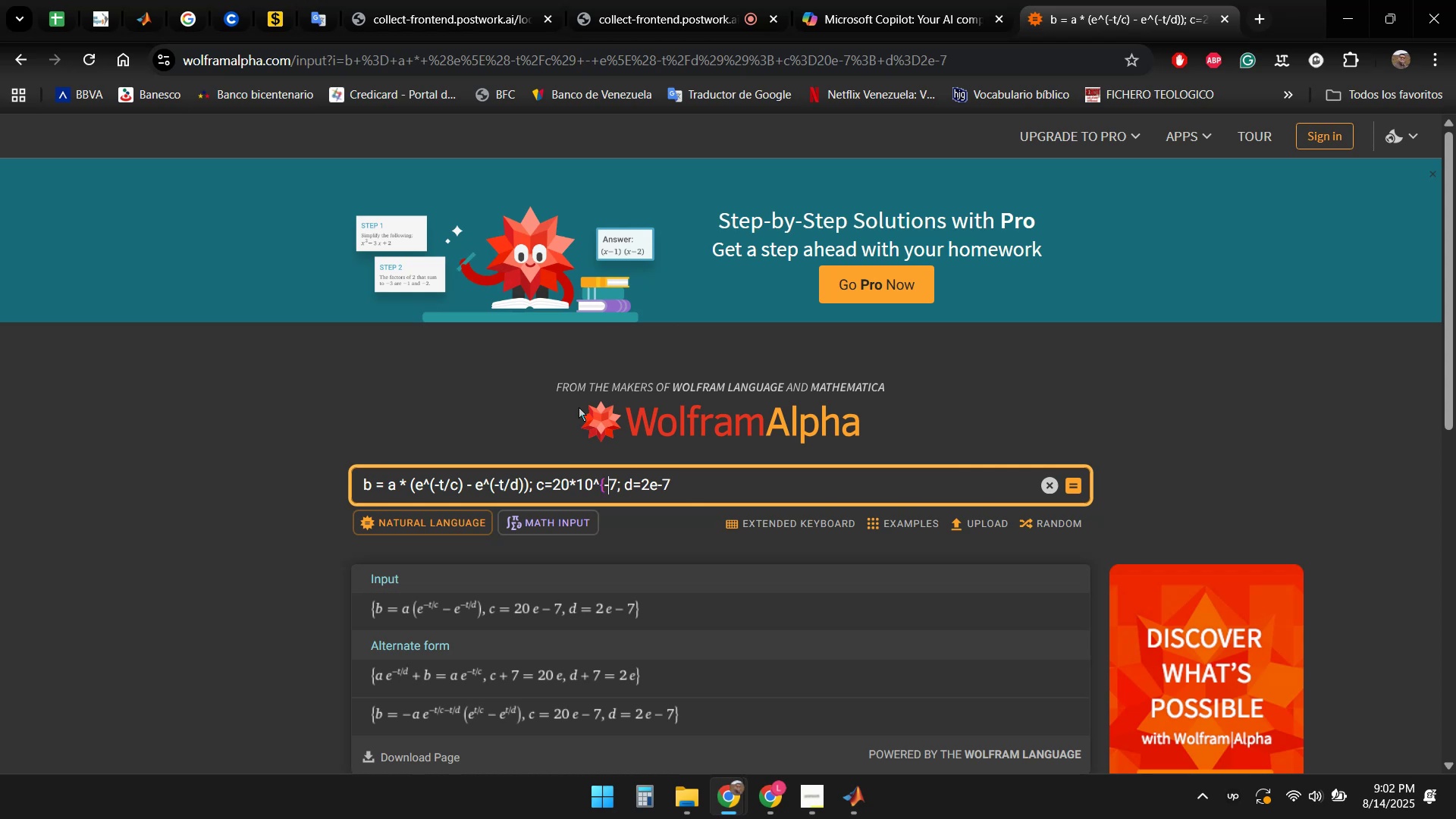 
key(ArrowRight)
 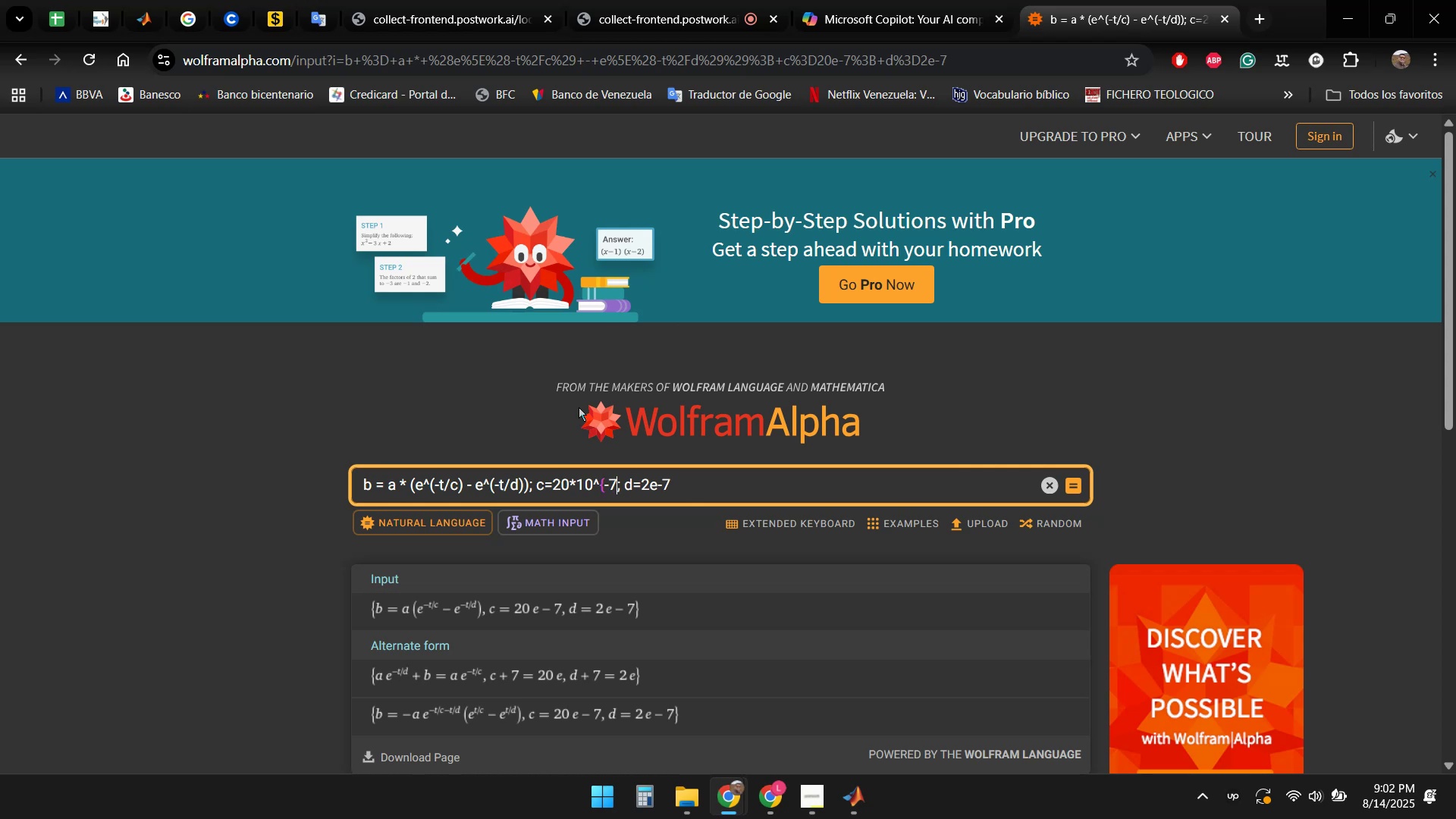 
key(Shift+BracketRight)
 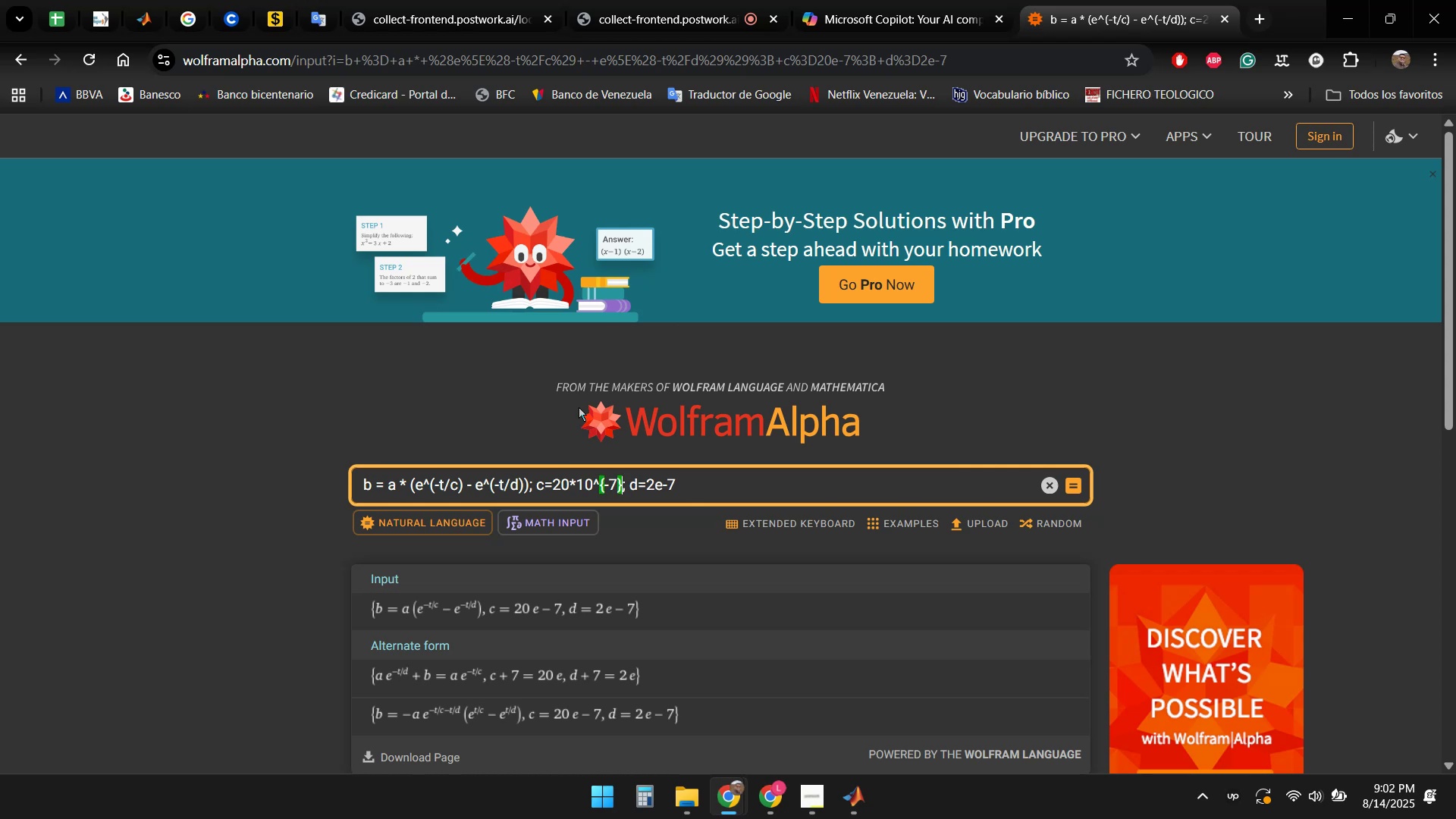 
key(ArrowRight)
 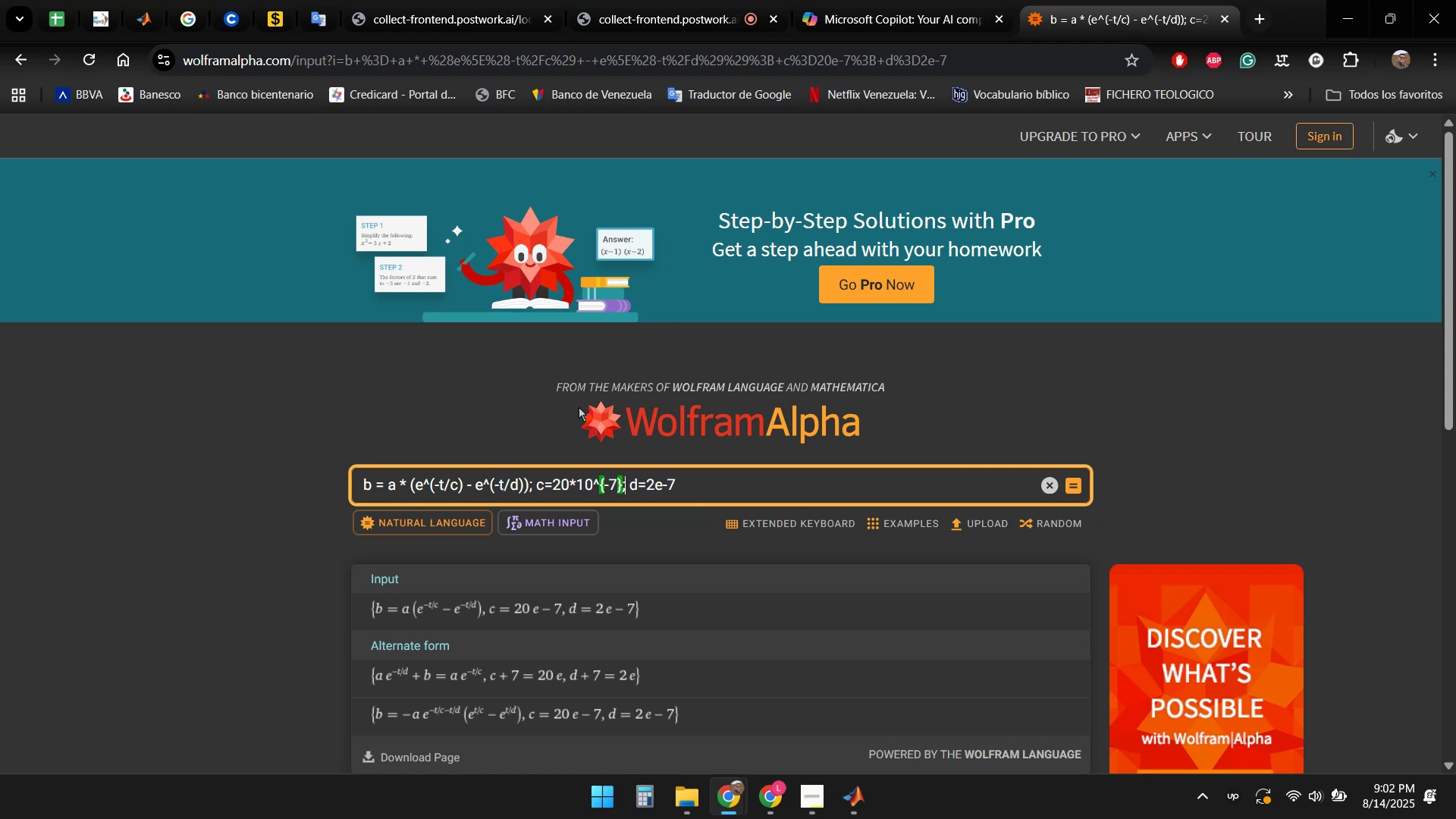 
key(ArrowRight)
 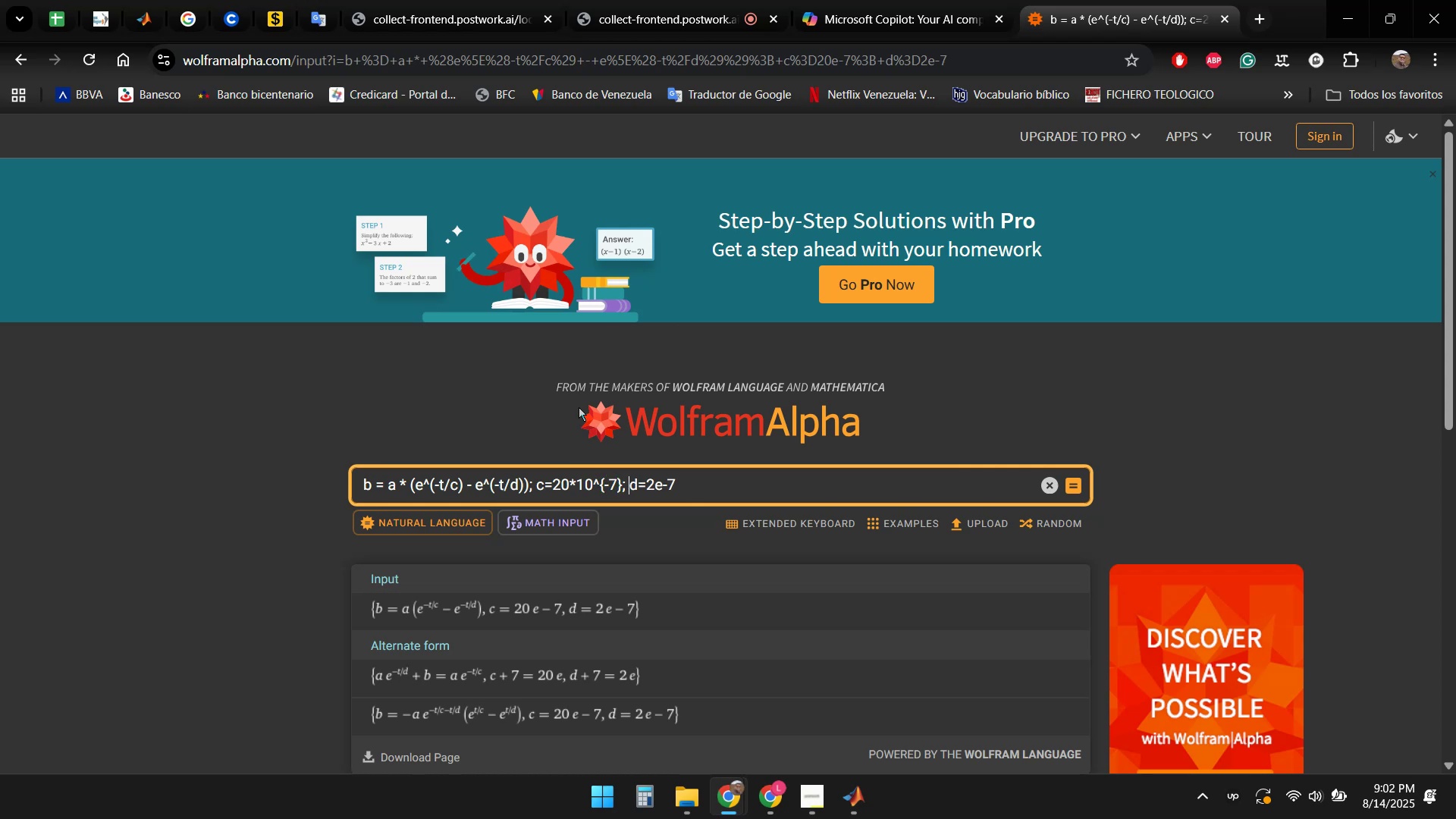 
key(ArrowRight)
 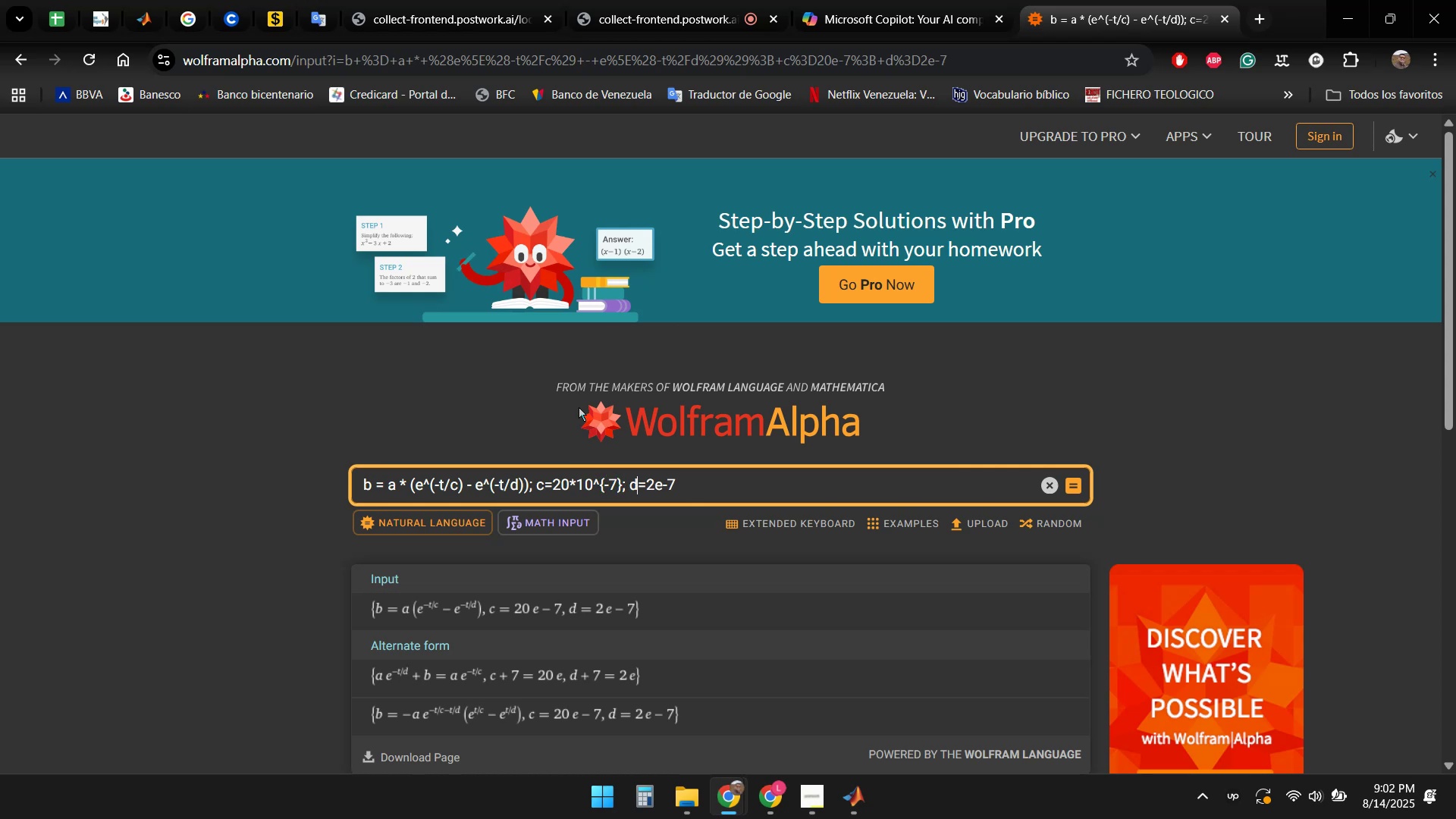 
key(ArrowRight)
 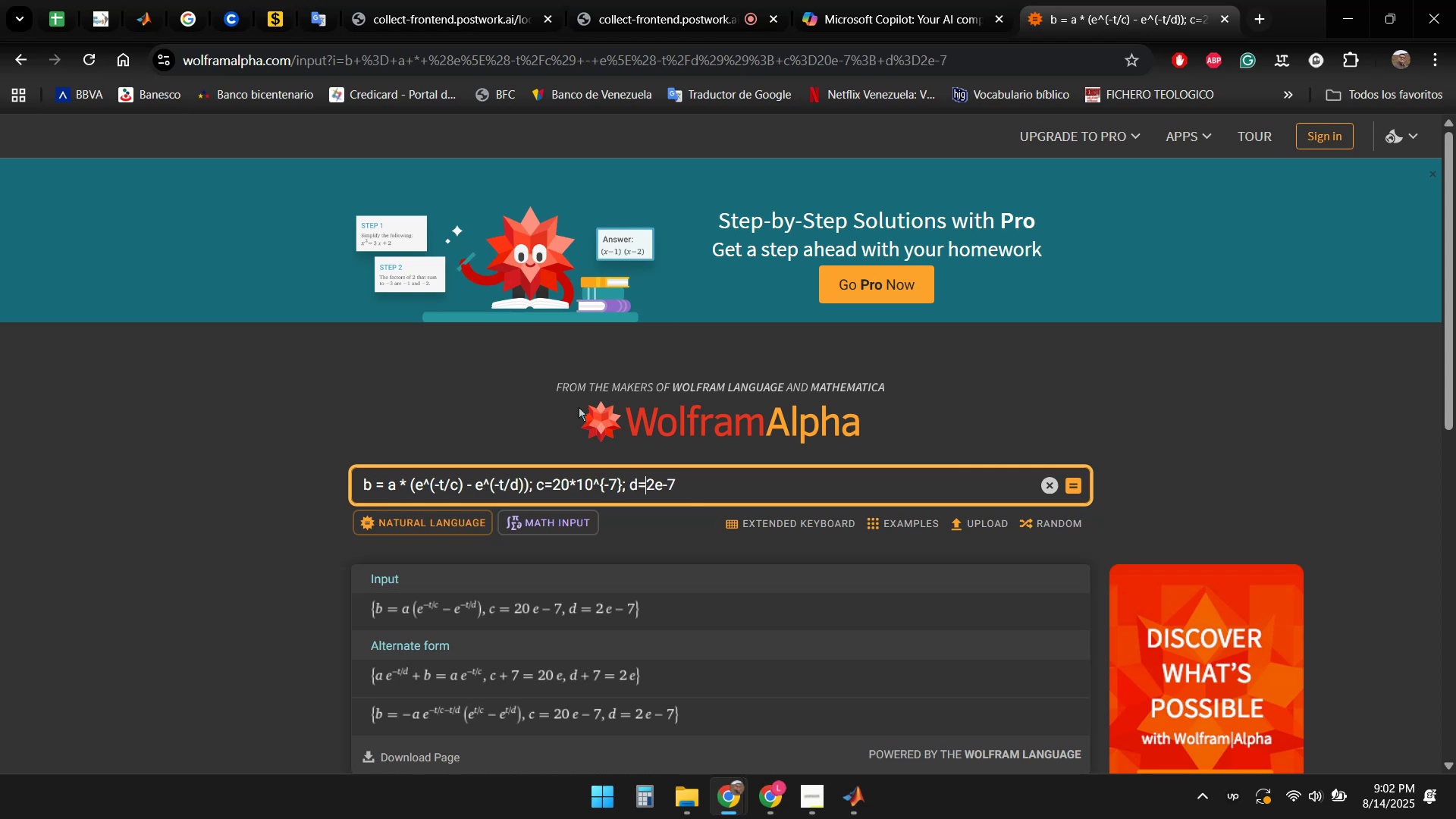 
key(ArrowRight)
 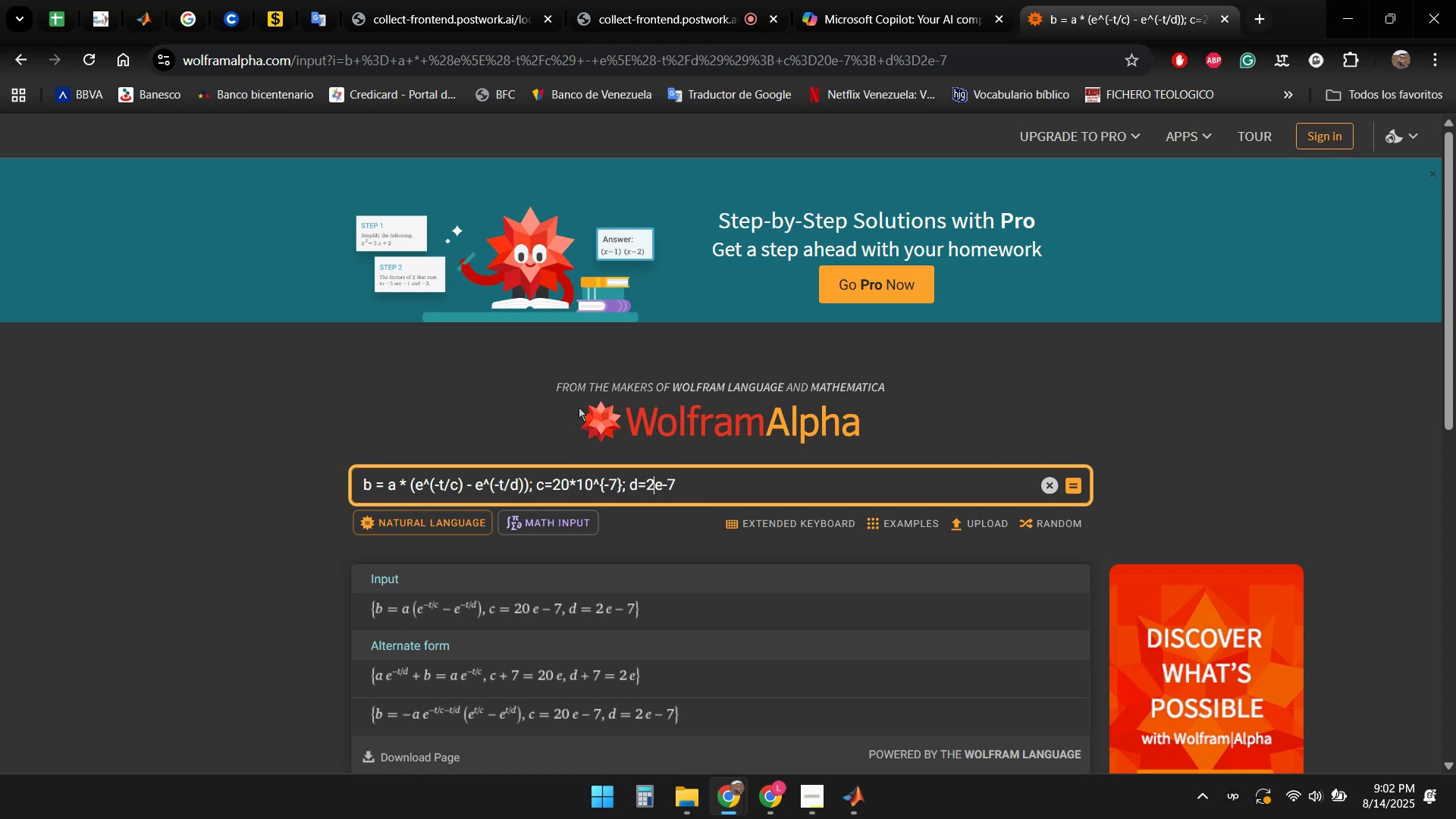 
key(ArrowLeft)
 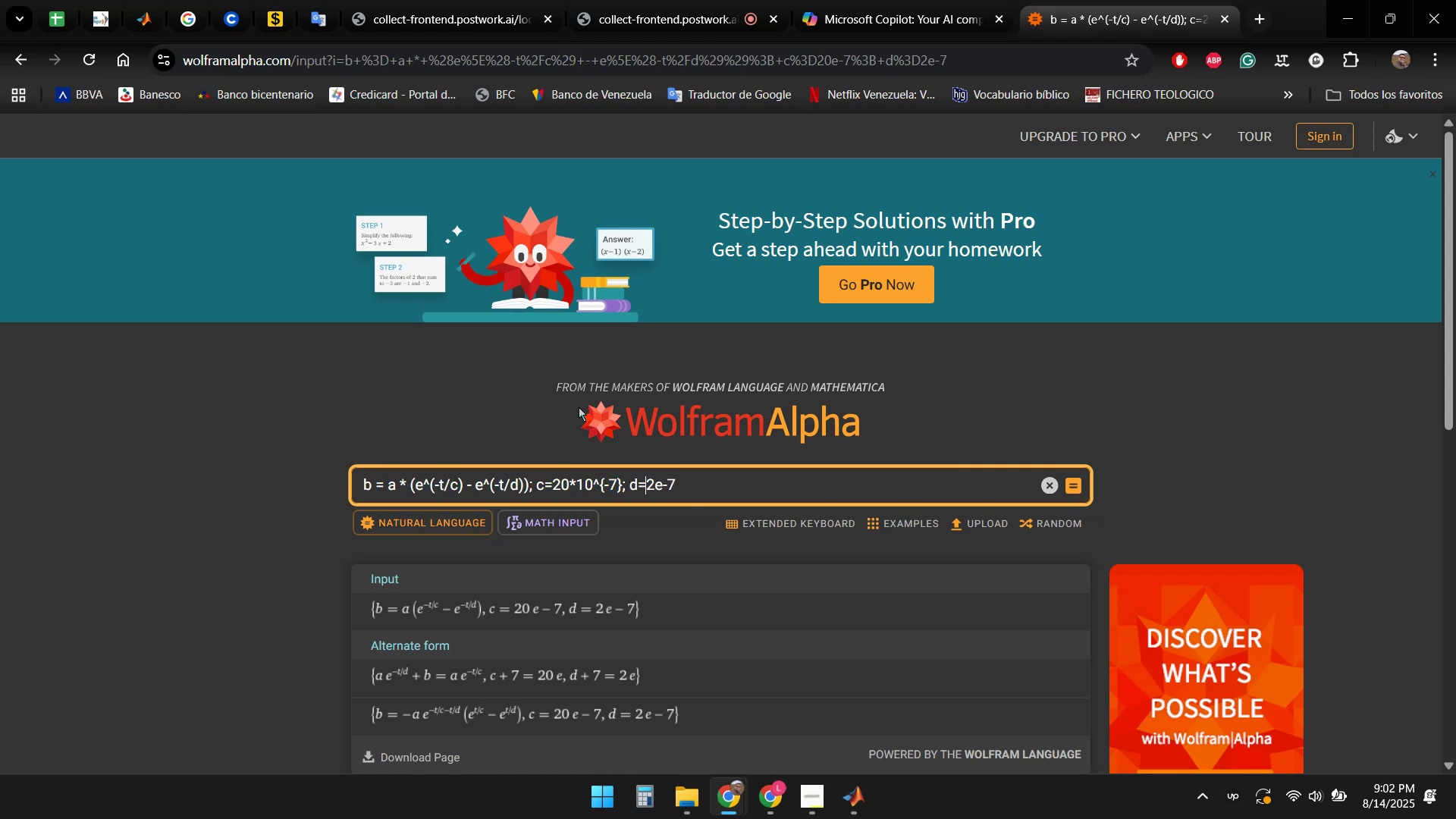 
key(ArrowLeft)
 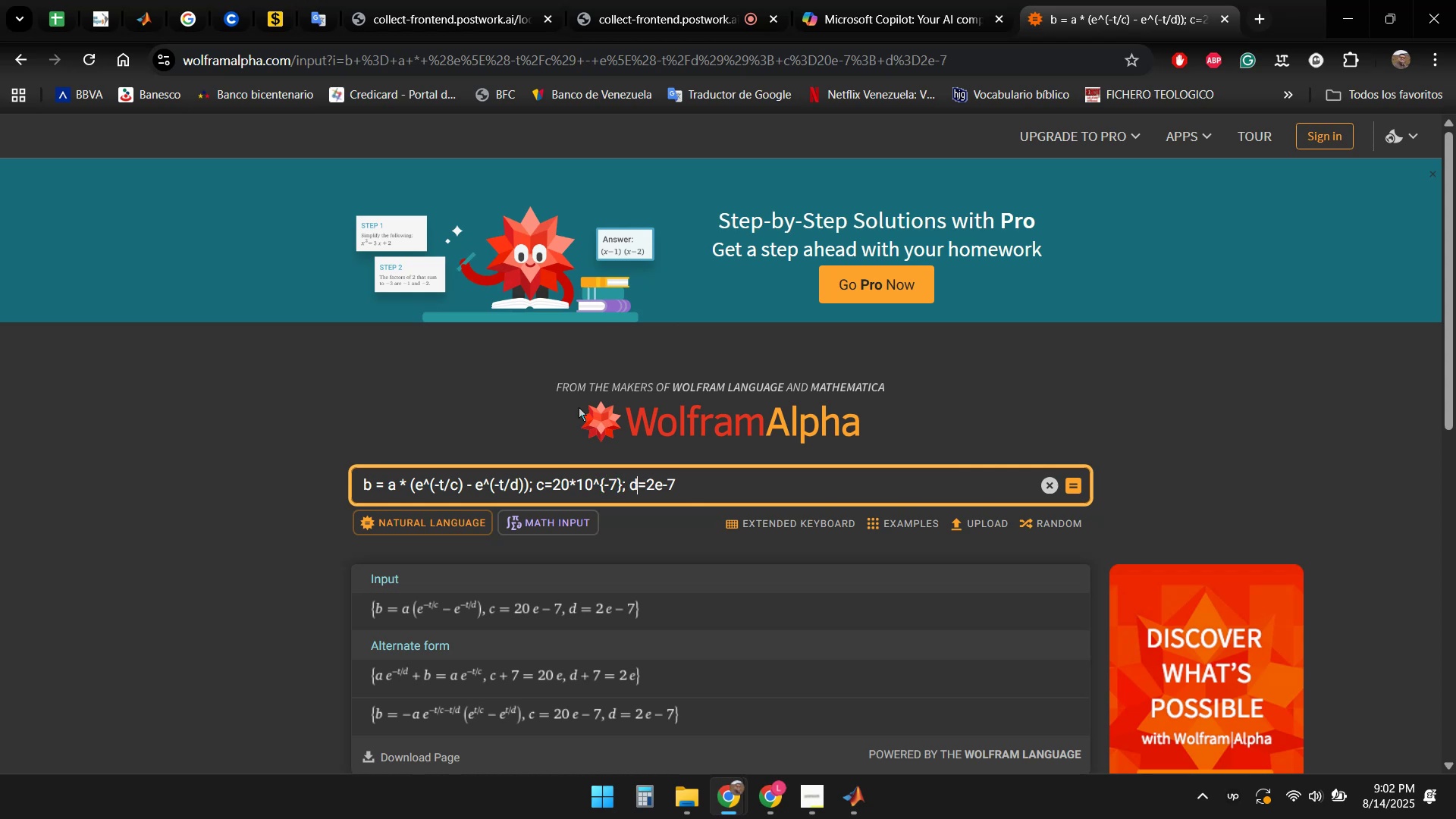 
key(ArrowLeft)
 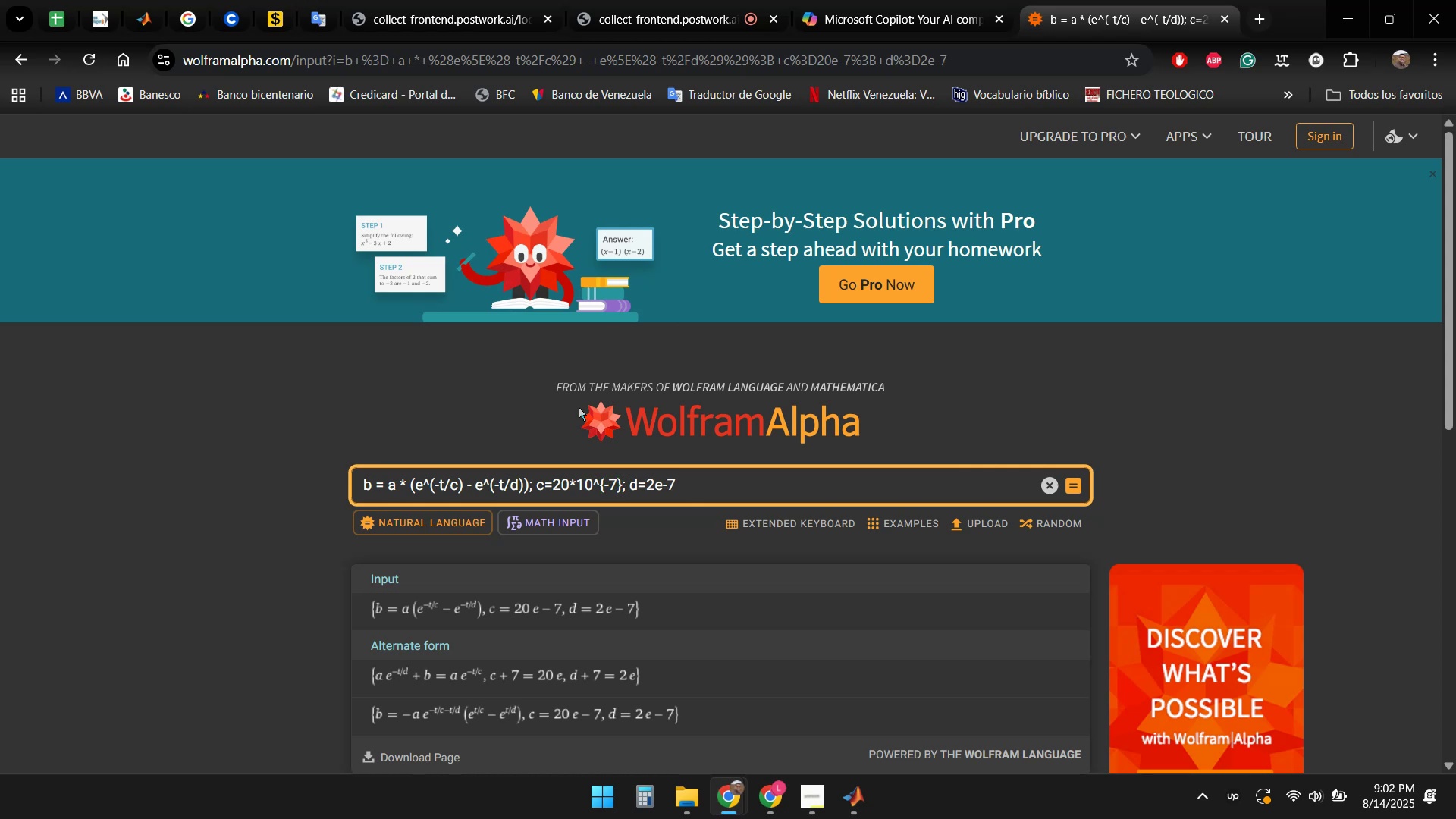 
key(ArrowLeft)
 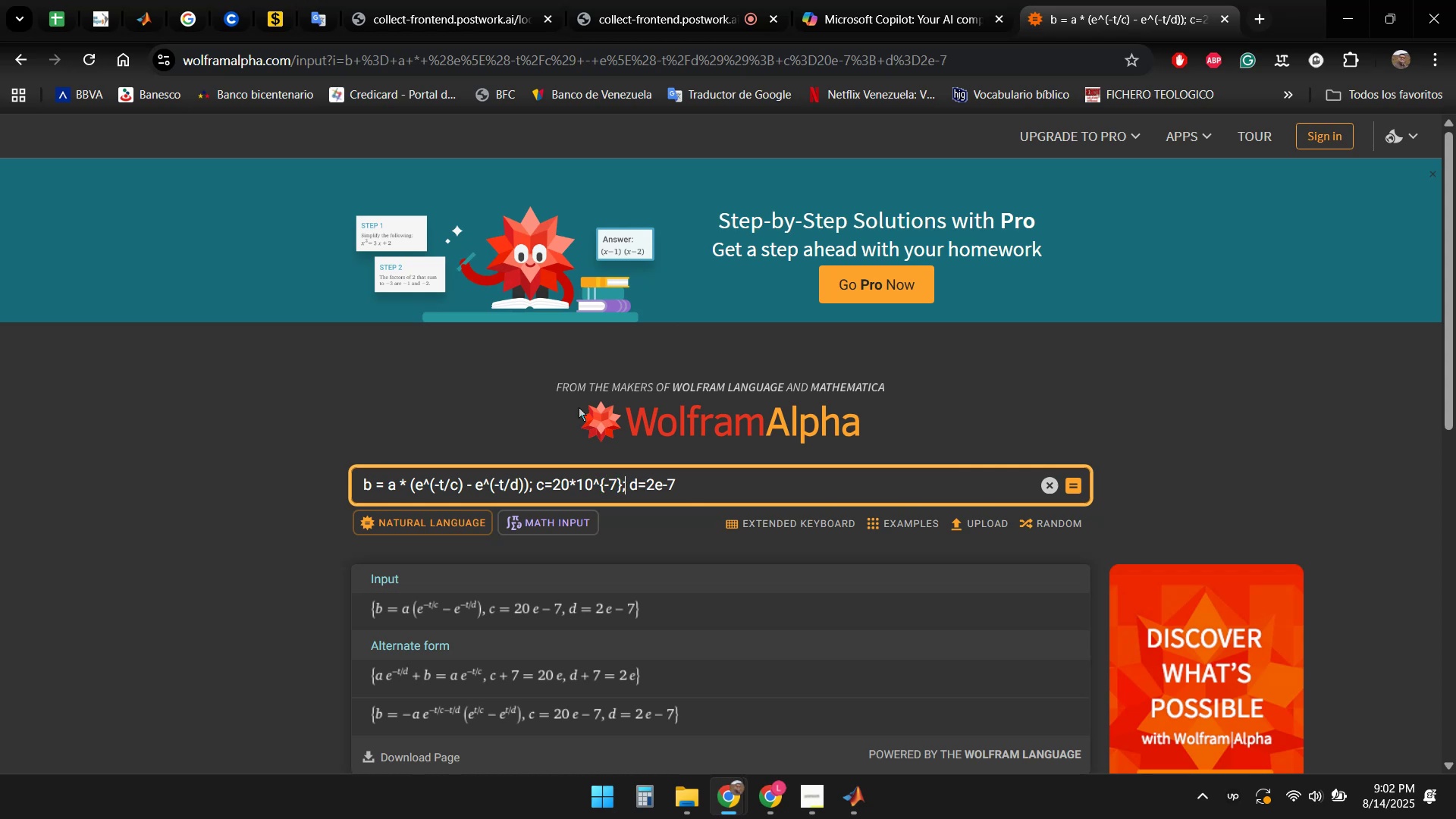 
key(ArrowLeft)
 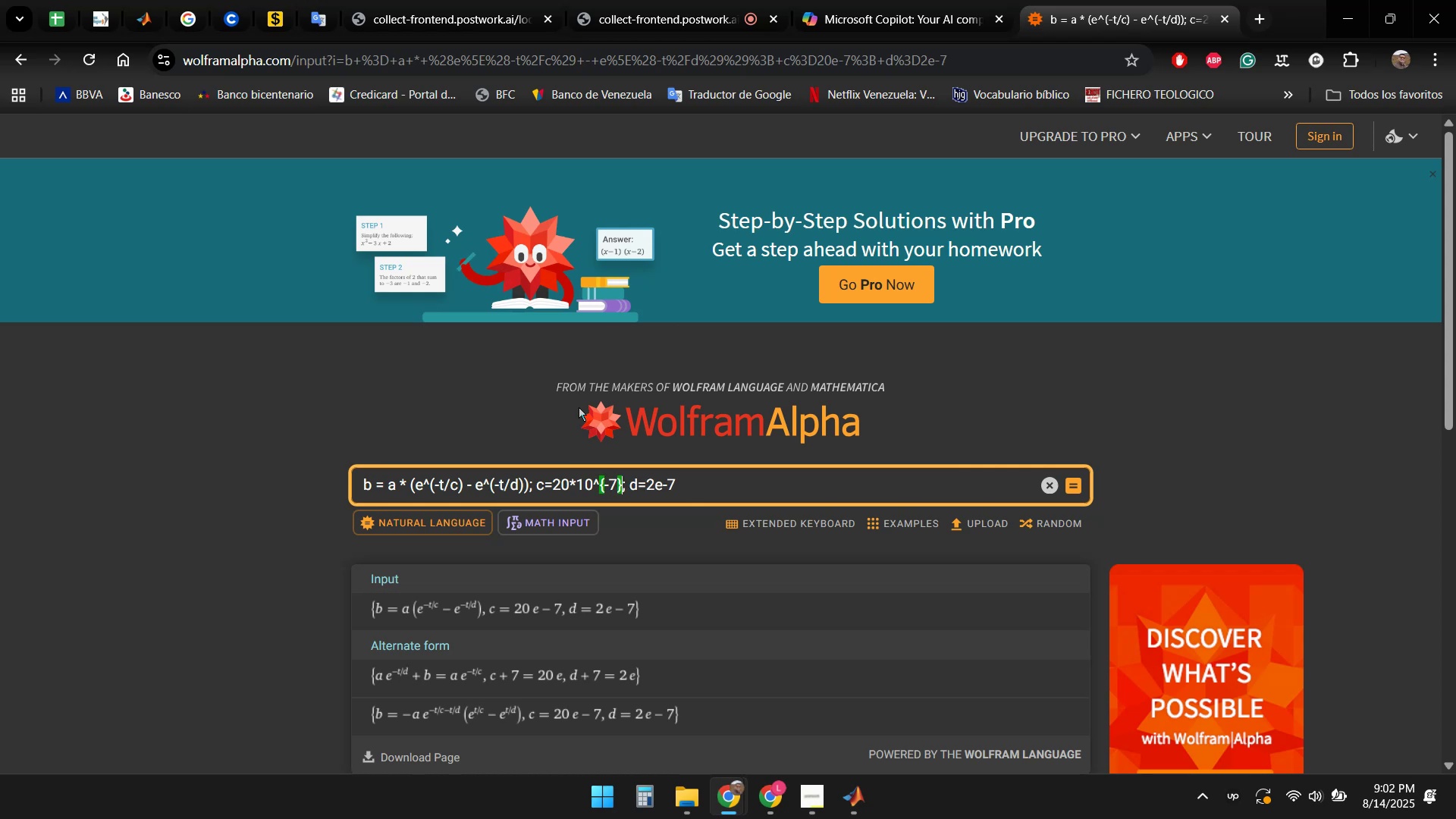 
key(Backspace)
 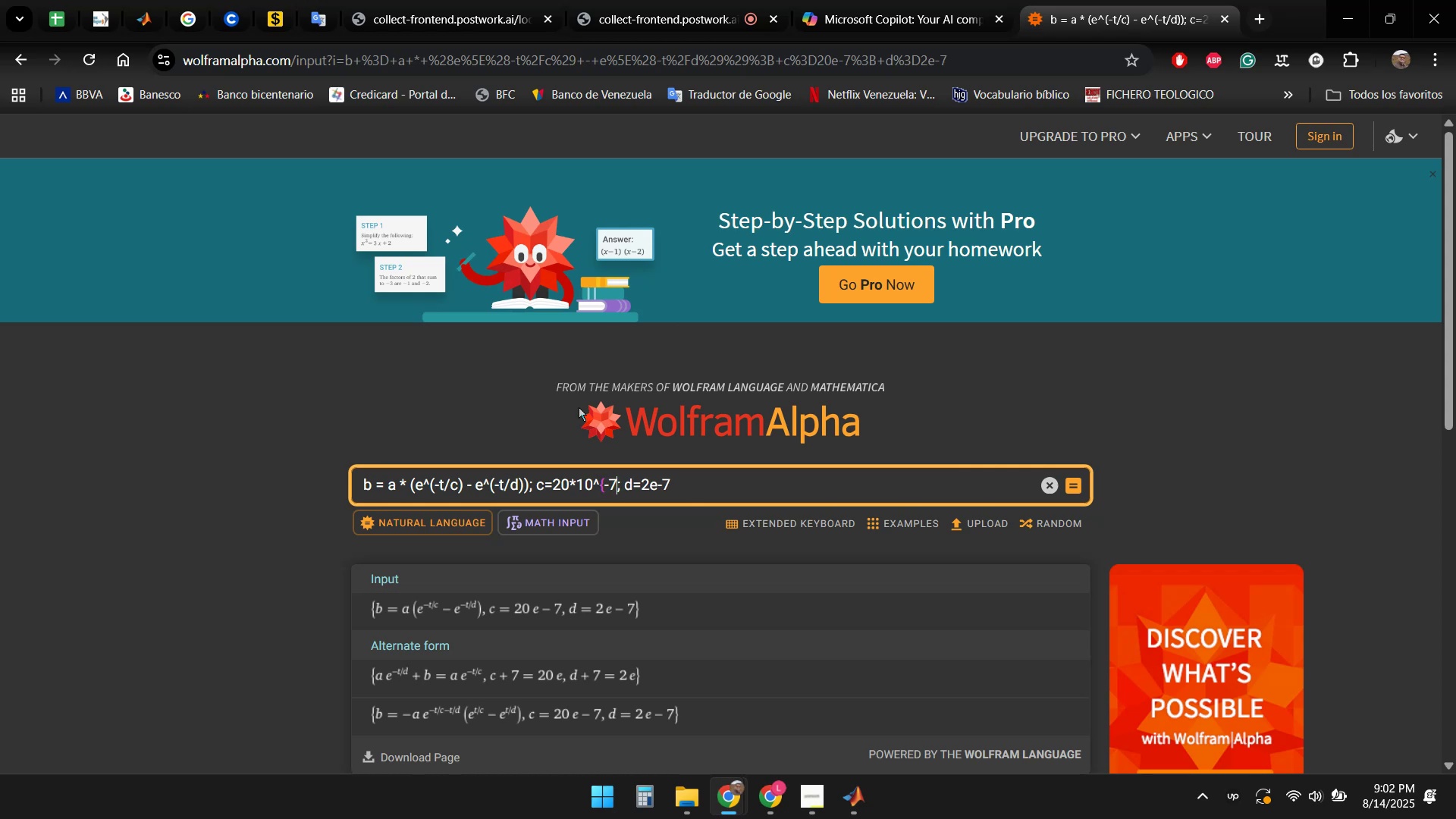 
key(Backspace)
 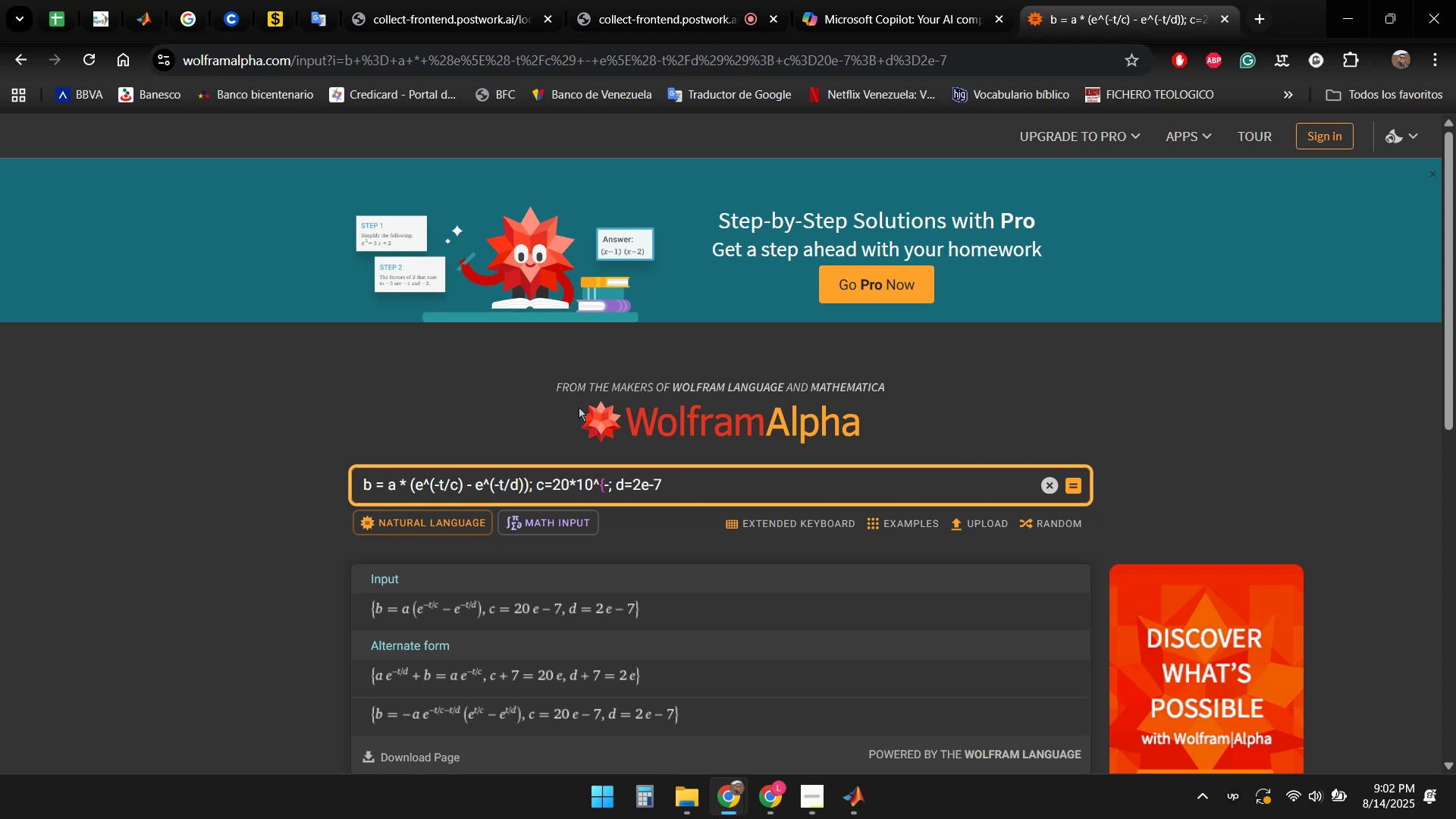 
key(Backspace)
 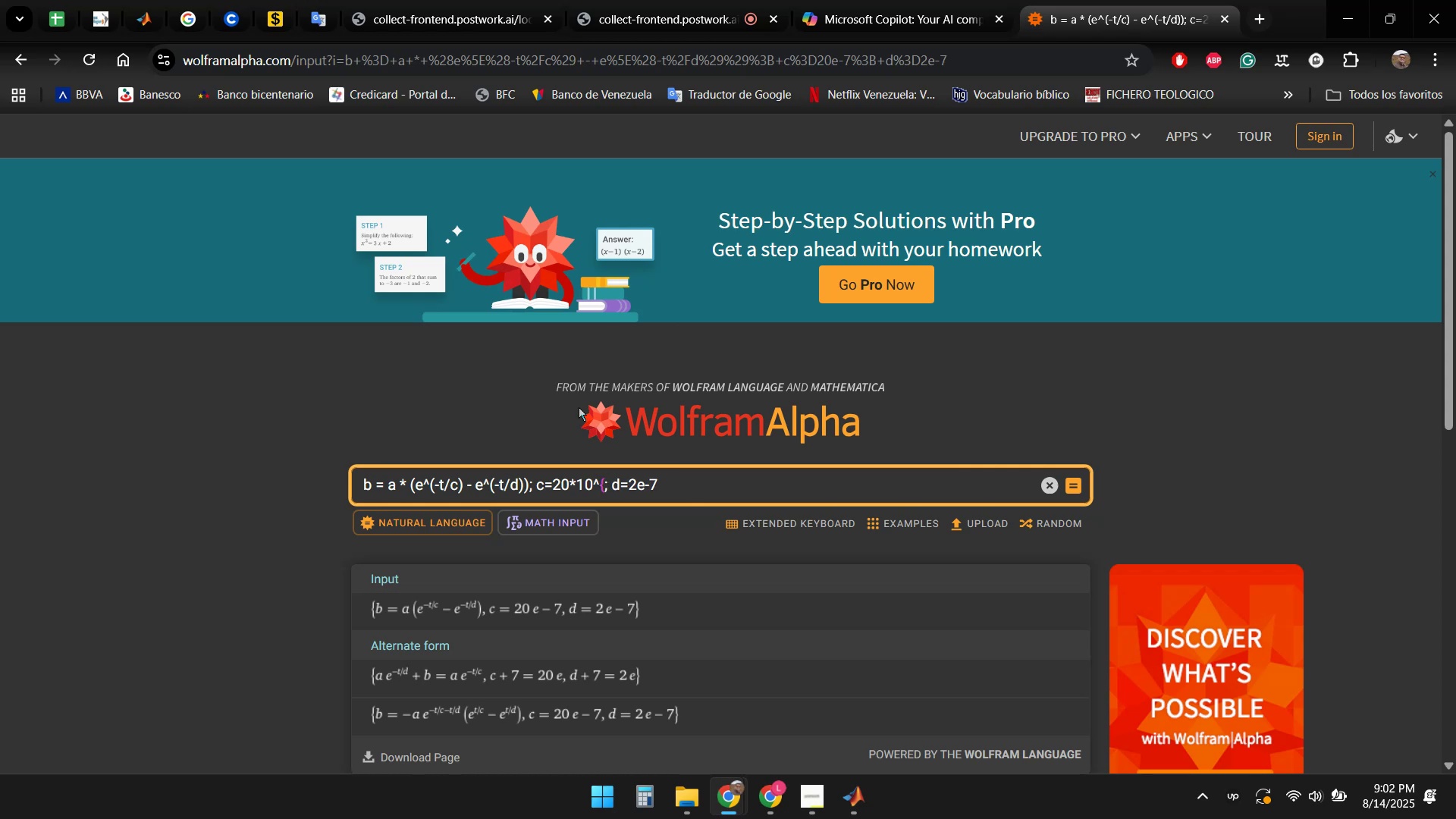 
key(Backspace)
 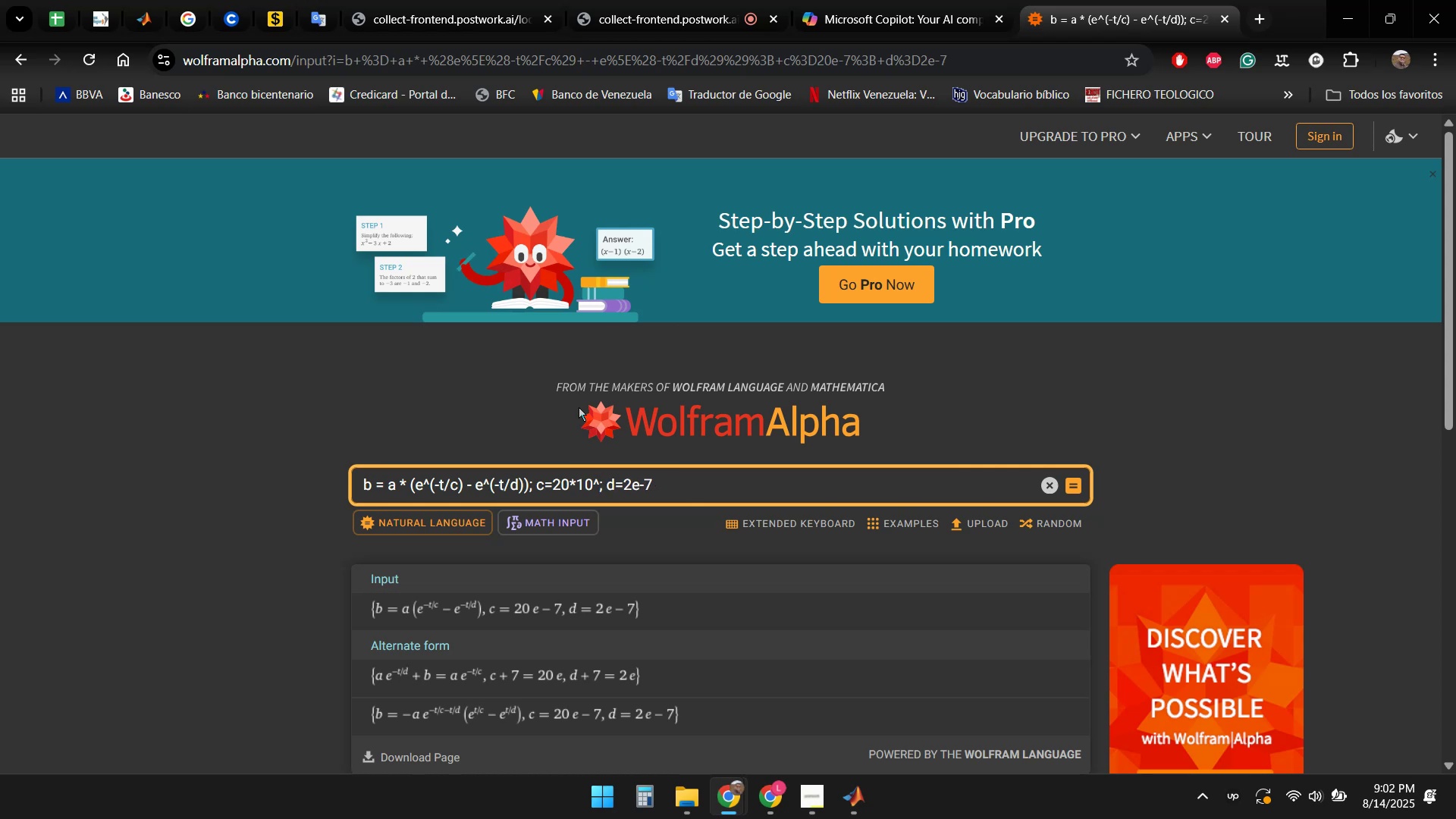 
key(Backspace)
 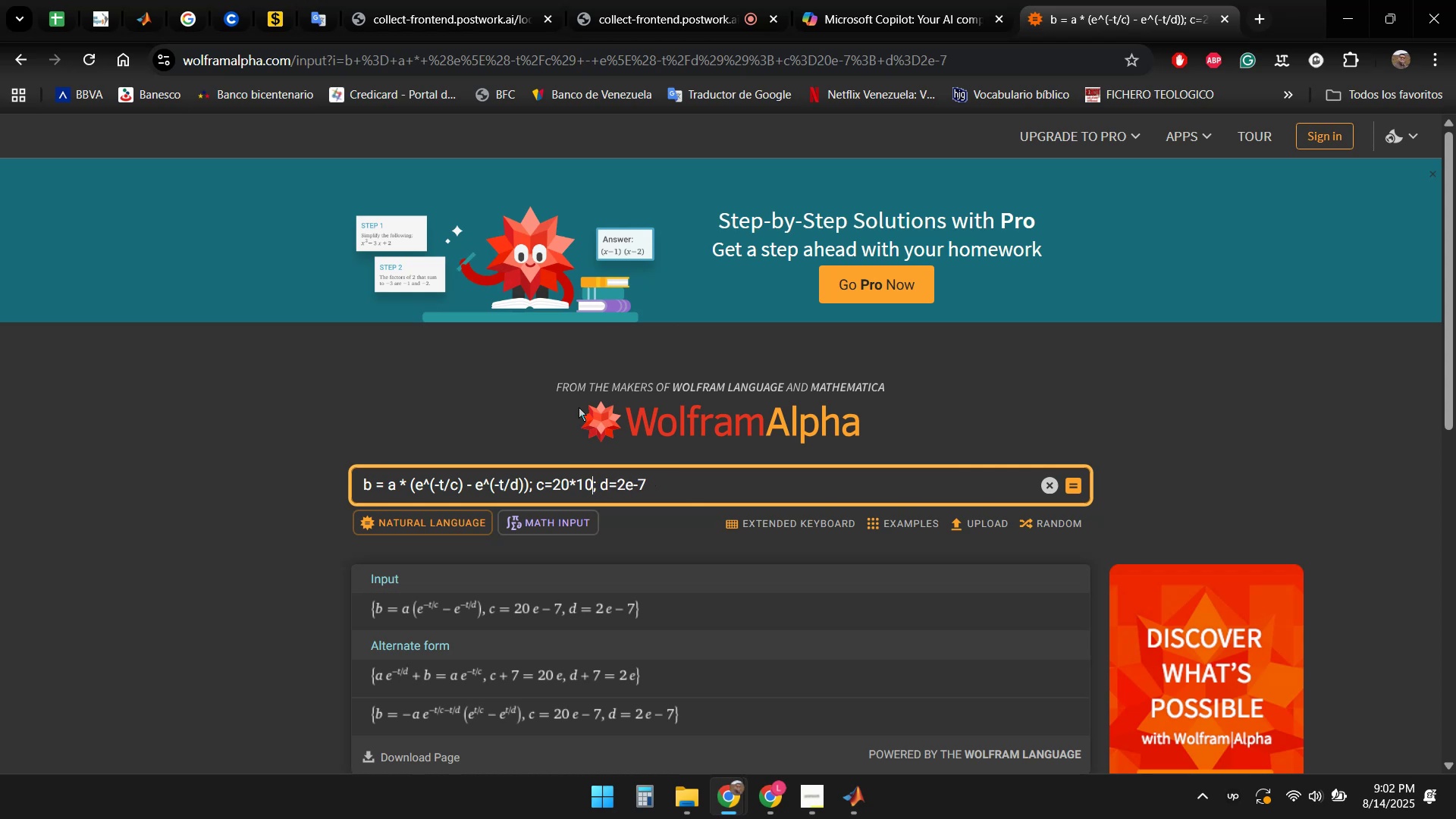 
key(Backspace)
 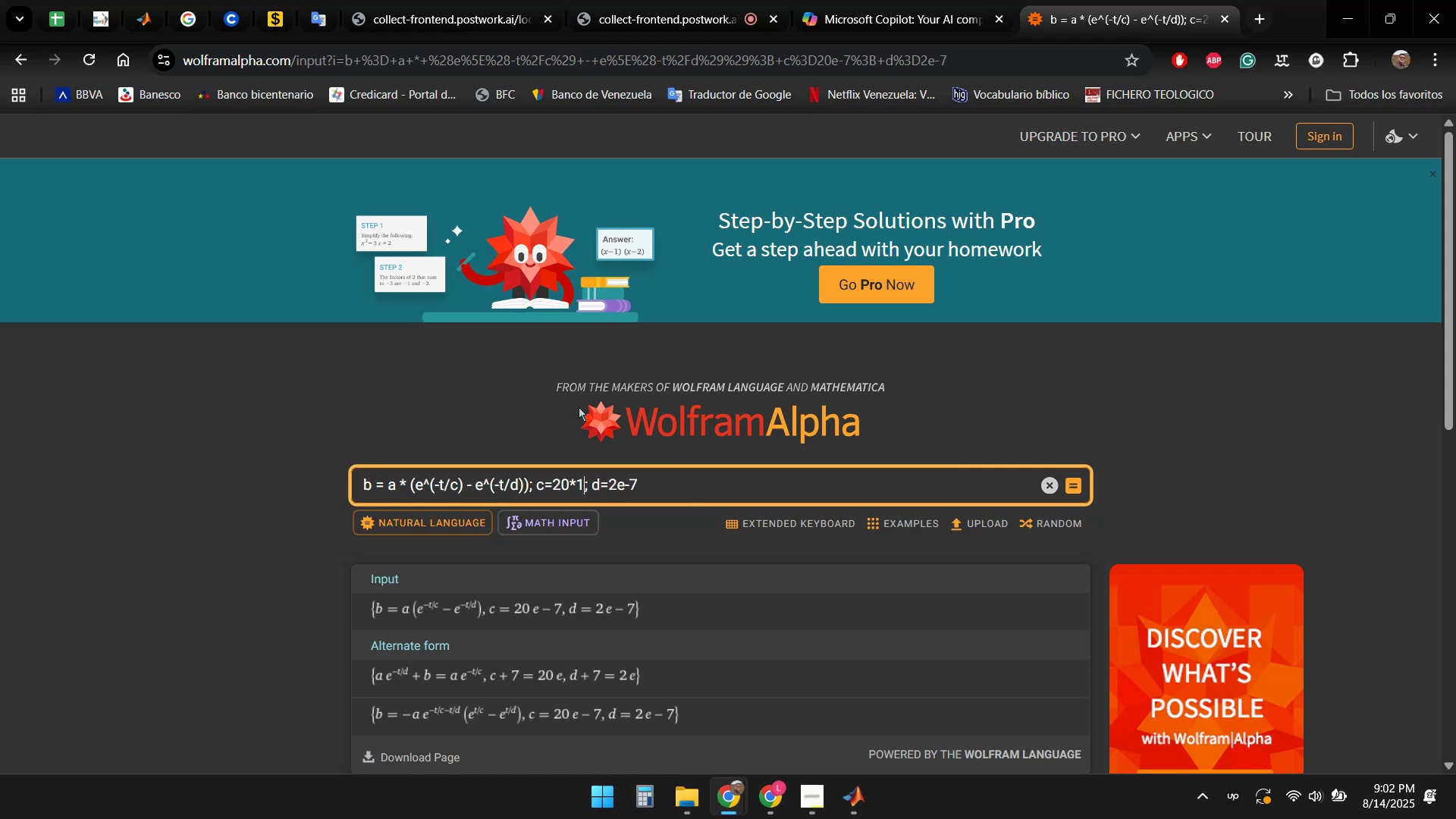 
key(Backspace)
 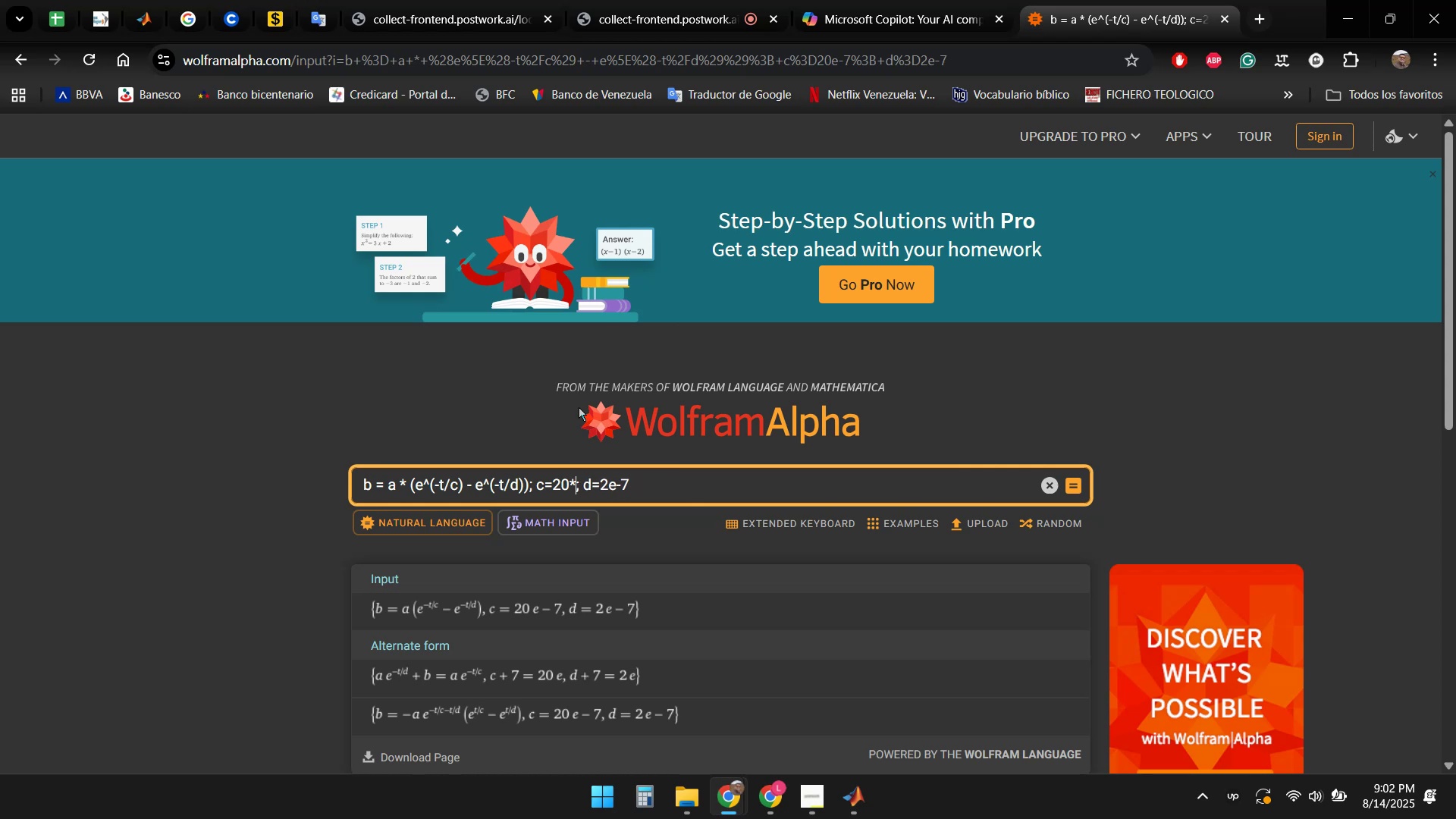 
key(Backspace)
 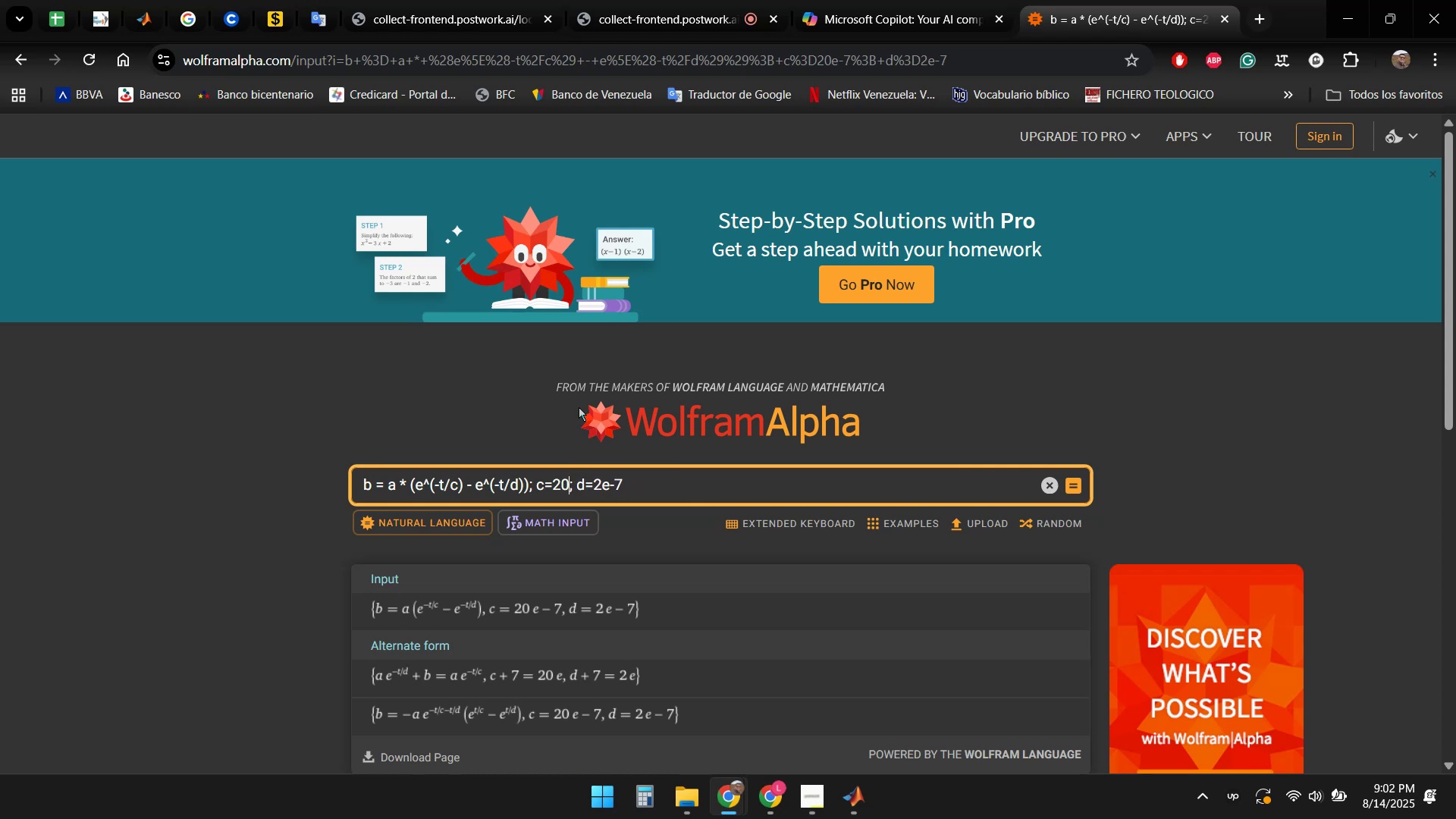 
key(ArrowLeft)
 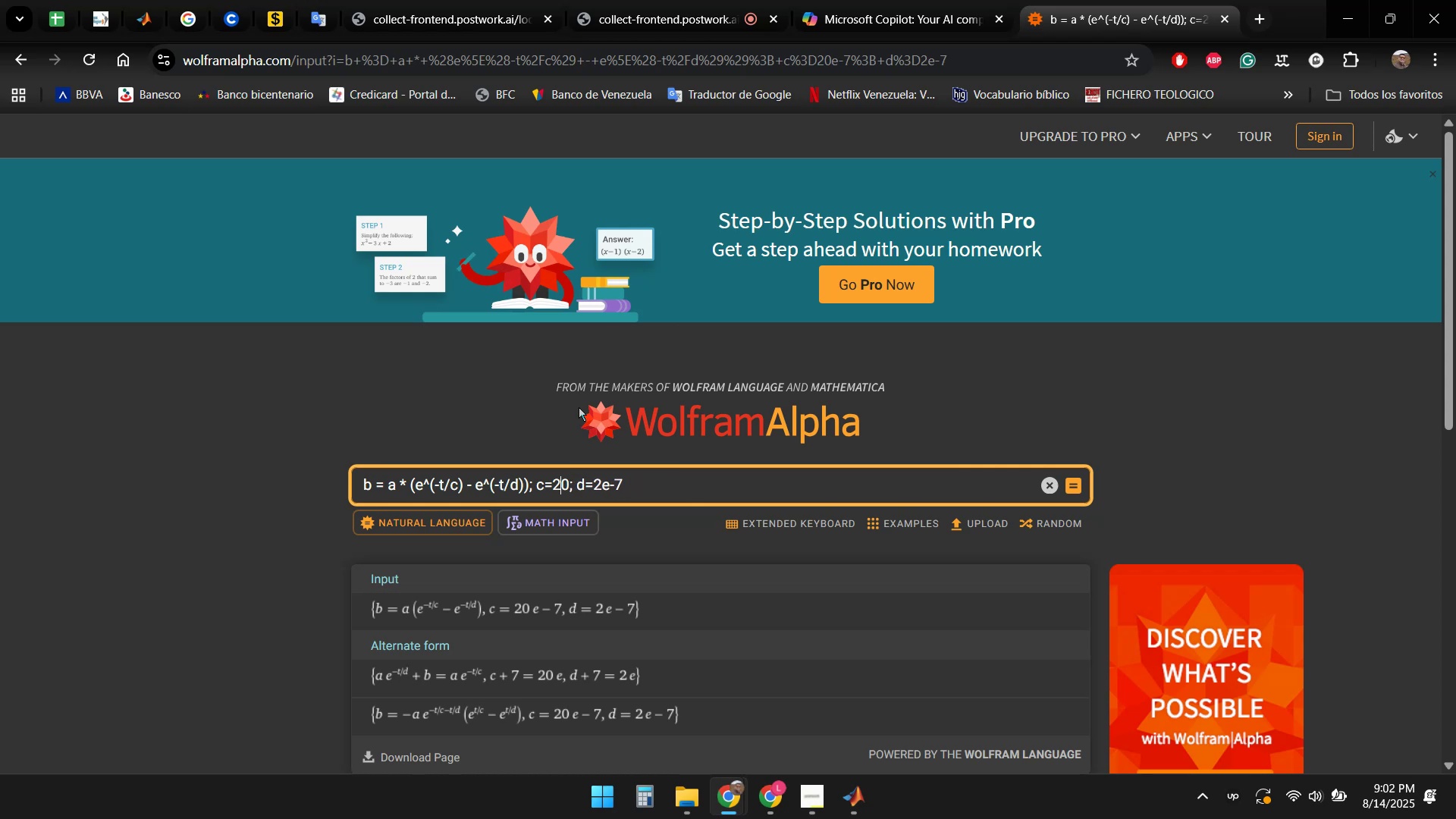 
key(ArrowLeft)
 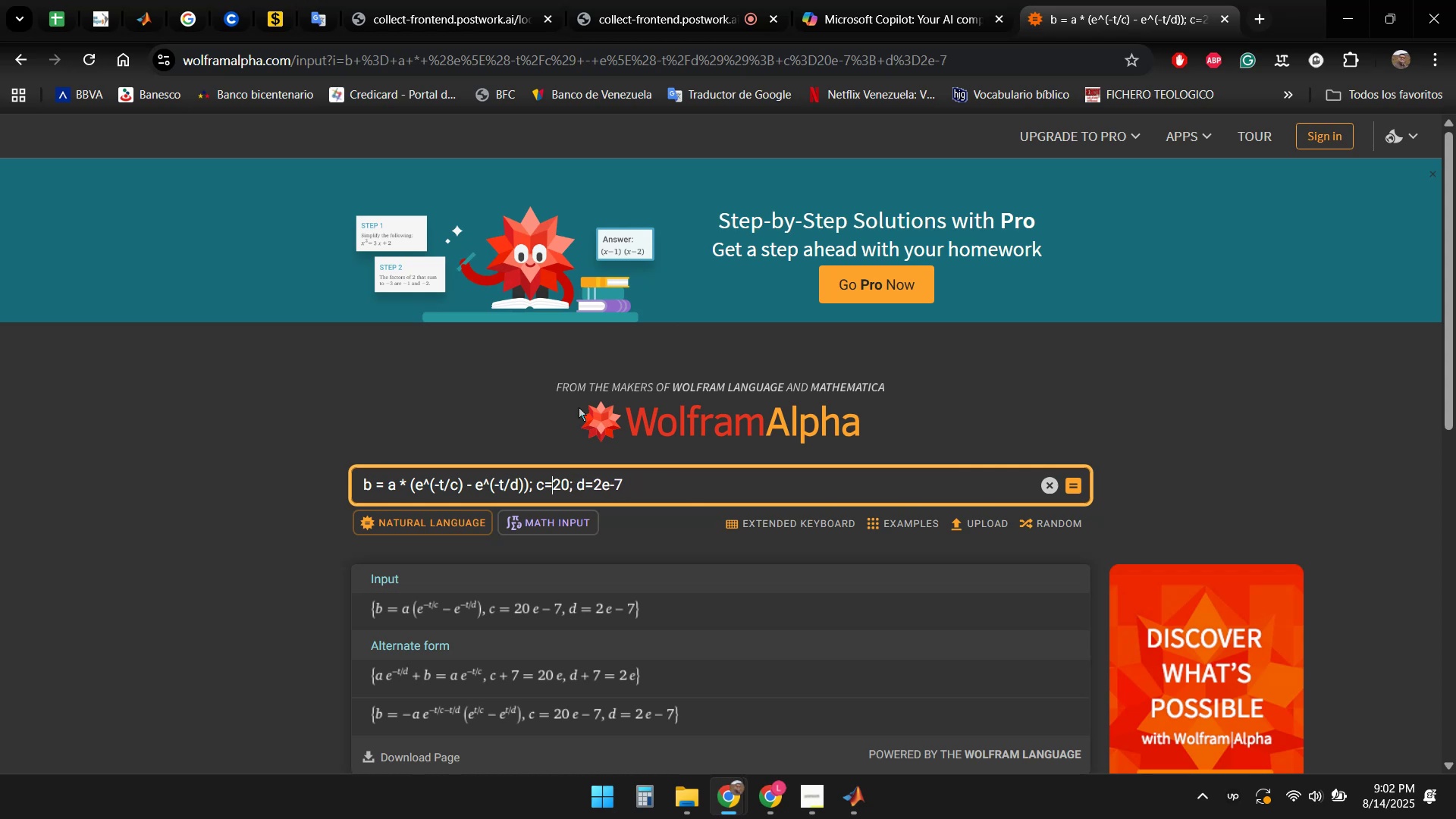 
key(Numpad0)
 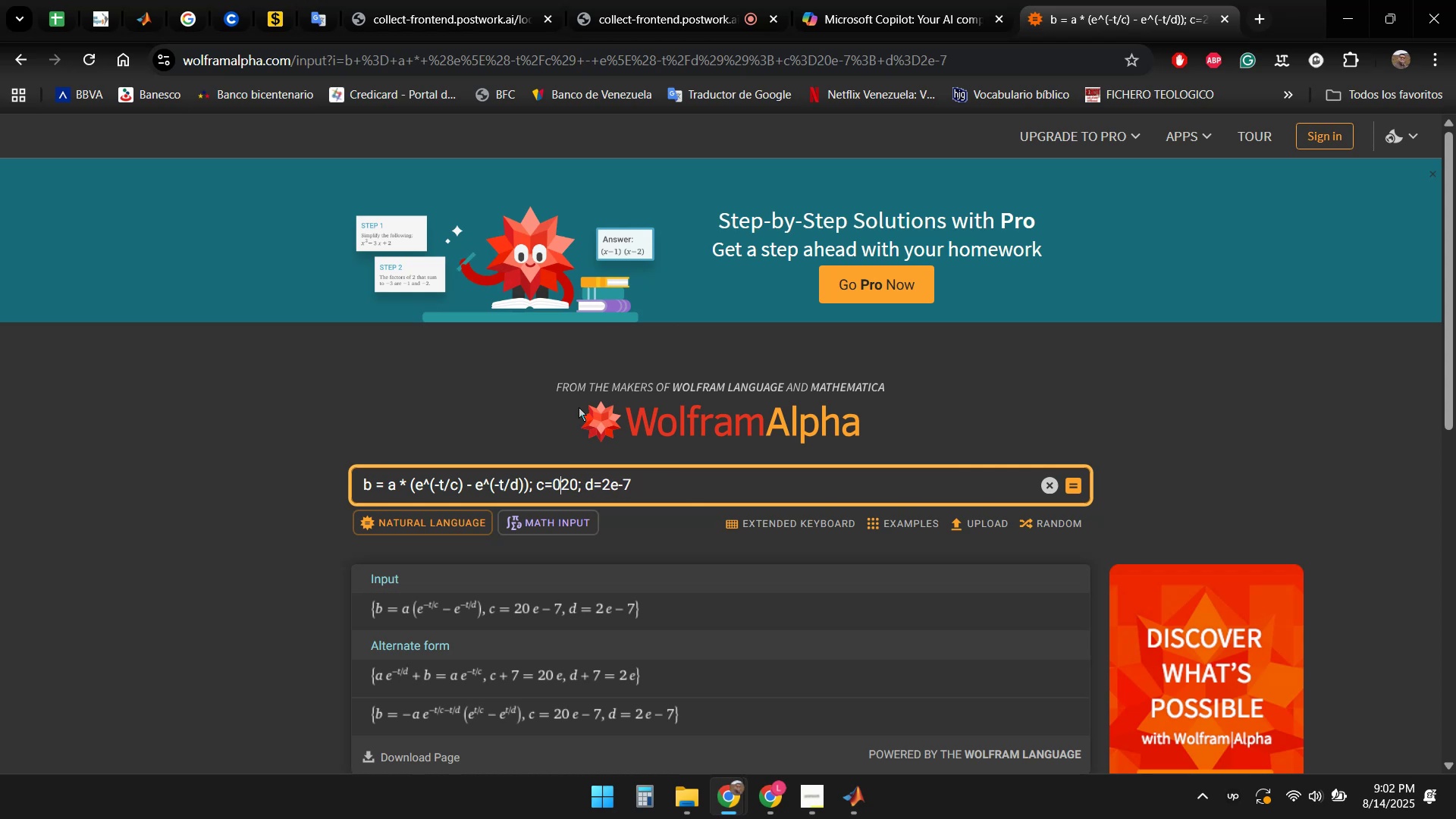 
key(NumpadDecimal)
 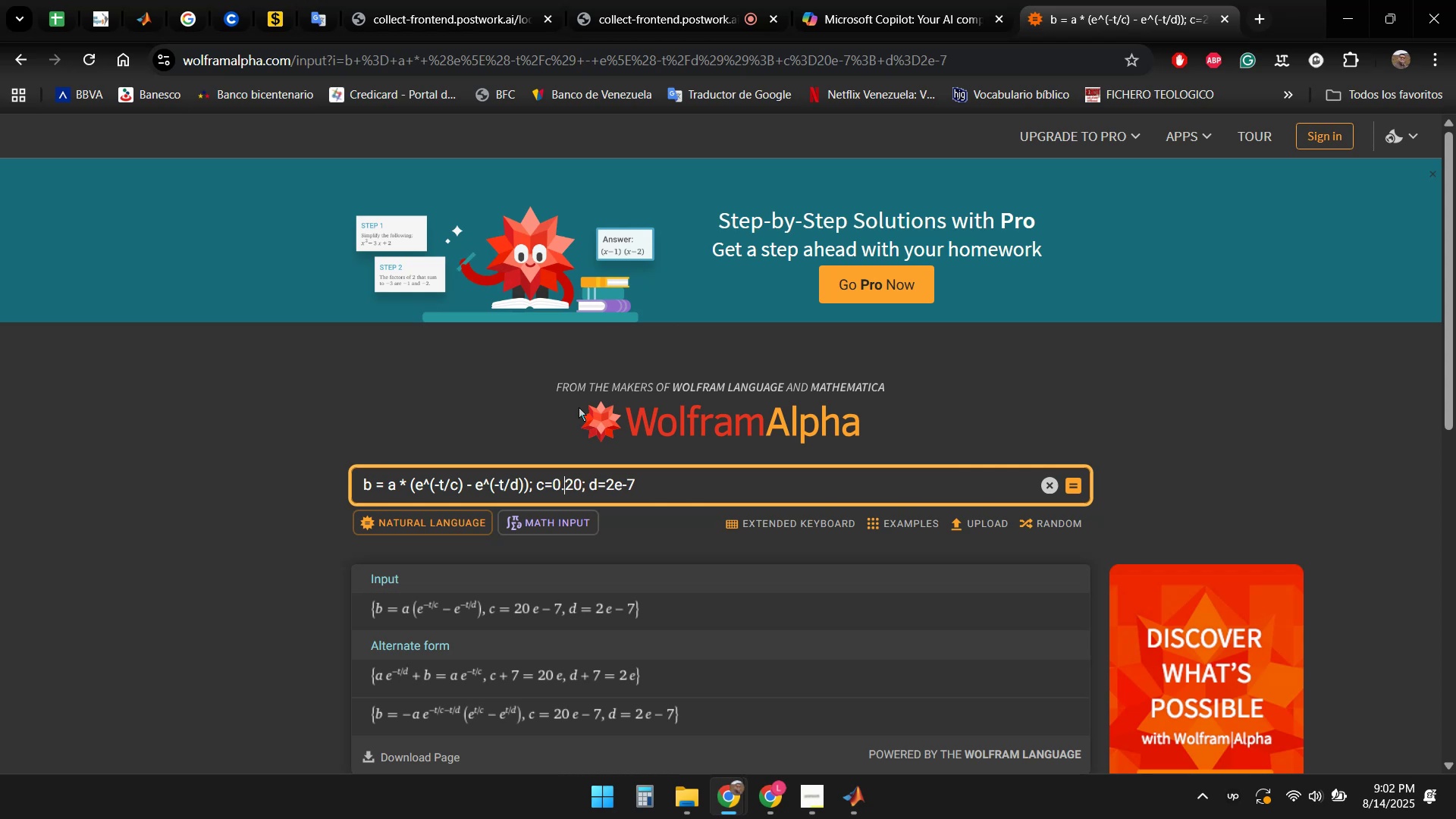 
key(Numpad0)
 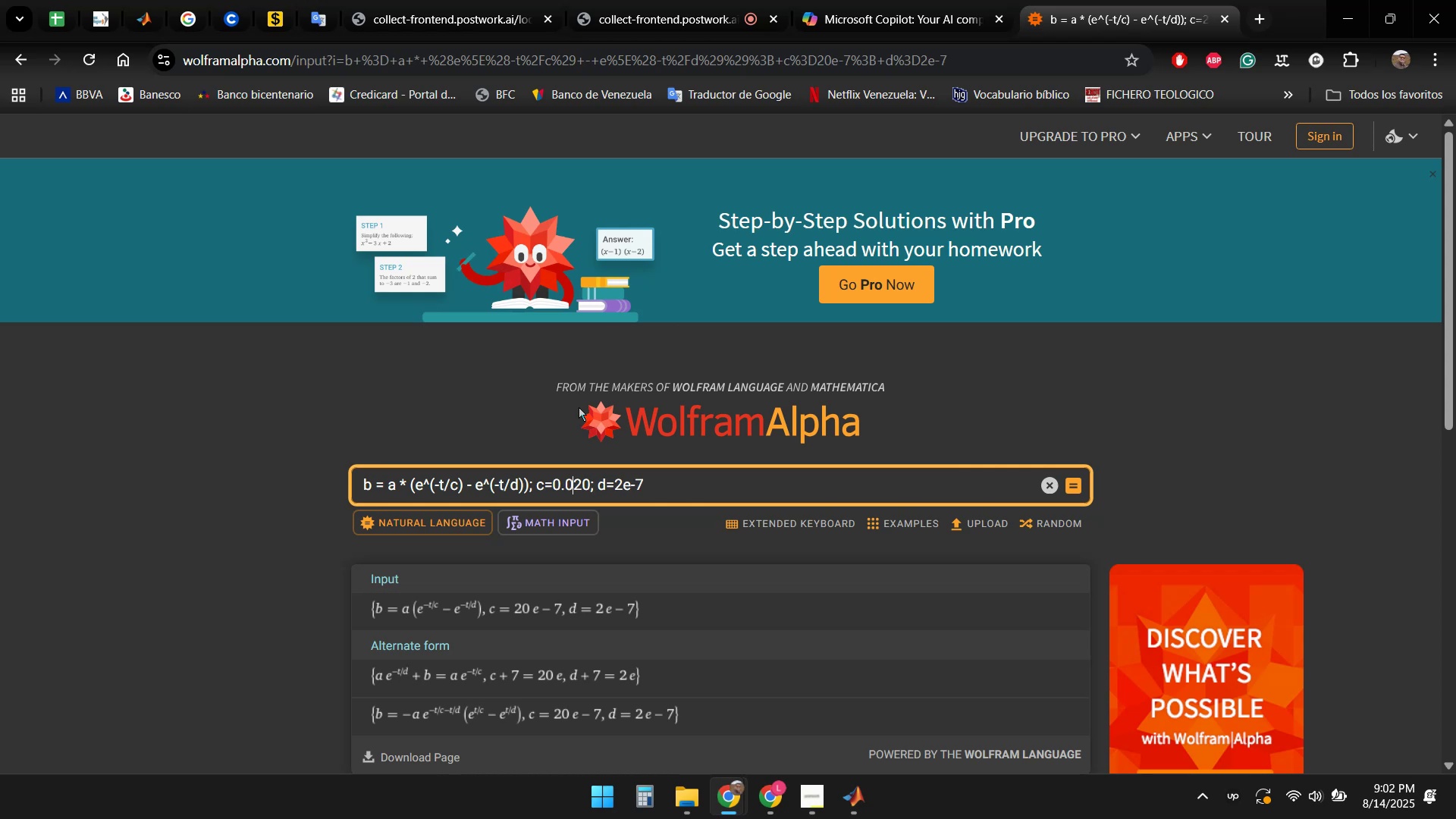 
key(Numpad0)
 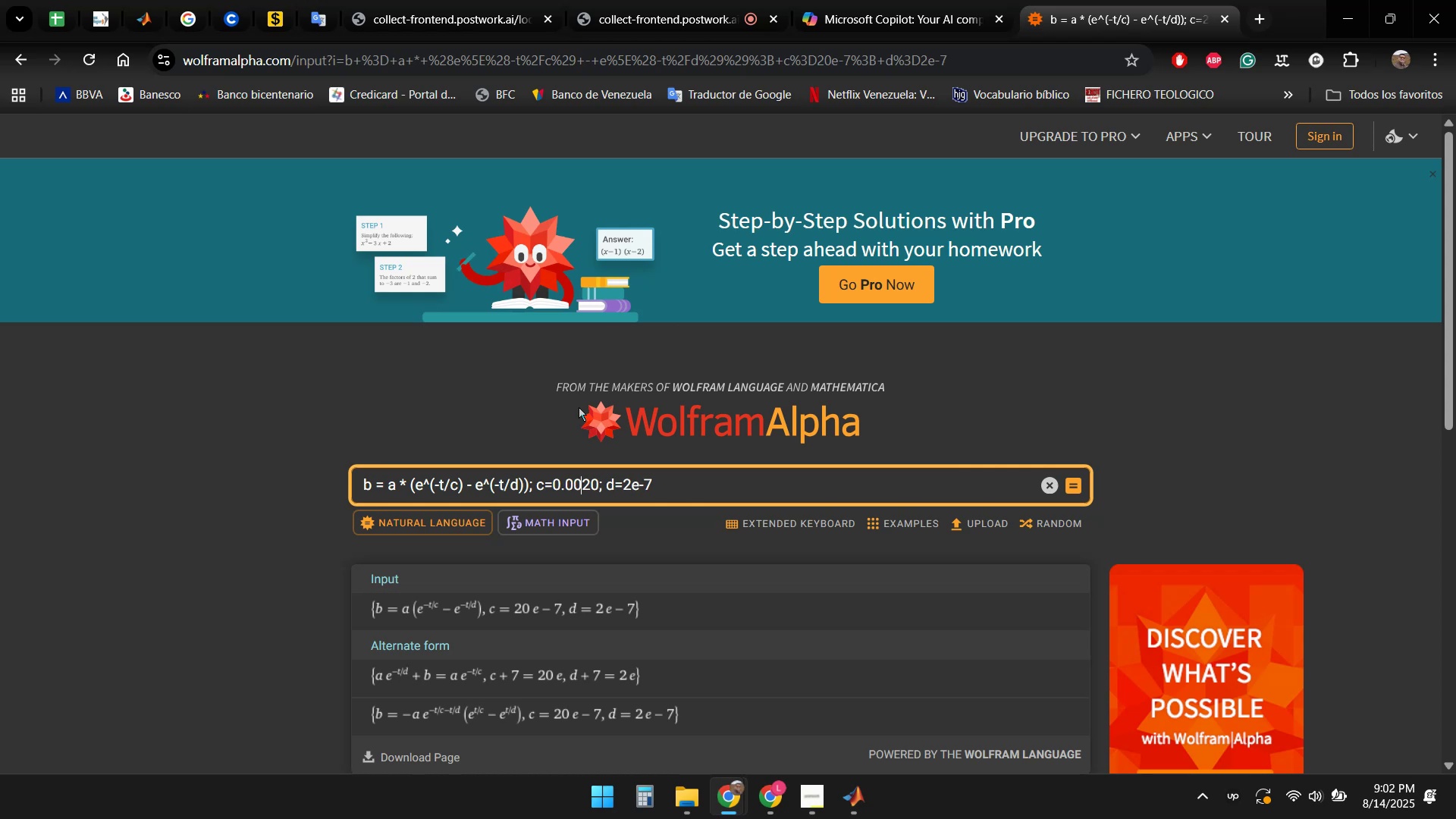 
key(Numpad0)
 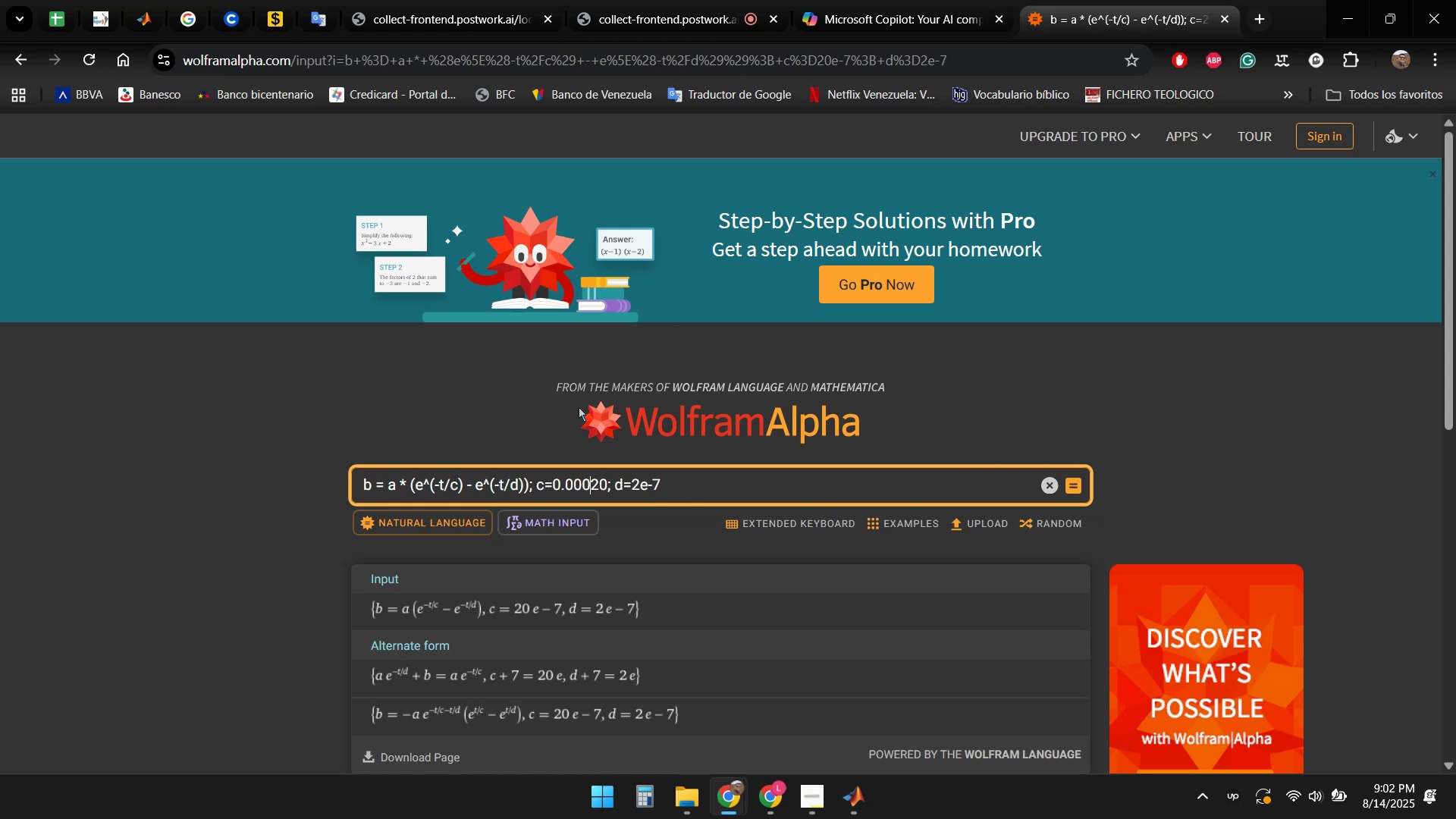 
key(Numpad0)
 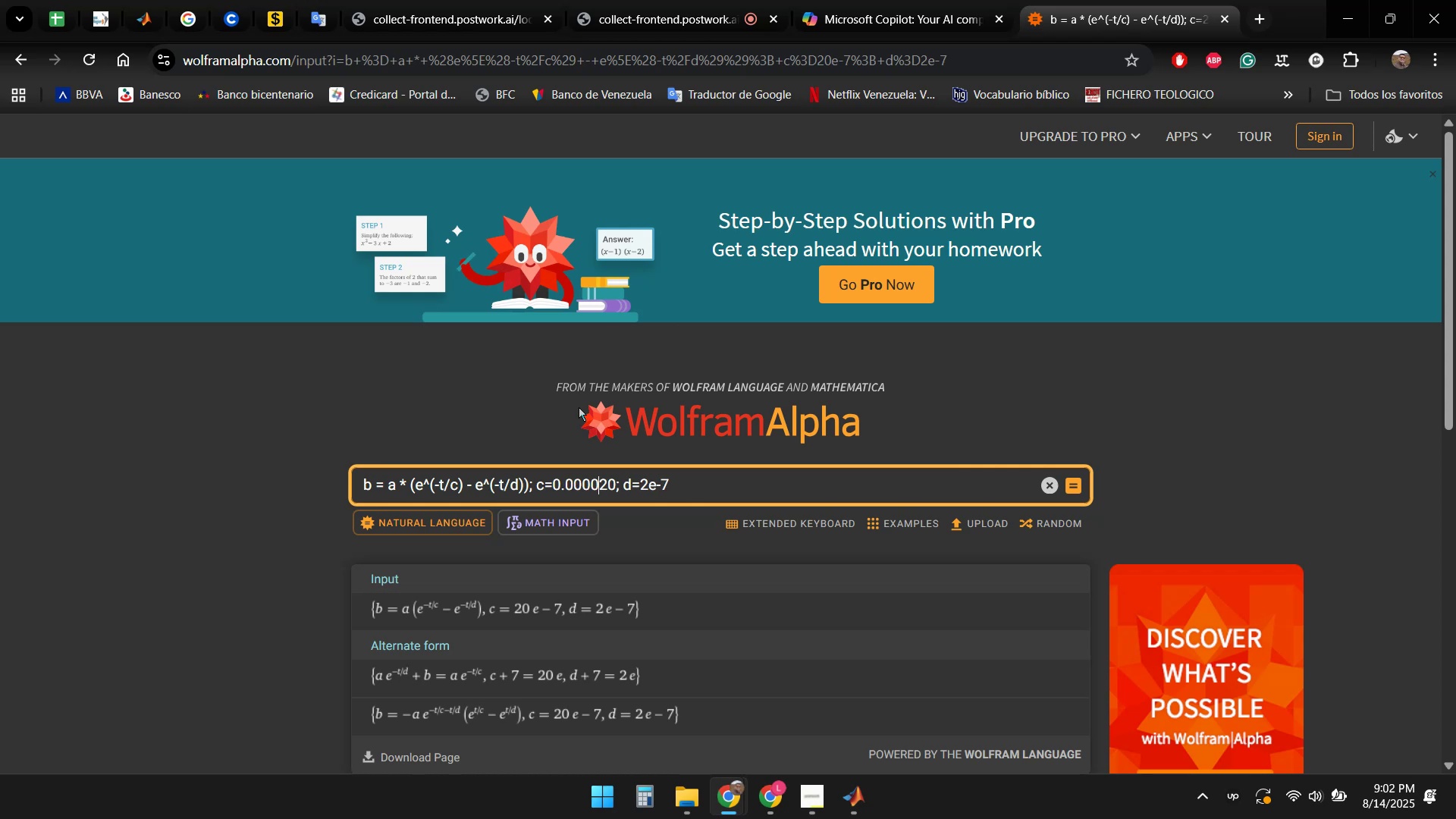 
key(Numpad0)
 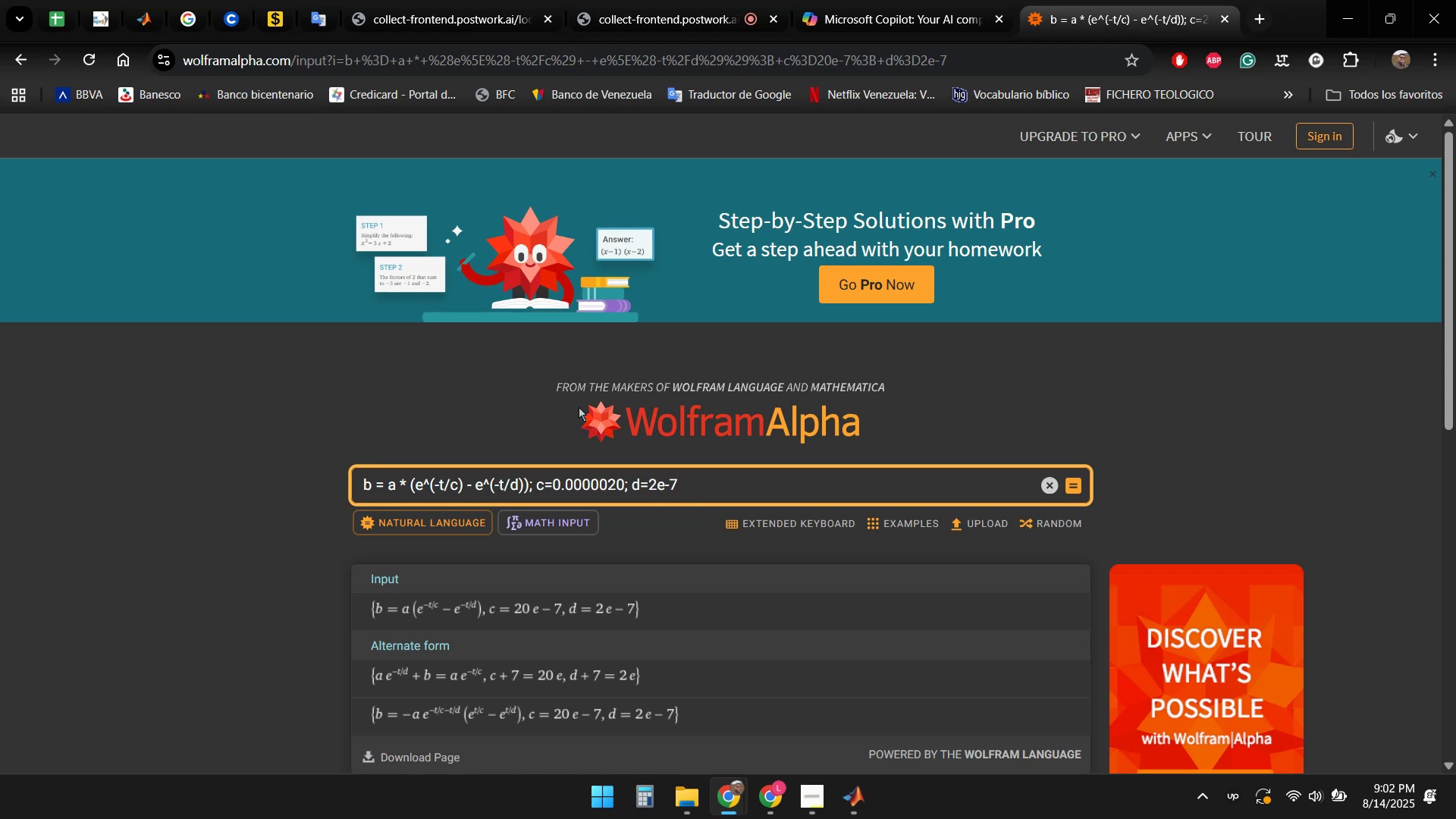 
key(ArrowRight)
 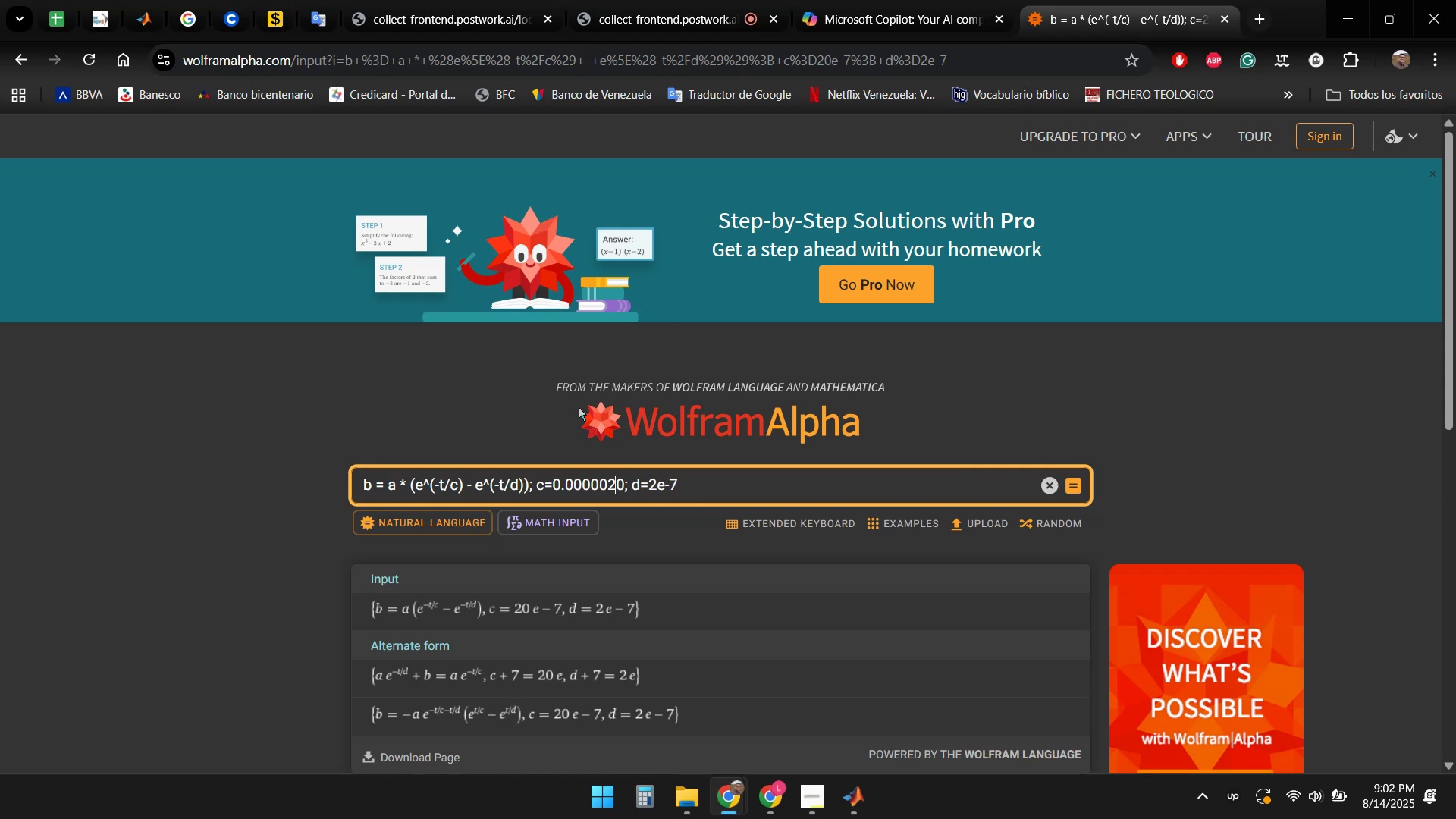 
key(ArrowRight)
 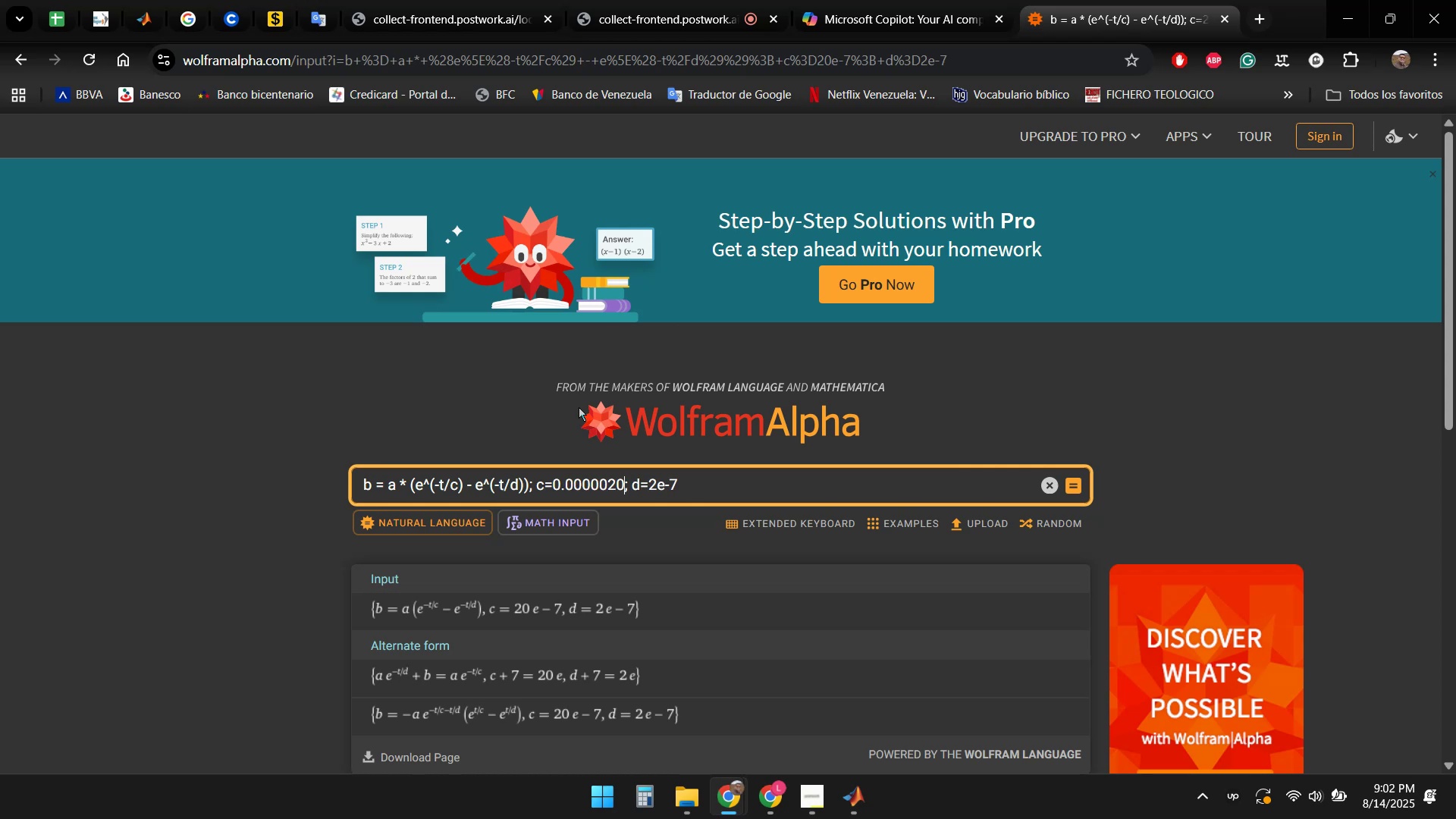 
key(ArrowRight)
 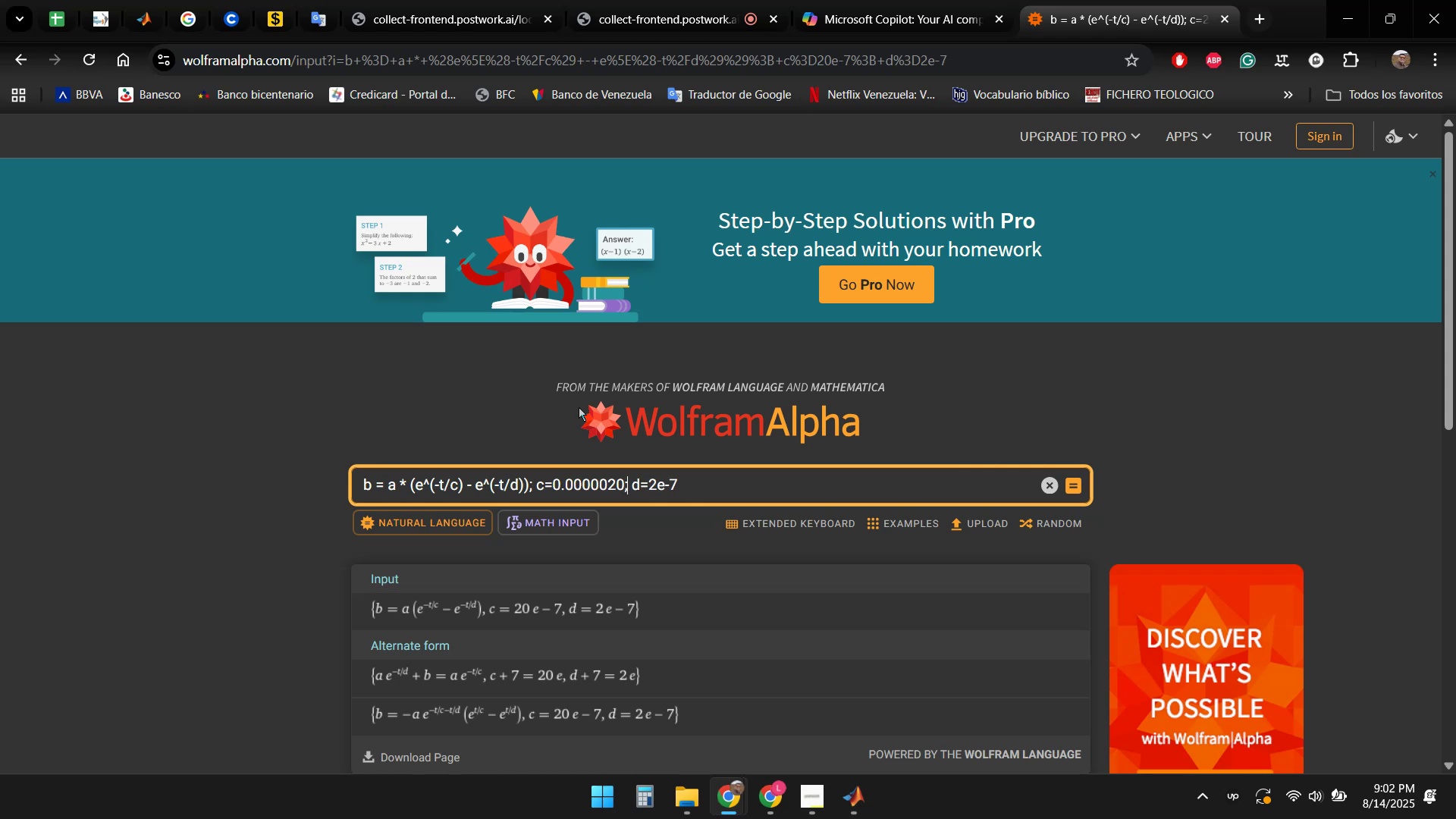 
key(ArrowRight)
 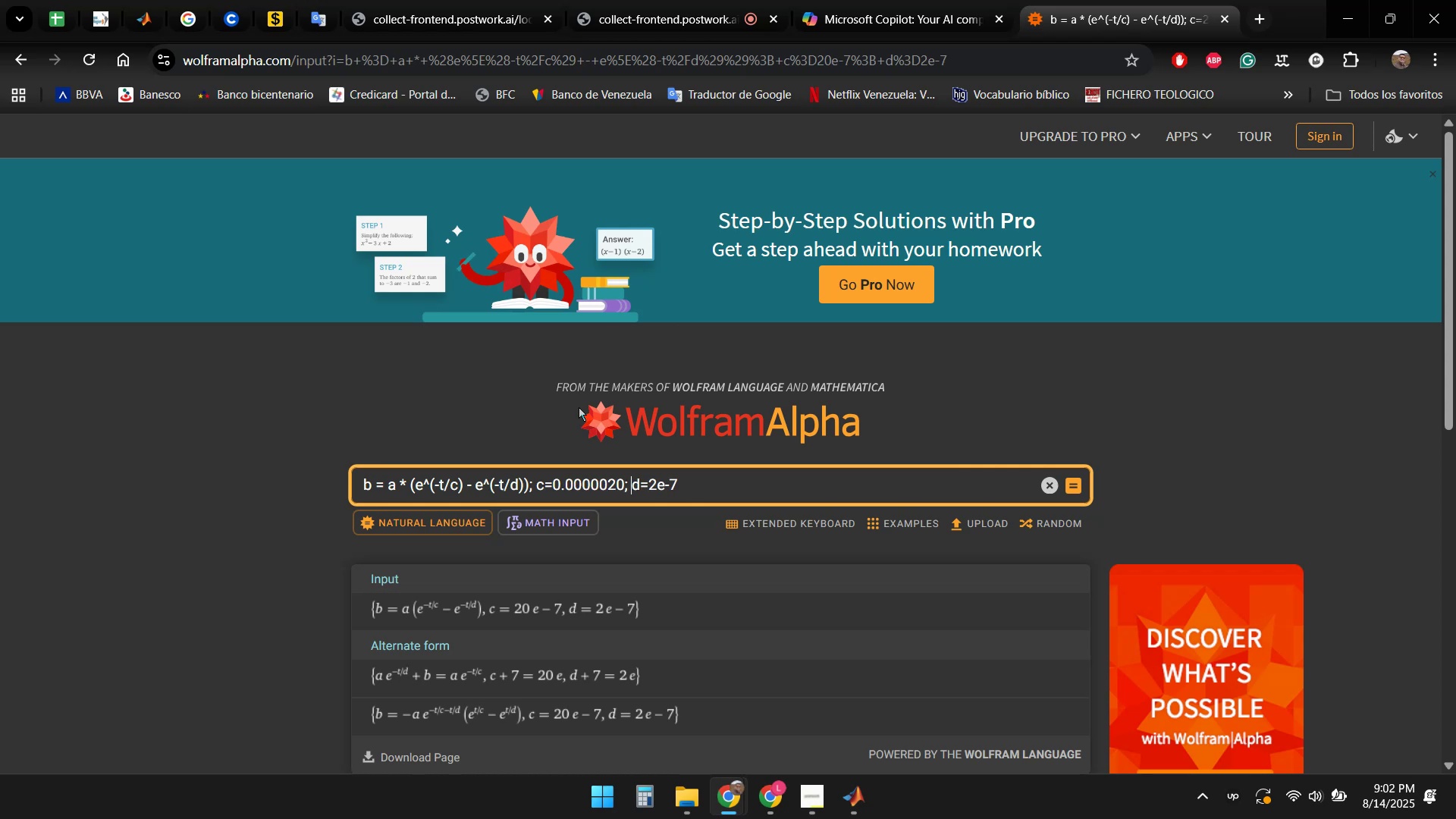 
key(ArrowRight)
 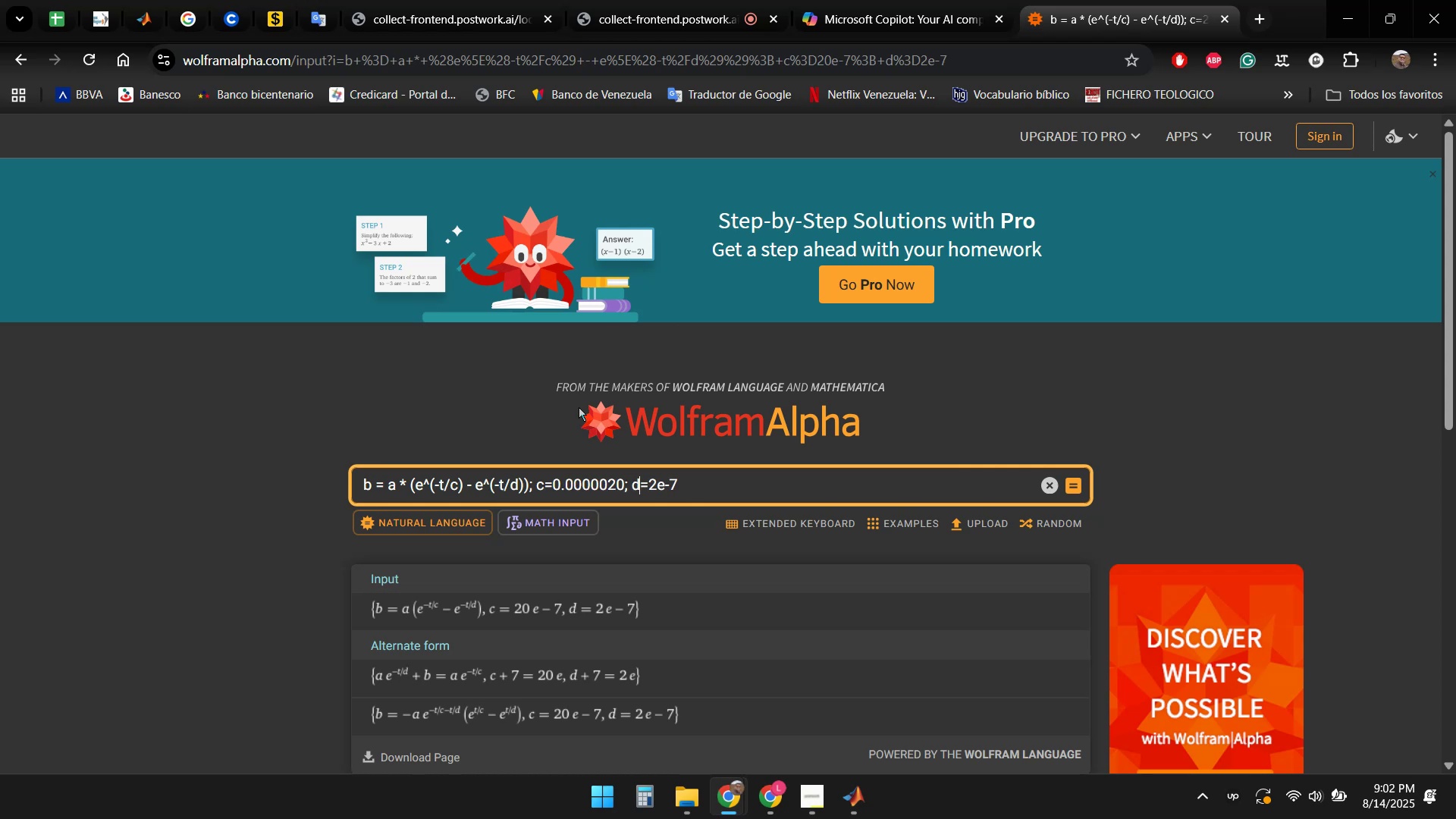 
key(ArrowRight)
 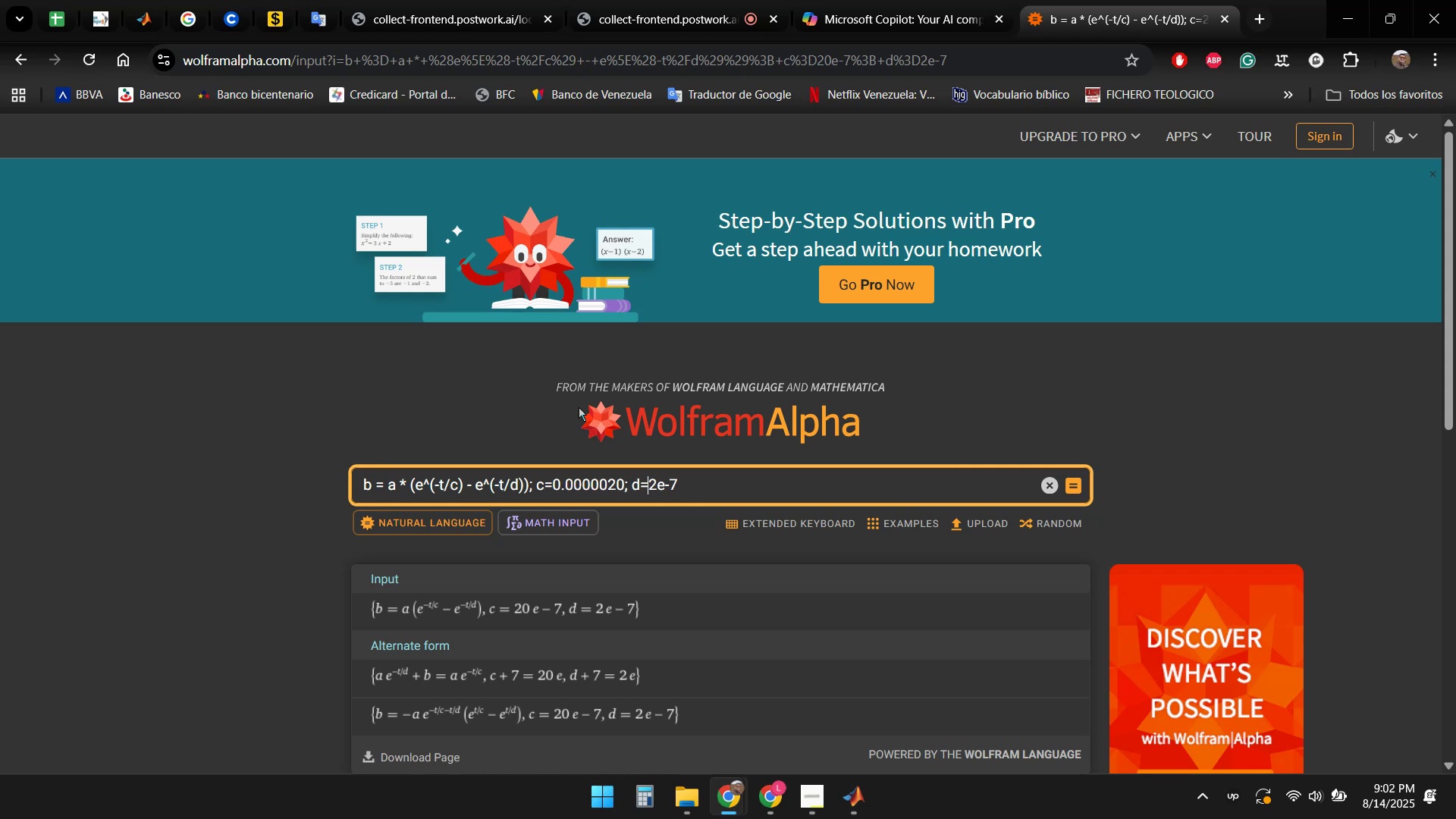 
key(Numpad0)
 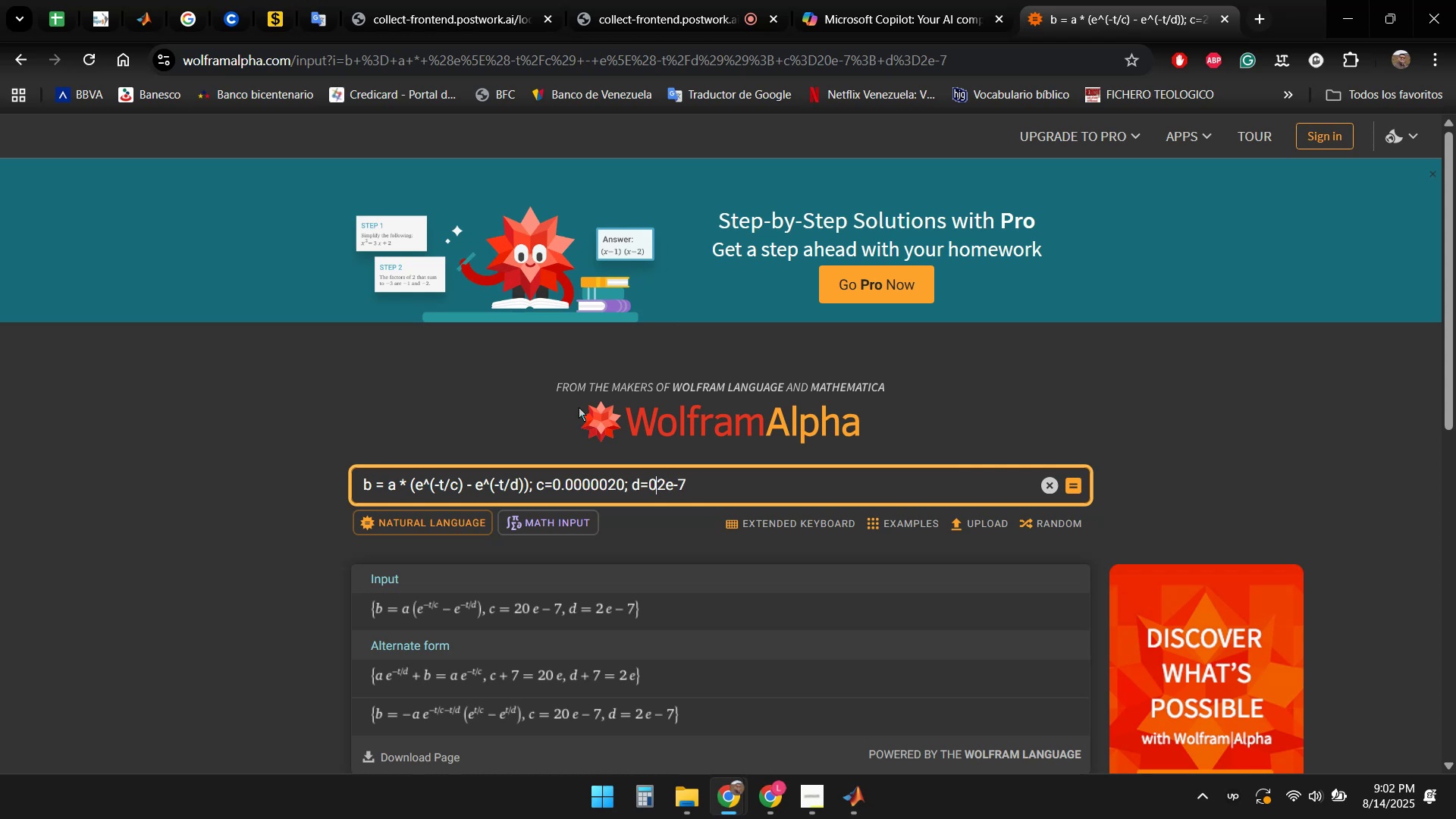 
key(NumpadDecimal)
 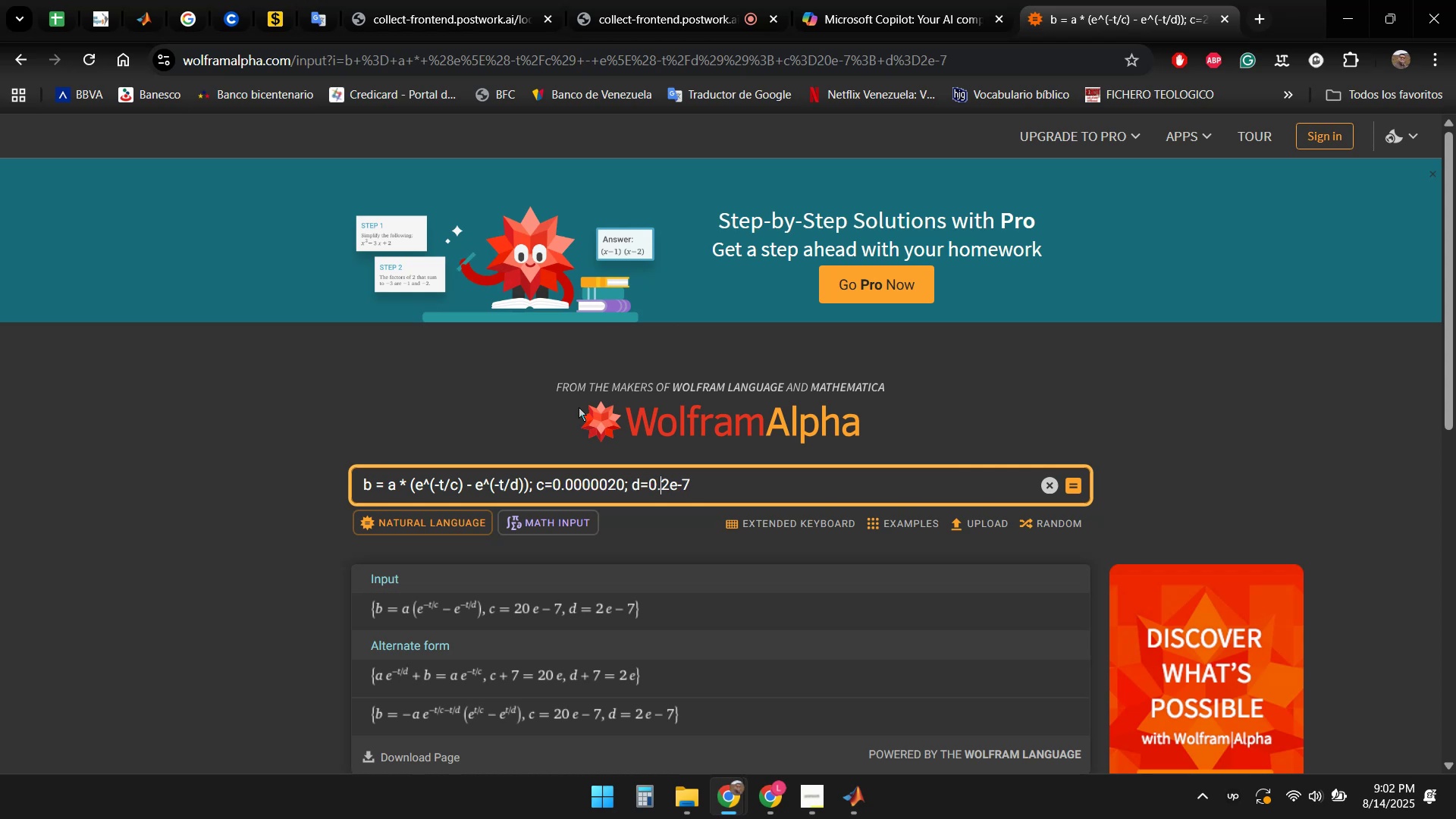 
key(Numpad0)
 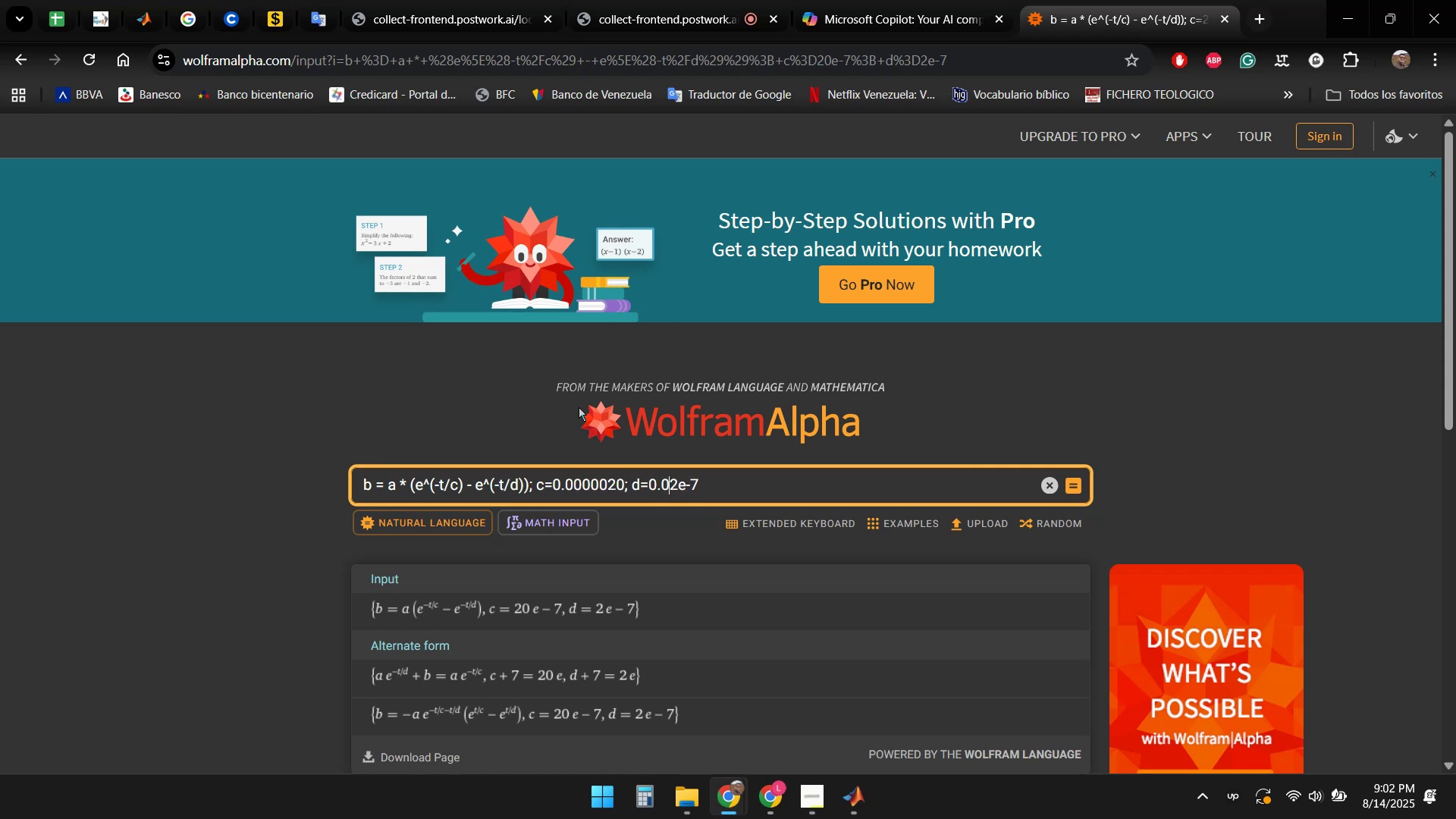 
key(Numpad0)
 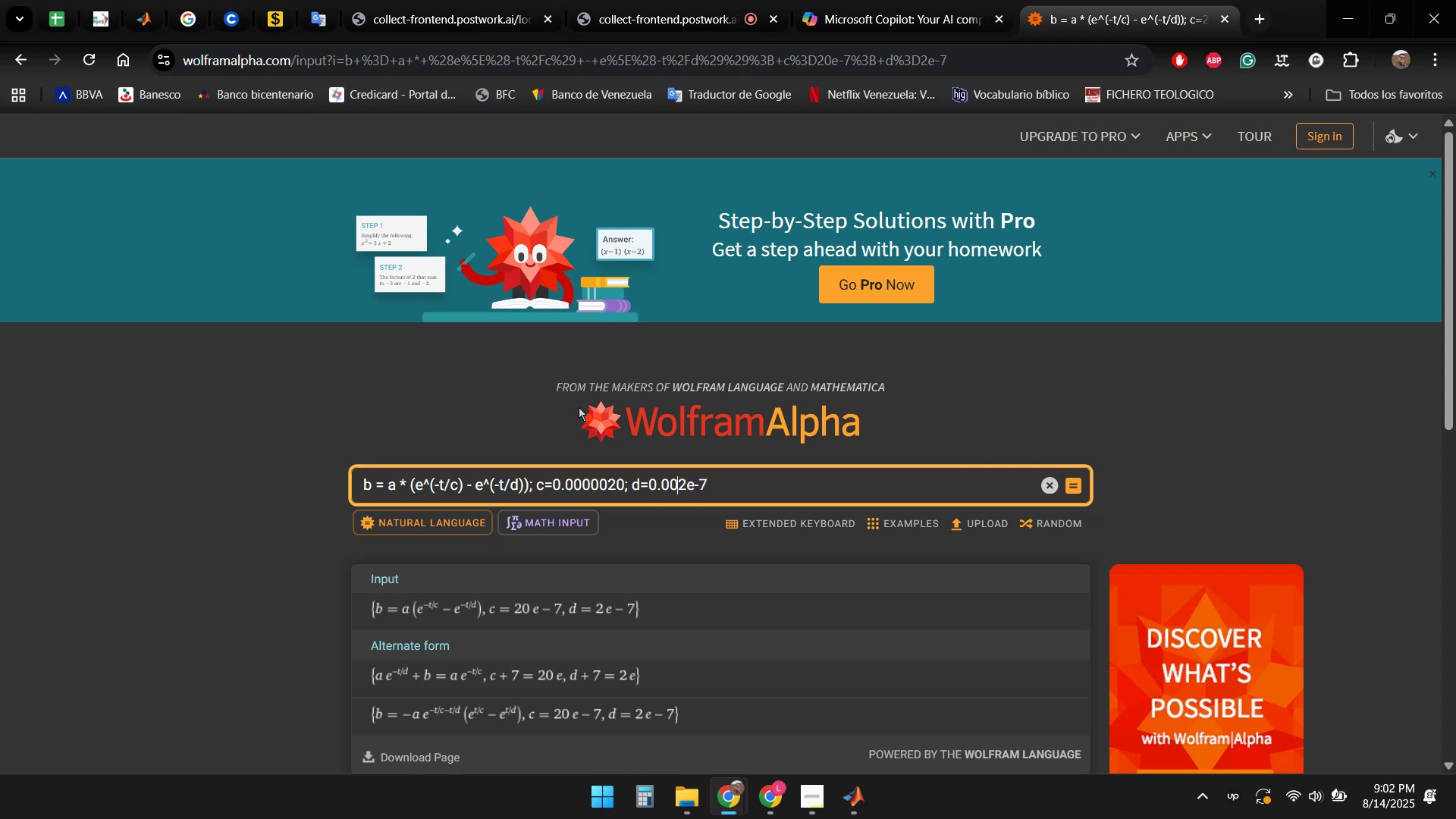 
key(Numpad0)
 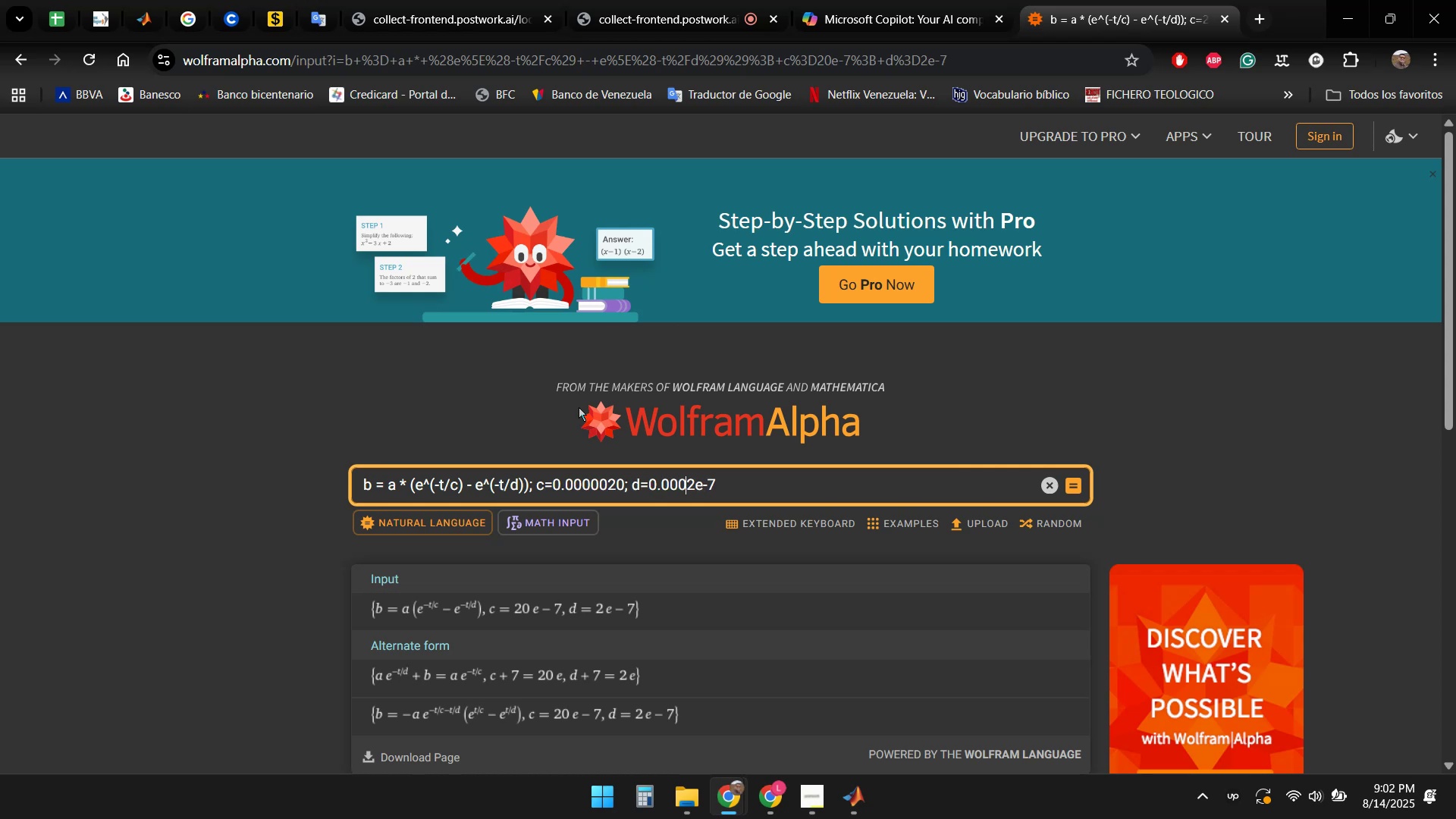 
key(Numpad0)
 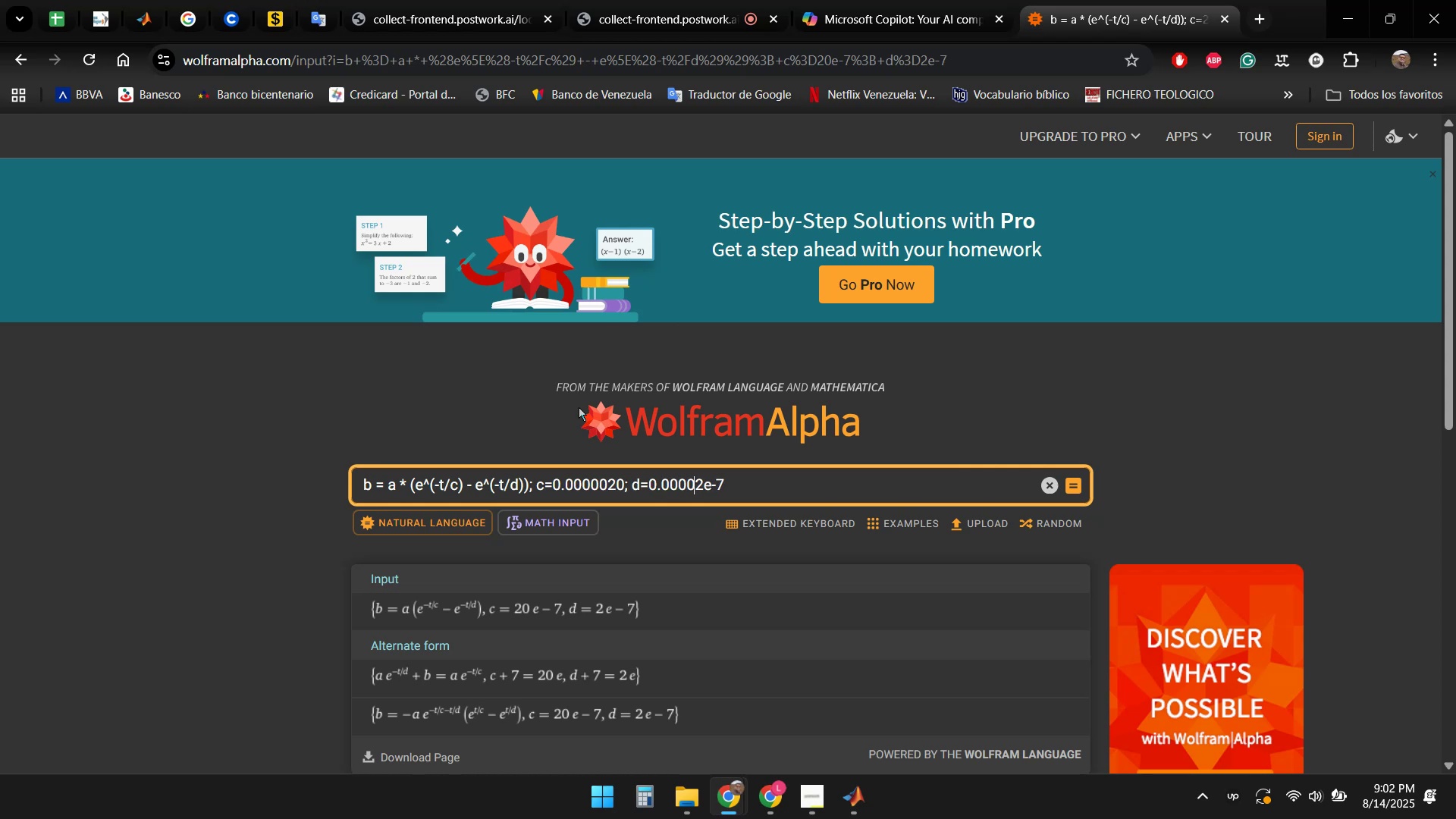 
key(Numpad0)
 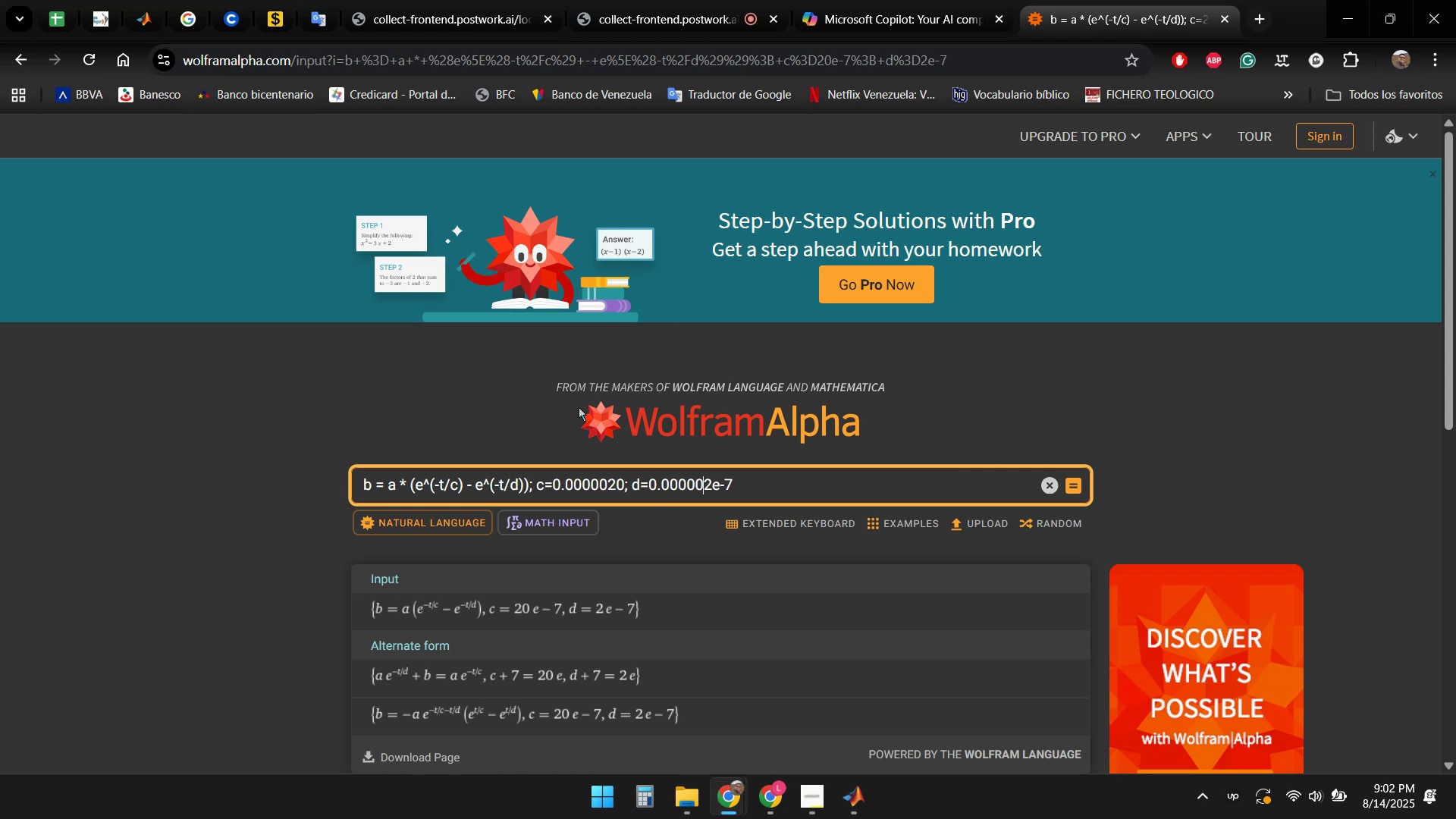 
key(Numpad0)
 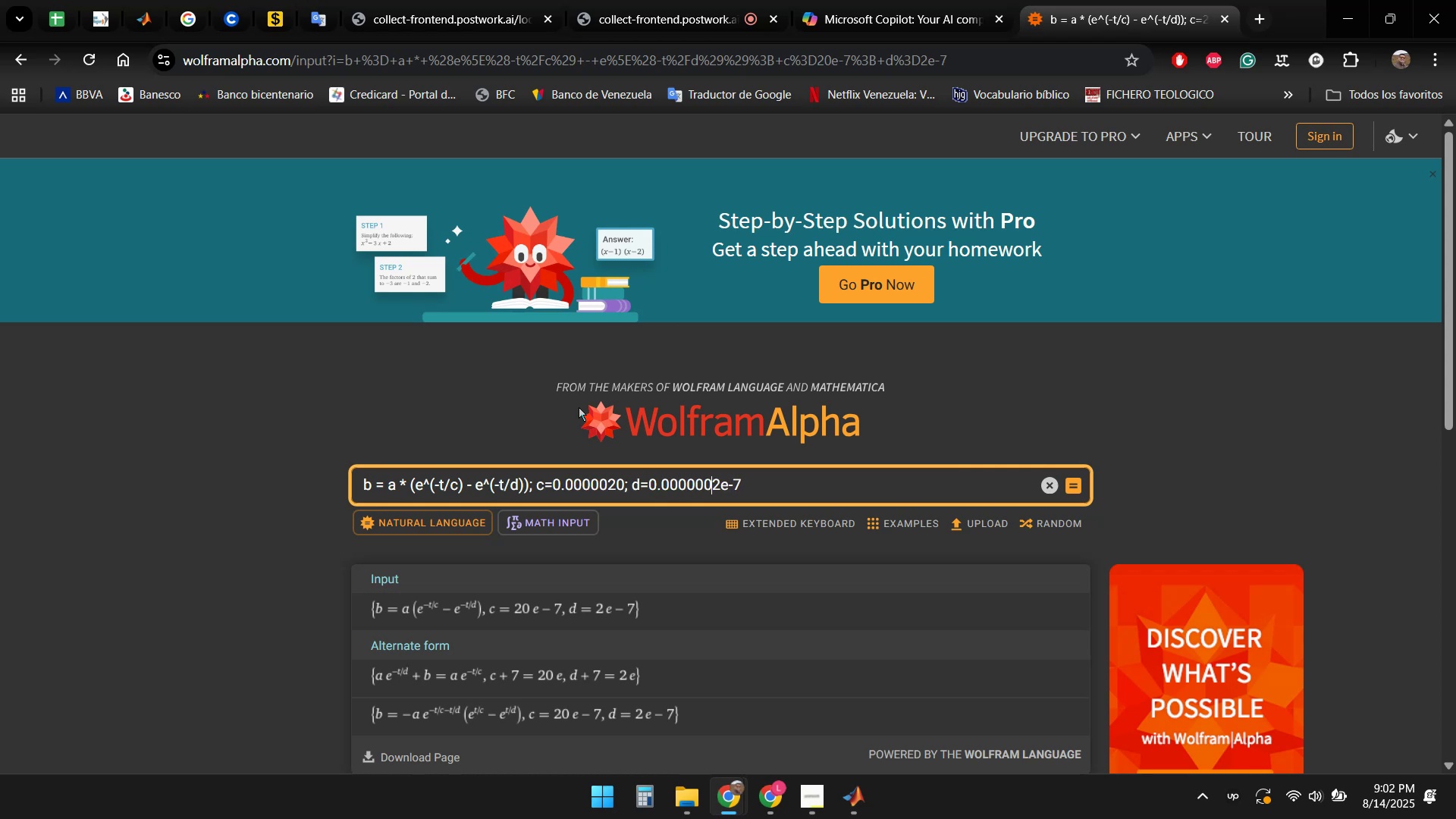 
key(ArrowRight)
 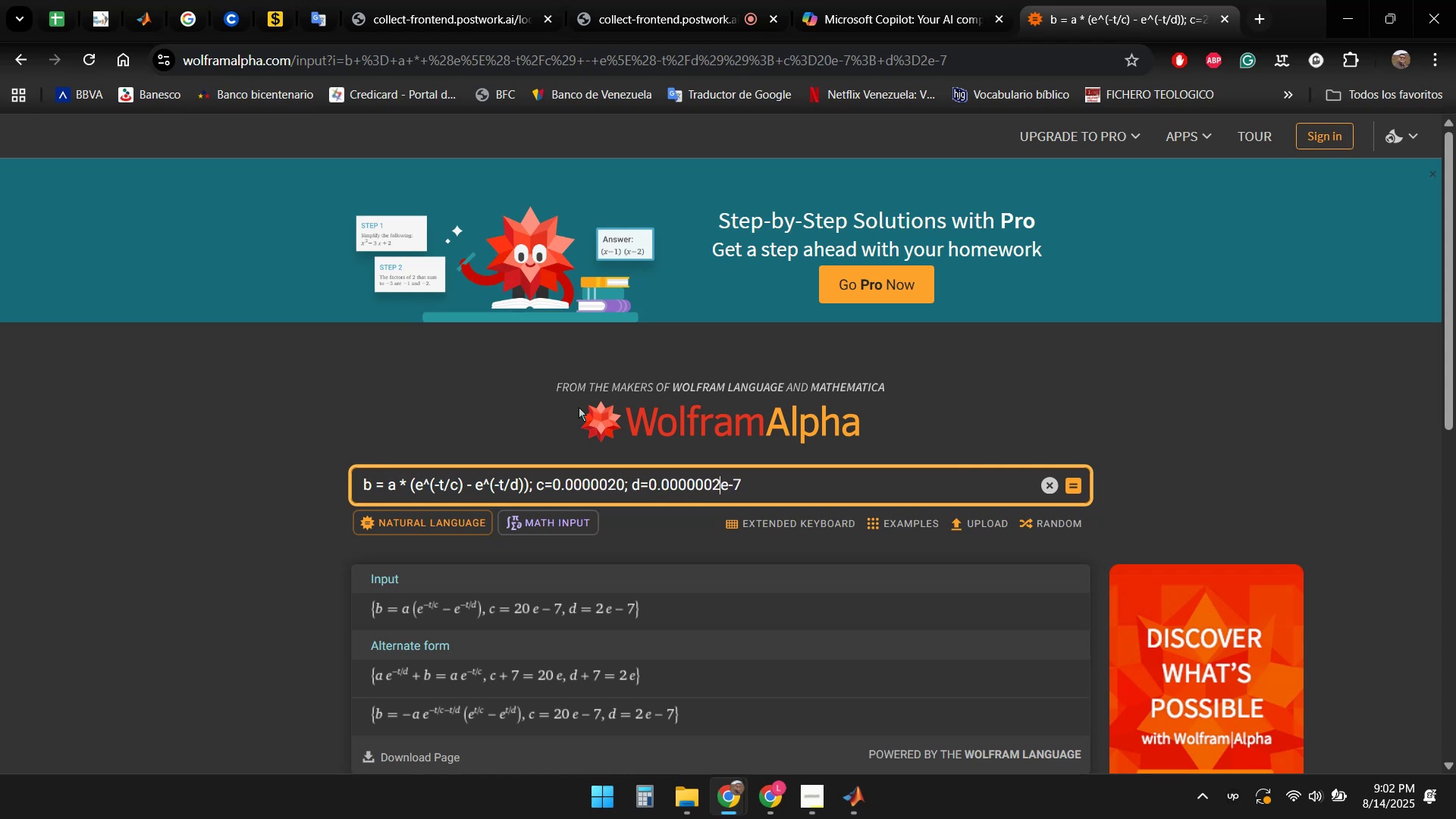 
key(ArrowRight)
 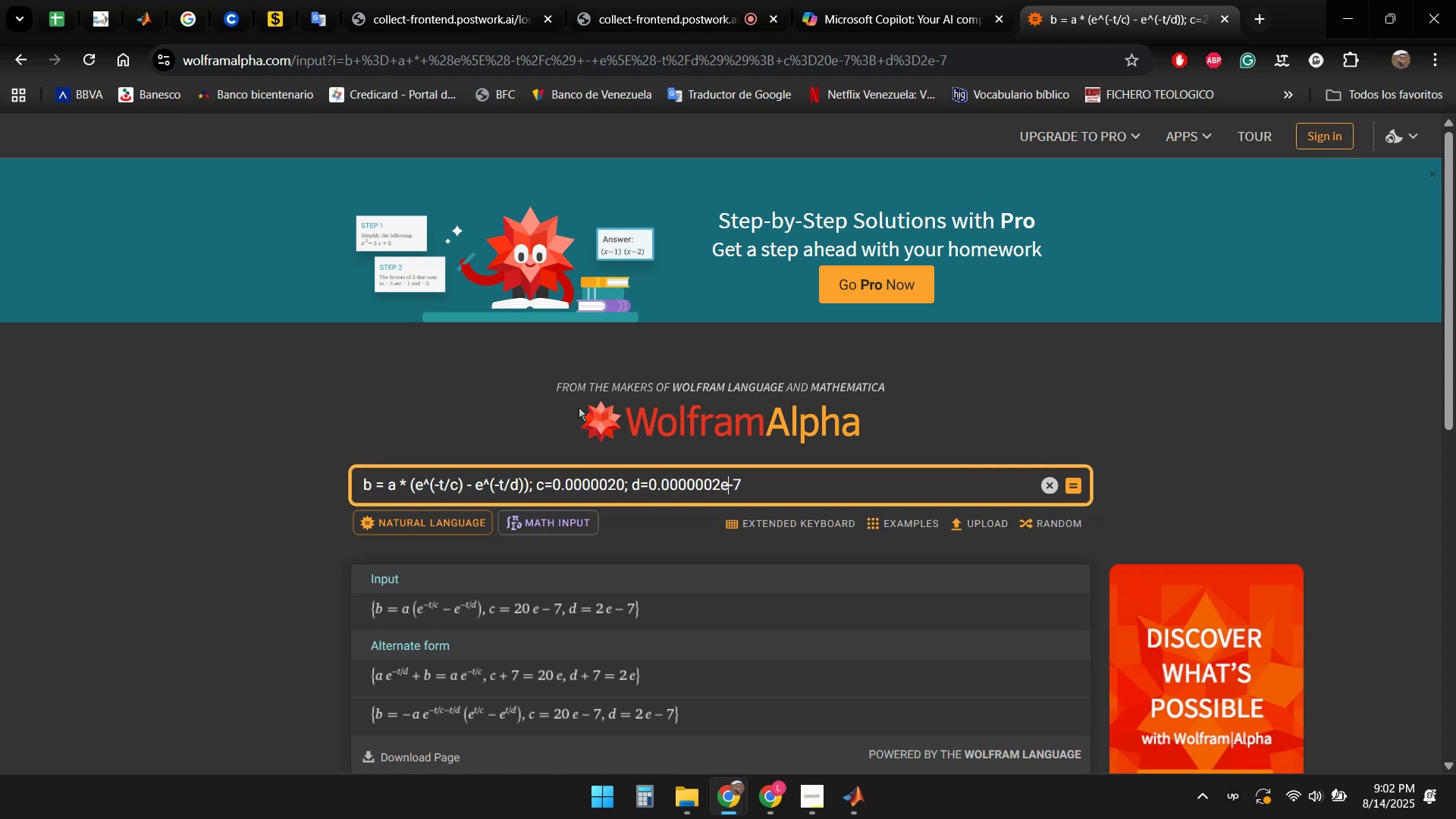 
key(Backspace)
 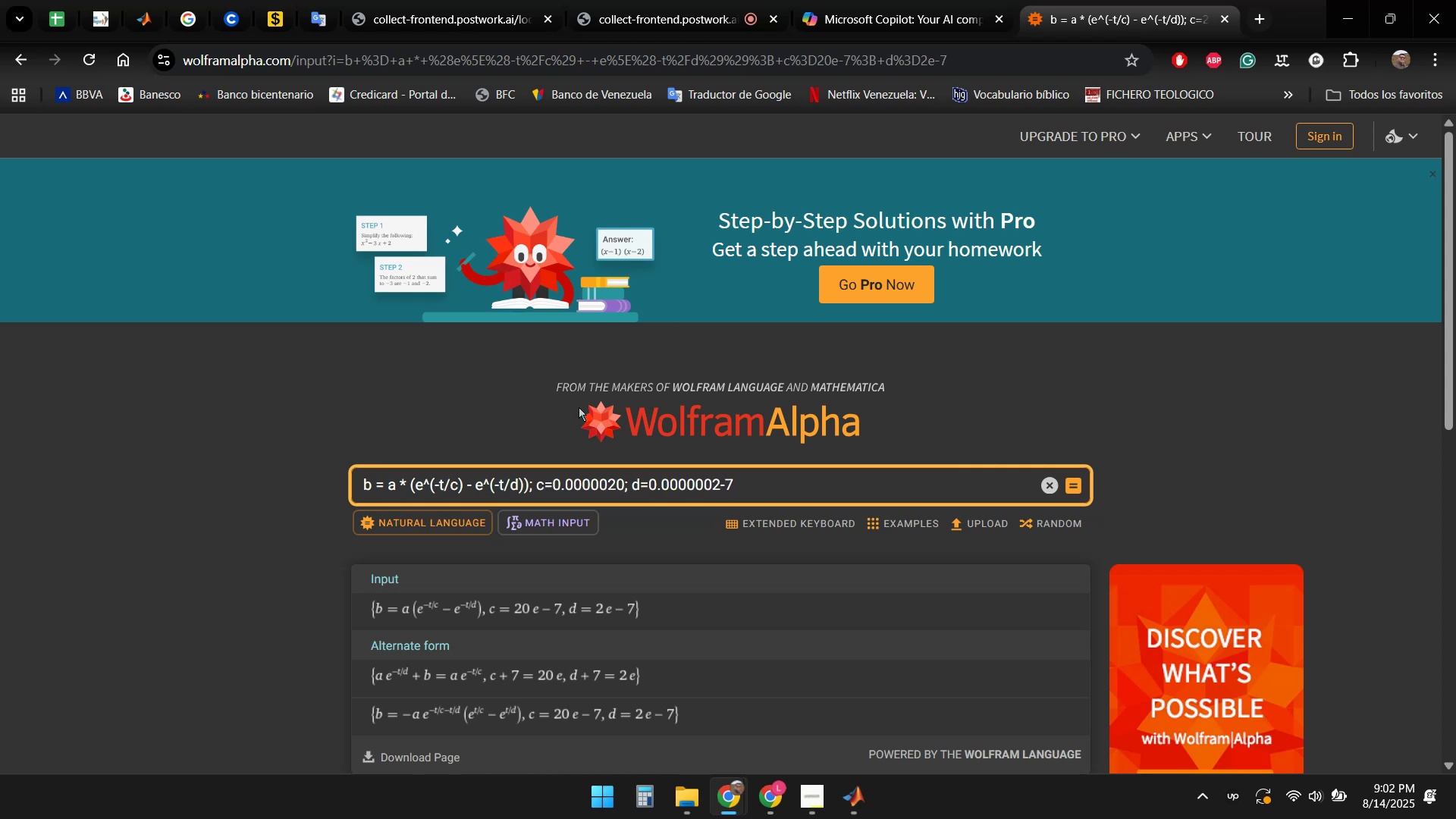 
key(Delete)
 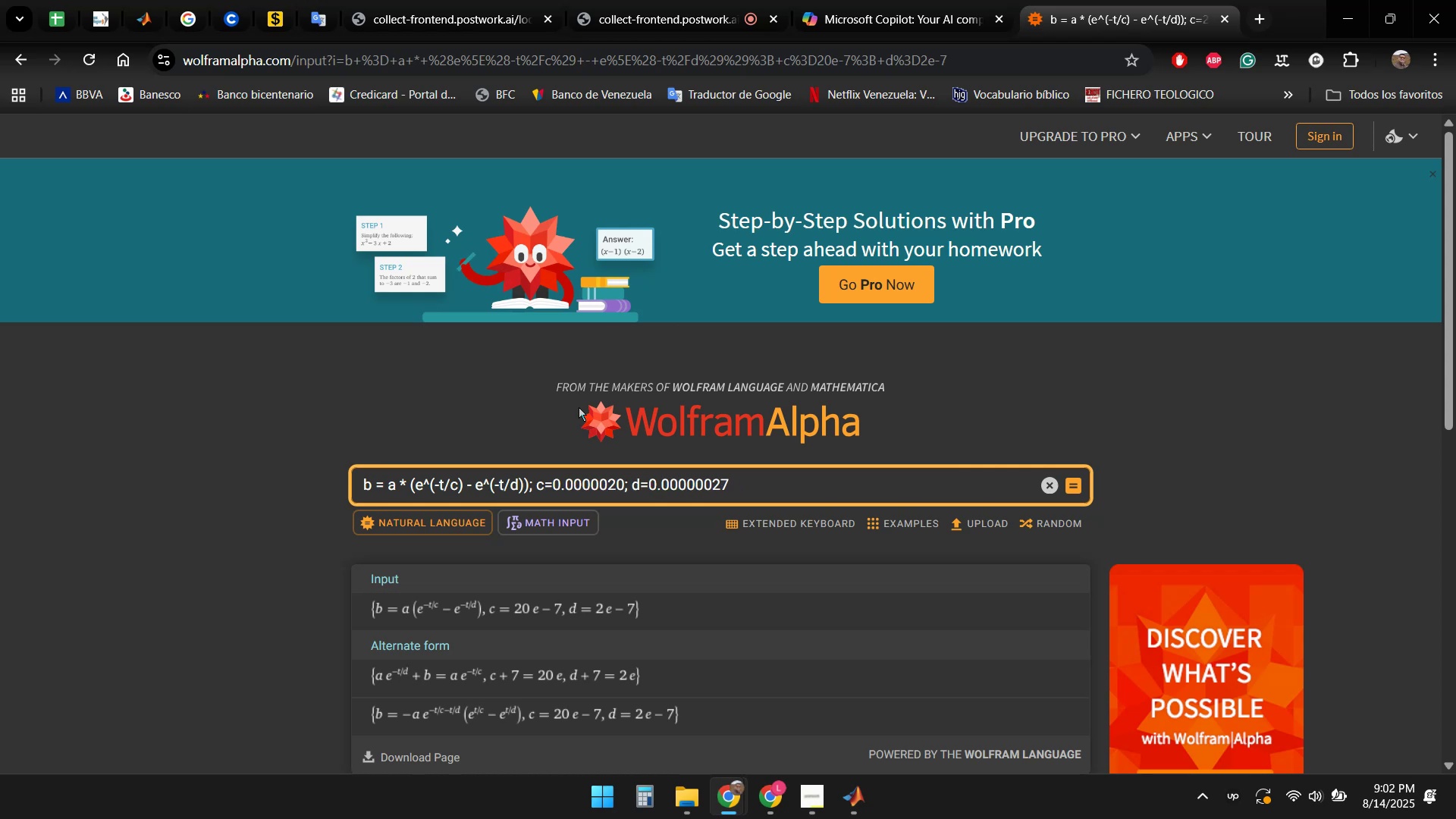 
key(Delete)
 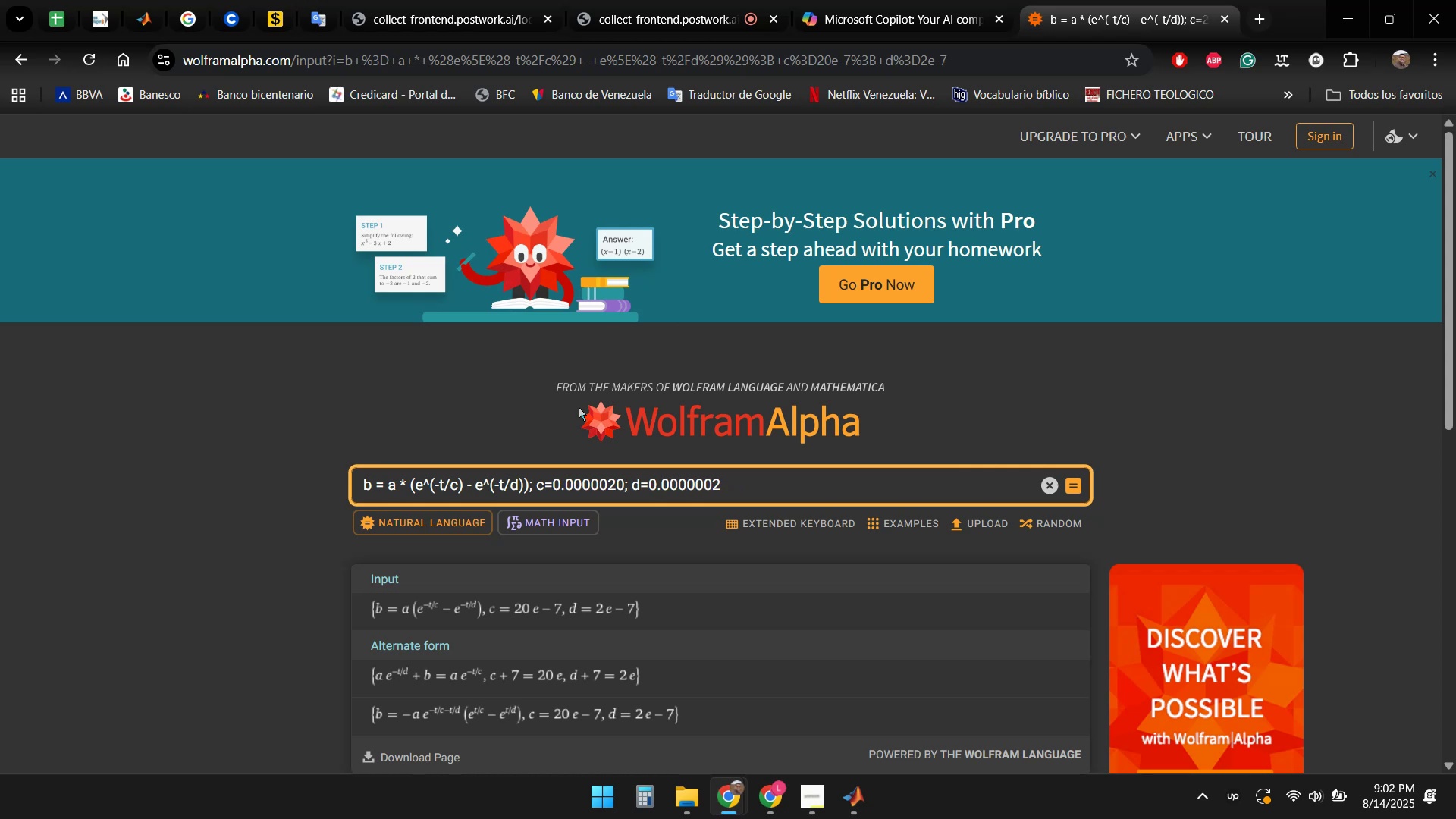 
key(Enter)
 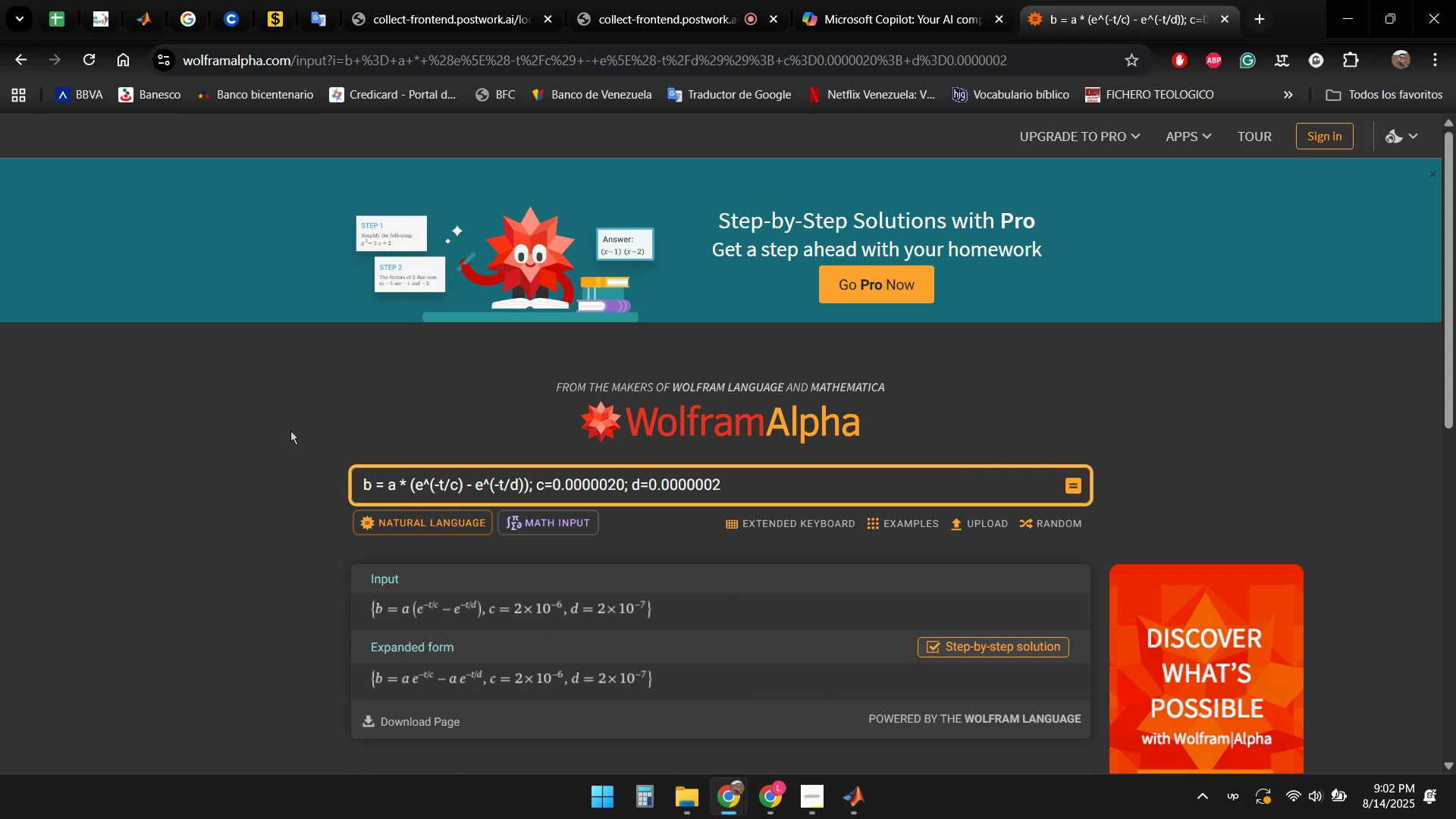 
wait(5.09)
 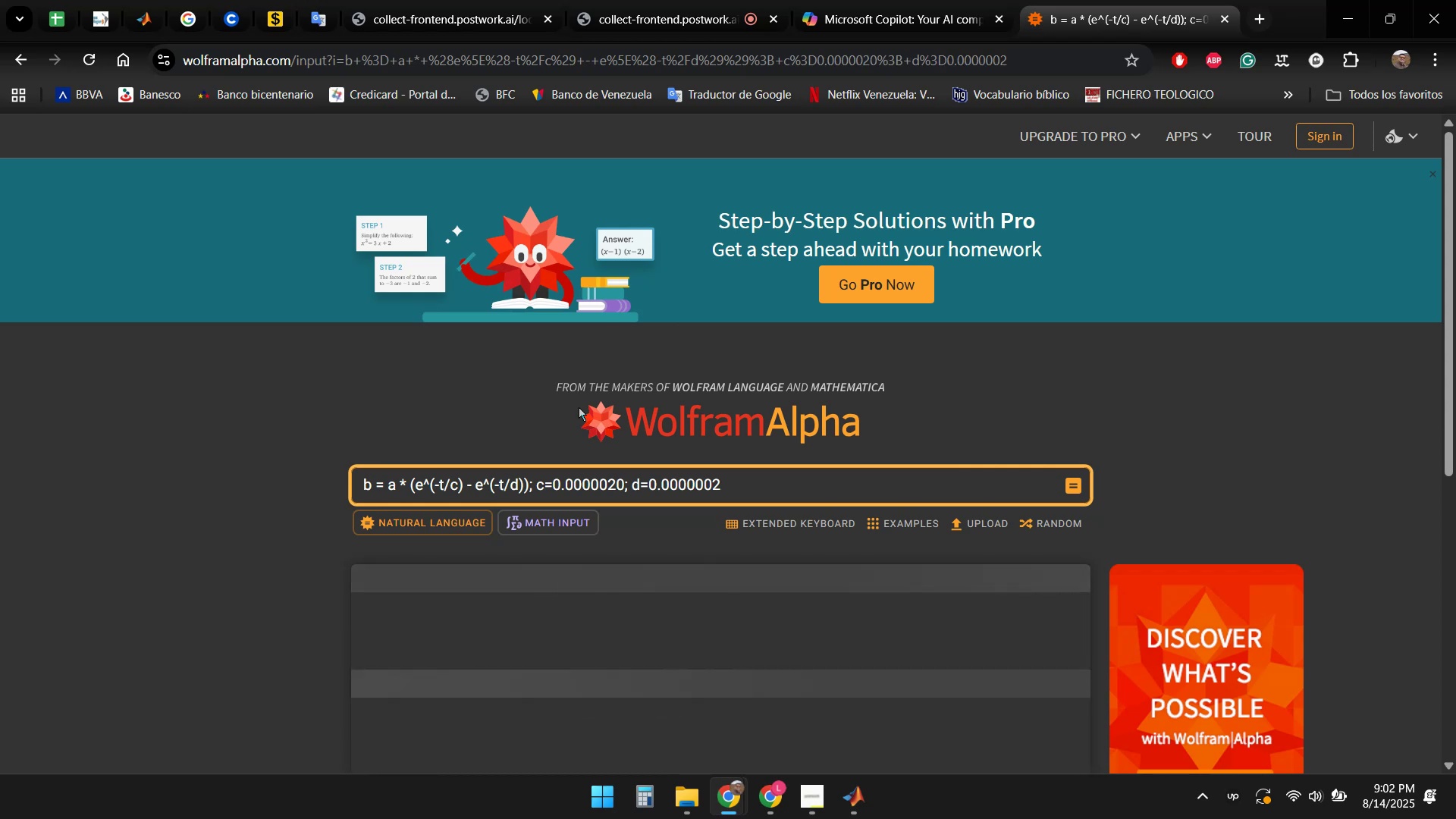 
scroll: coordinate [289, 453], scroll_direction: down, amount: 3.0
 